 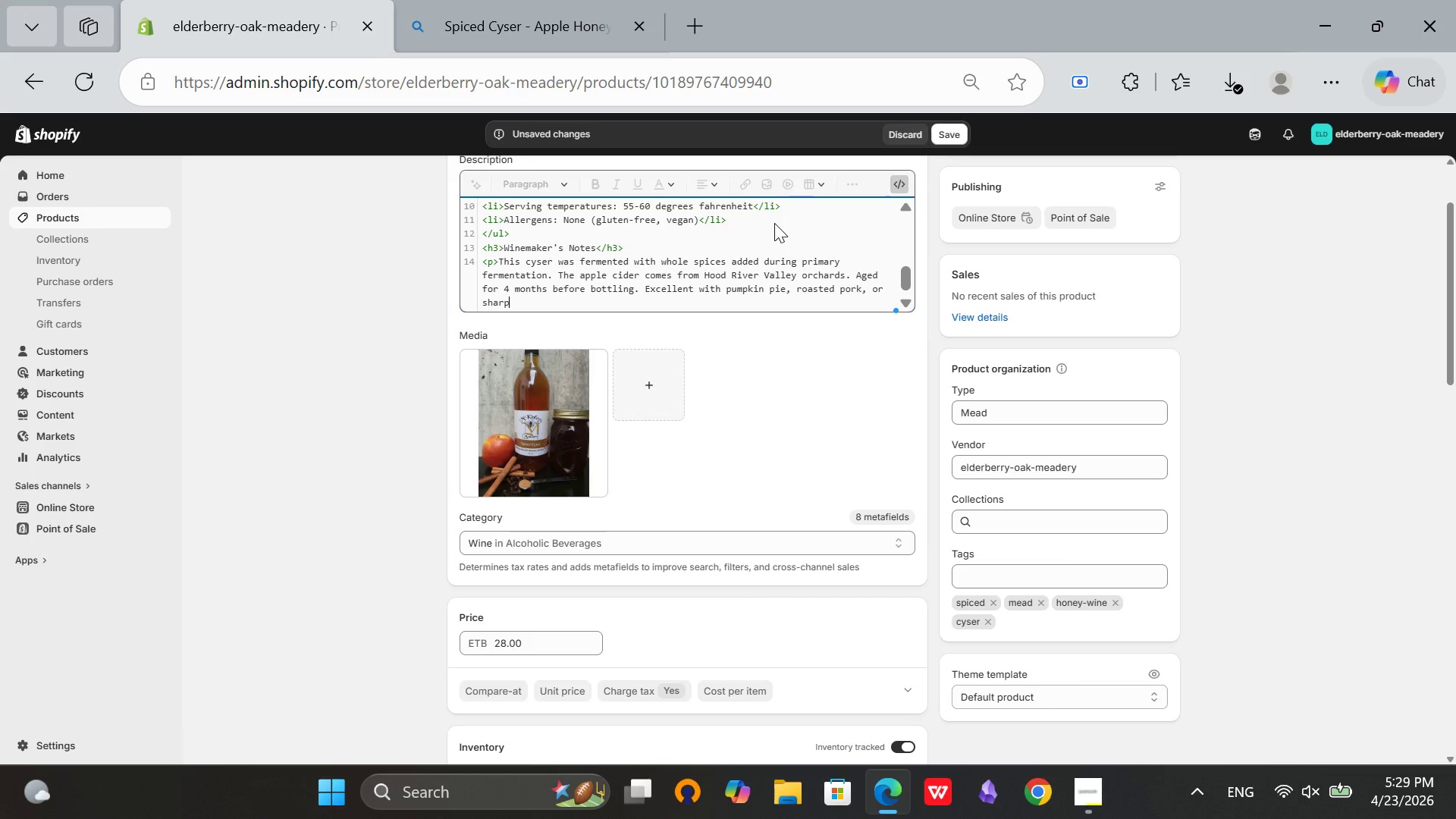 
hold_key(key=ShiftRight, duration=0.39)
 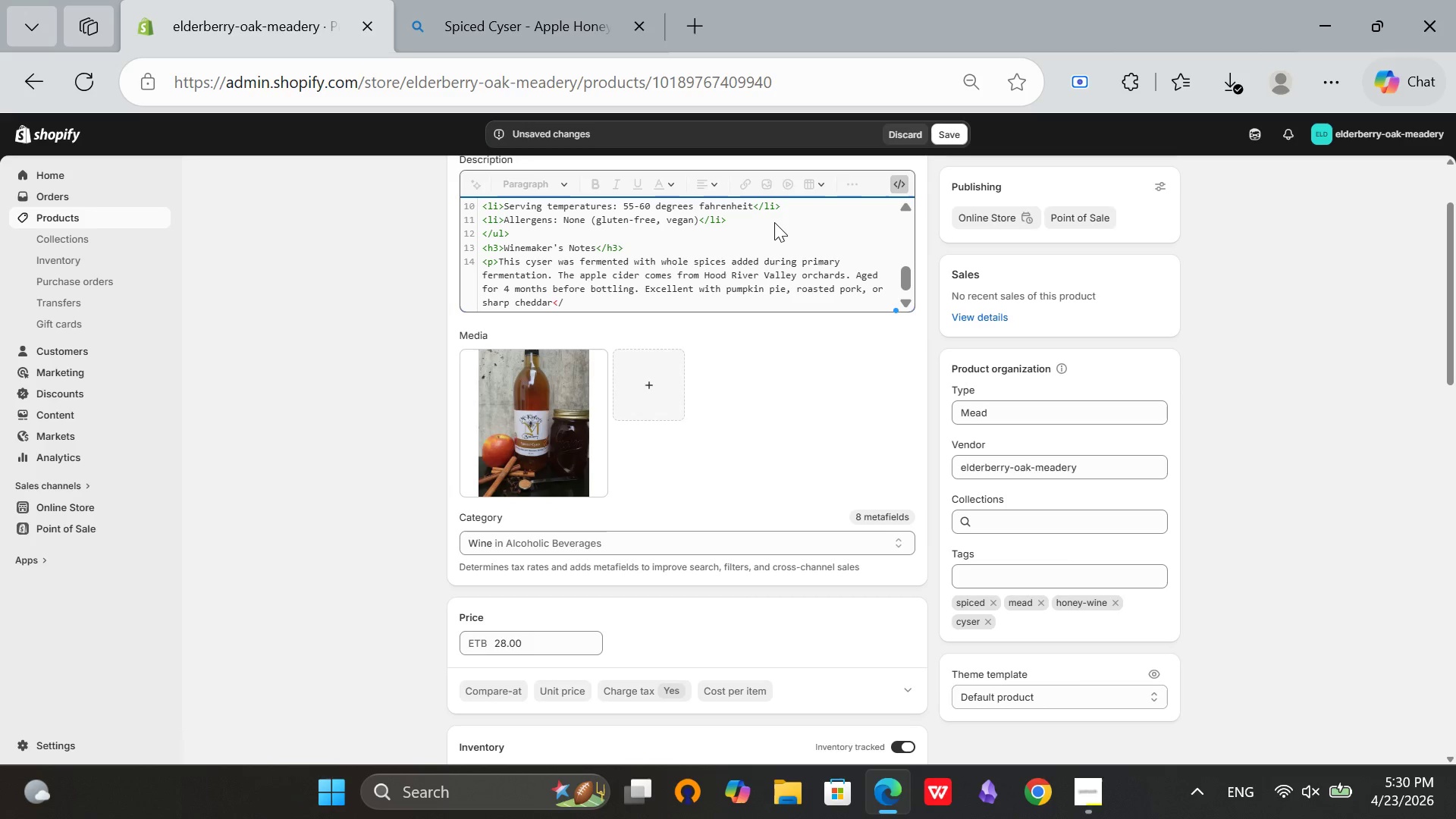 
hold_key(key=ShiftRight, duration=0.47)
 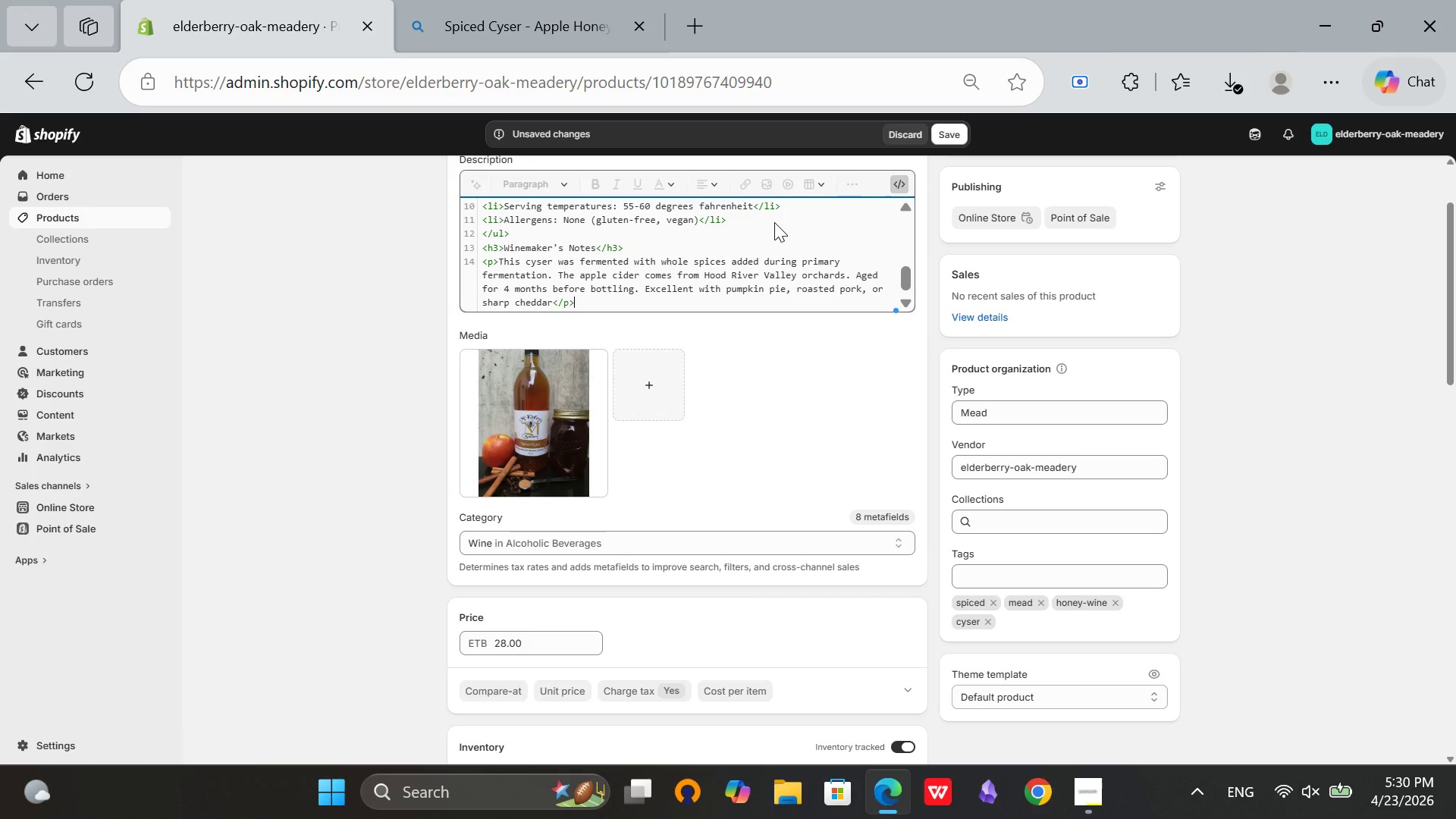 
scroll: coordinate [831, 411], scroll_direction: down, amount: 2.0
 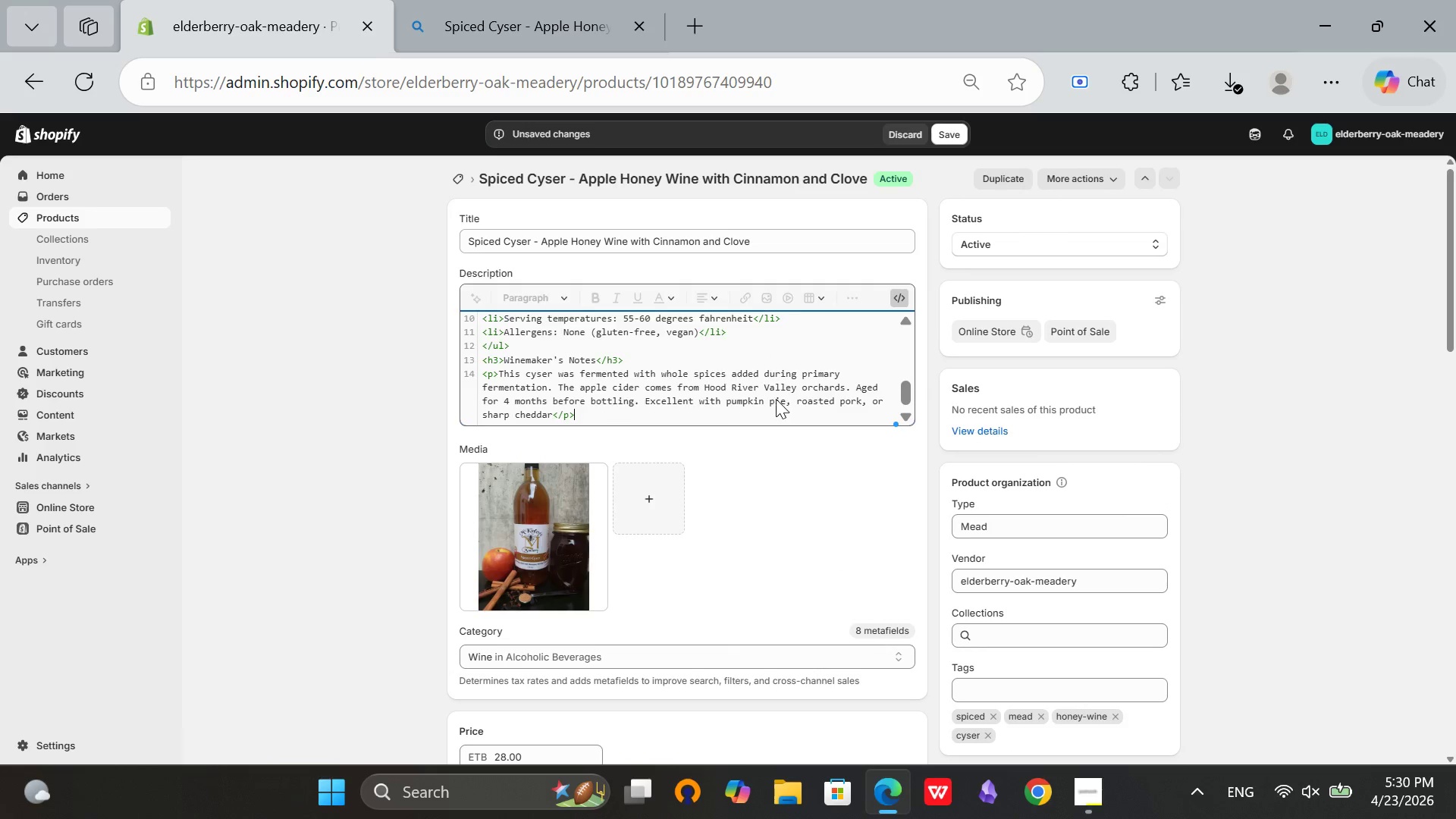 
scroll: coordinate [776, 399], scroll_direction: up, amount: 9.0
 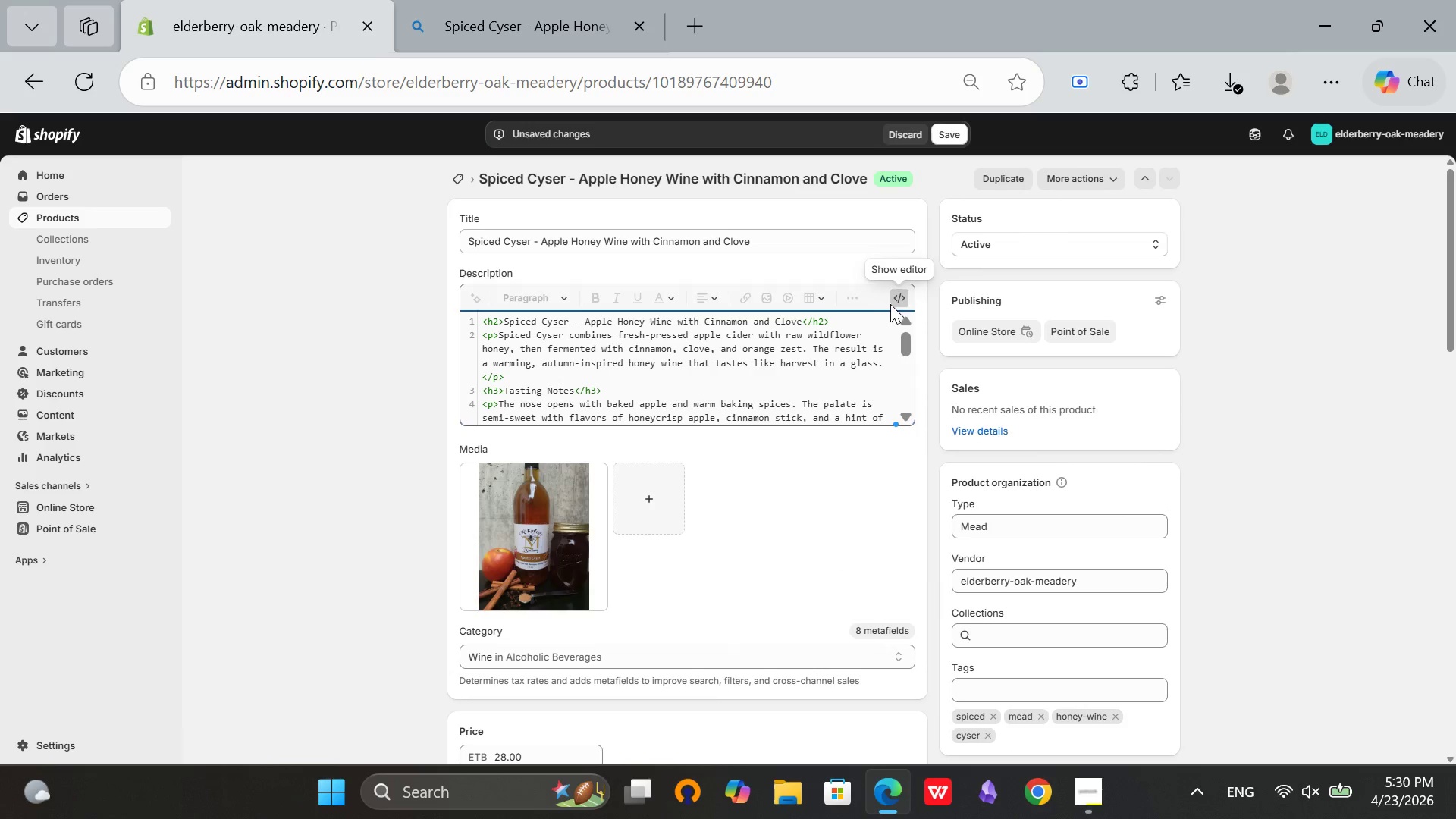 
left_click([894, 296])
 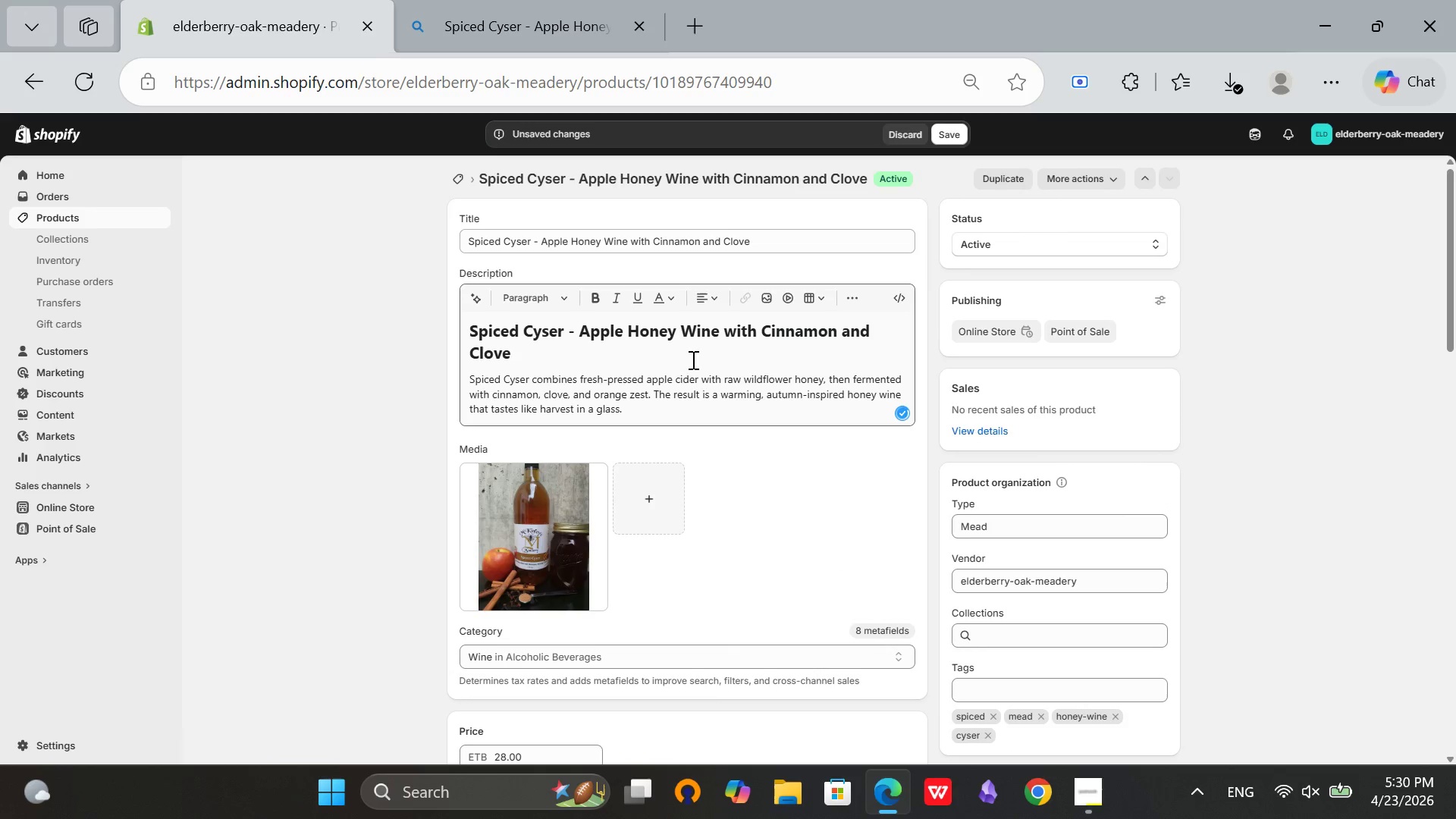 
left_click([691, 359])
 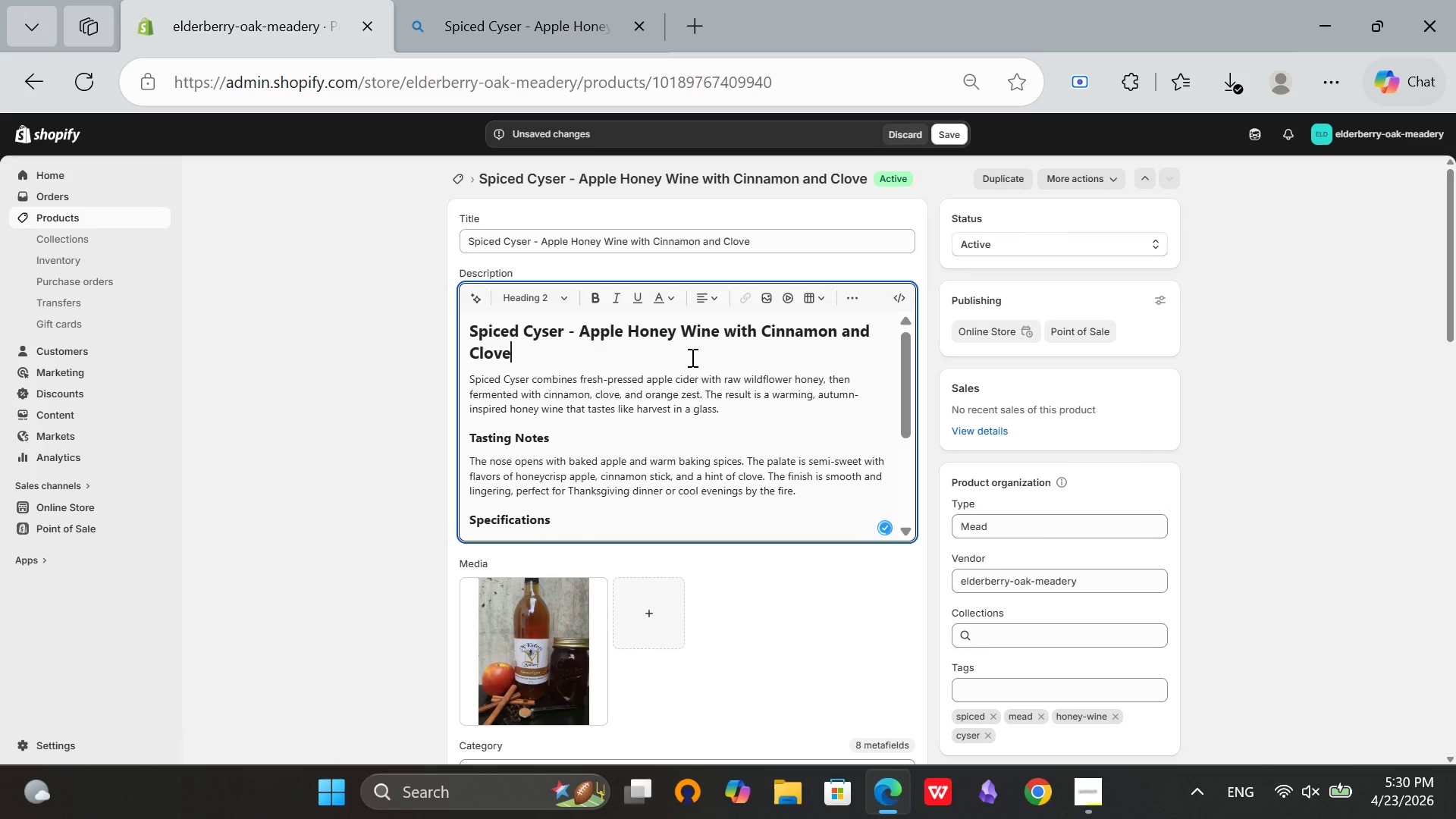 
scroll: coordinate [749, 431], scroll_direction: down, amount: 4.0
 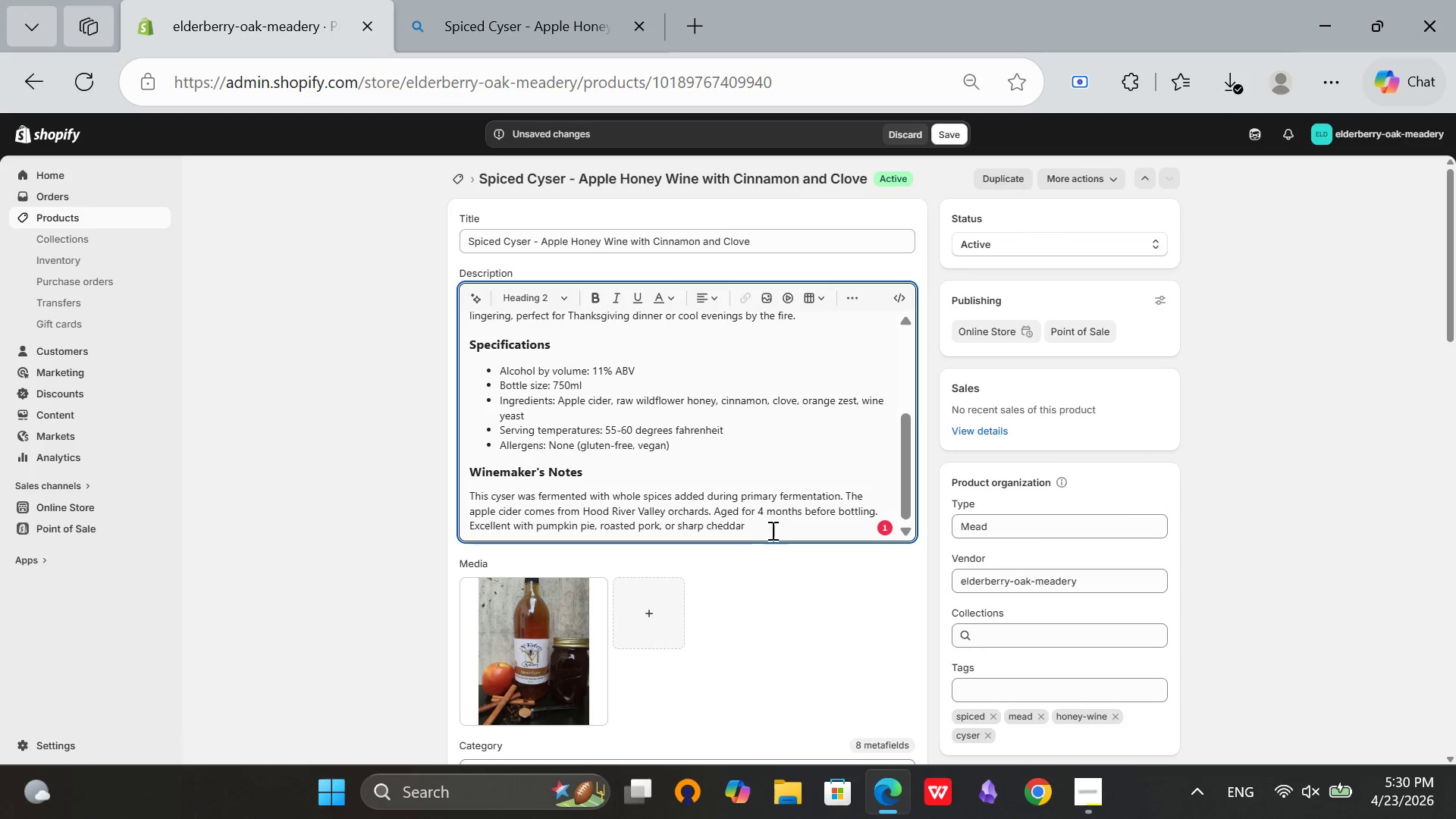 
left_click([772, 529])
 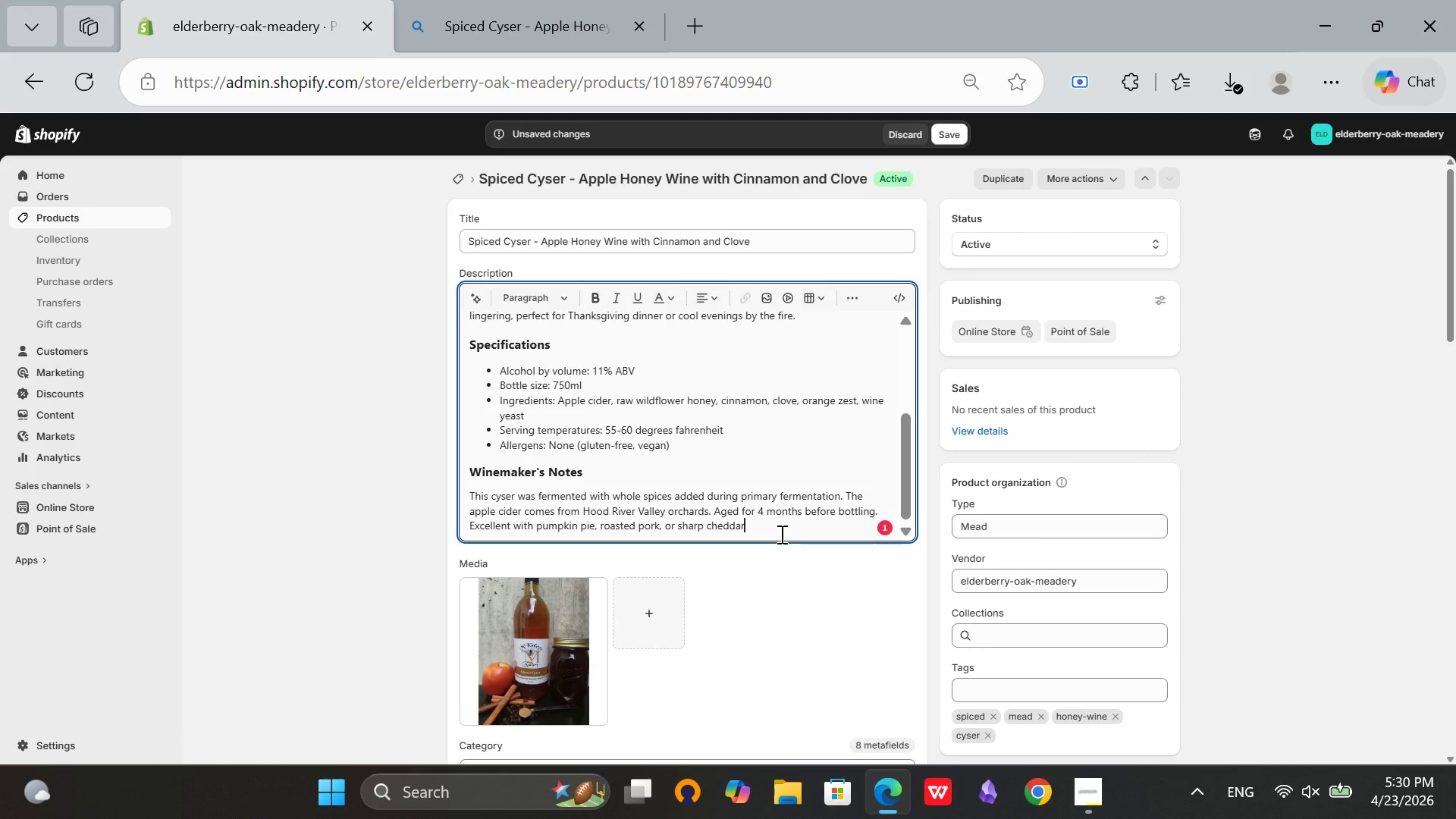 
key(Period)
 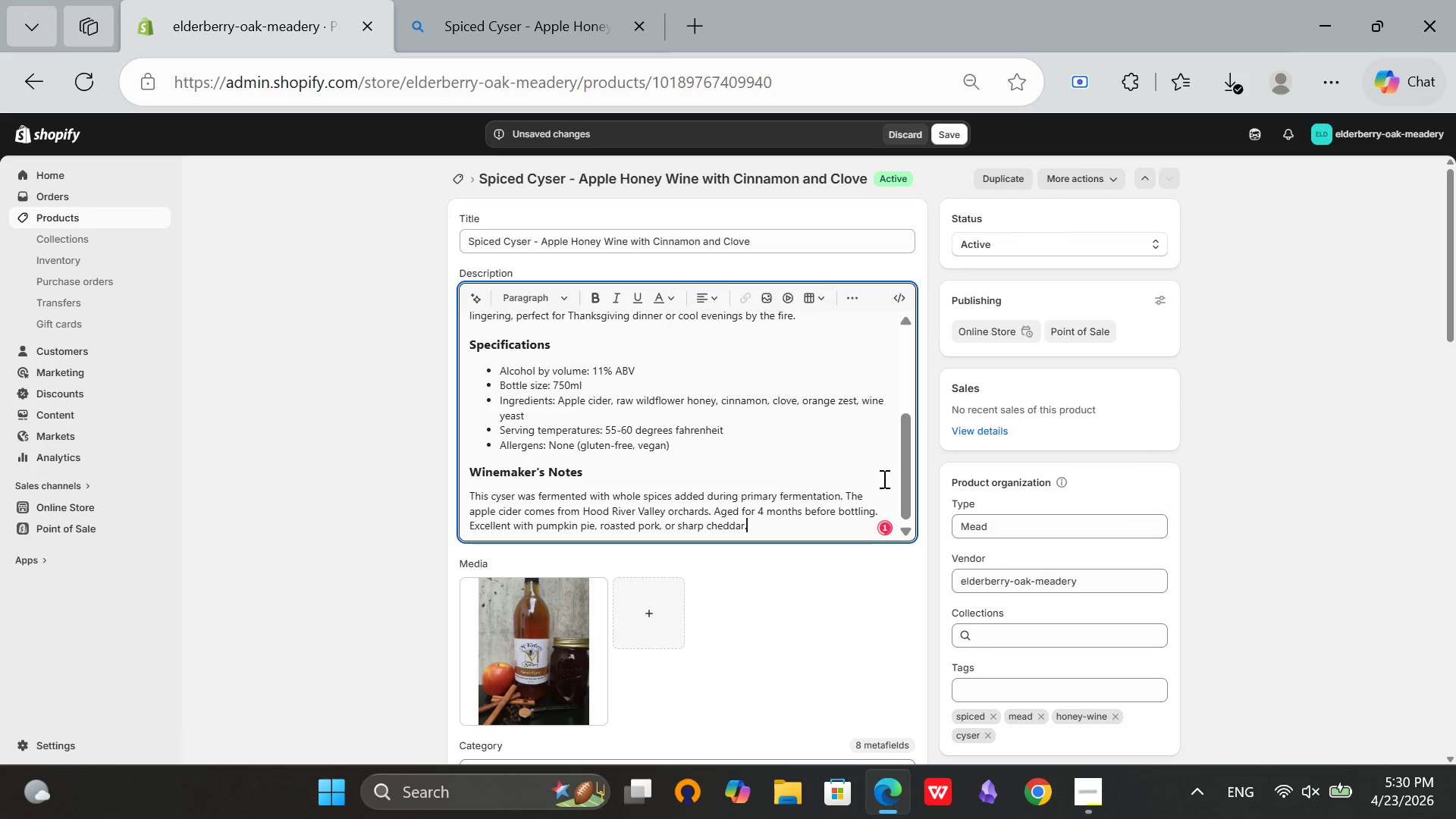 
scroll: coordinate [783, 473], scroll_direction: up, amount: 6.0
 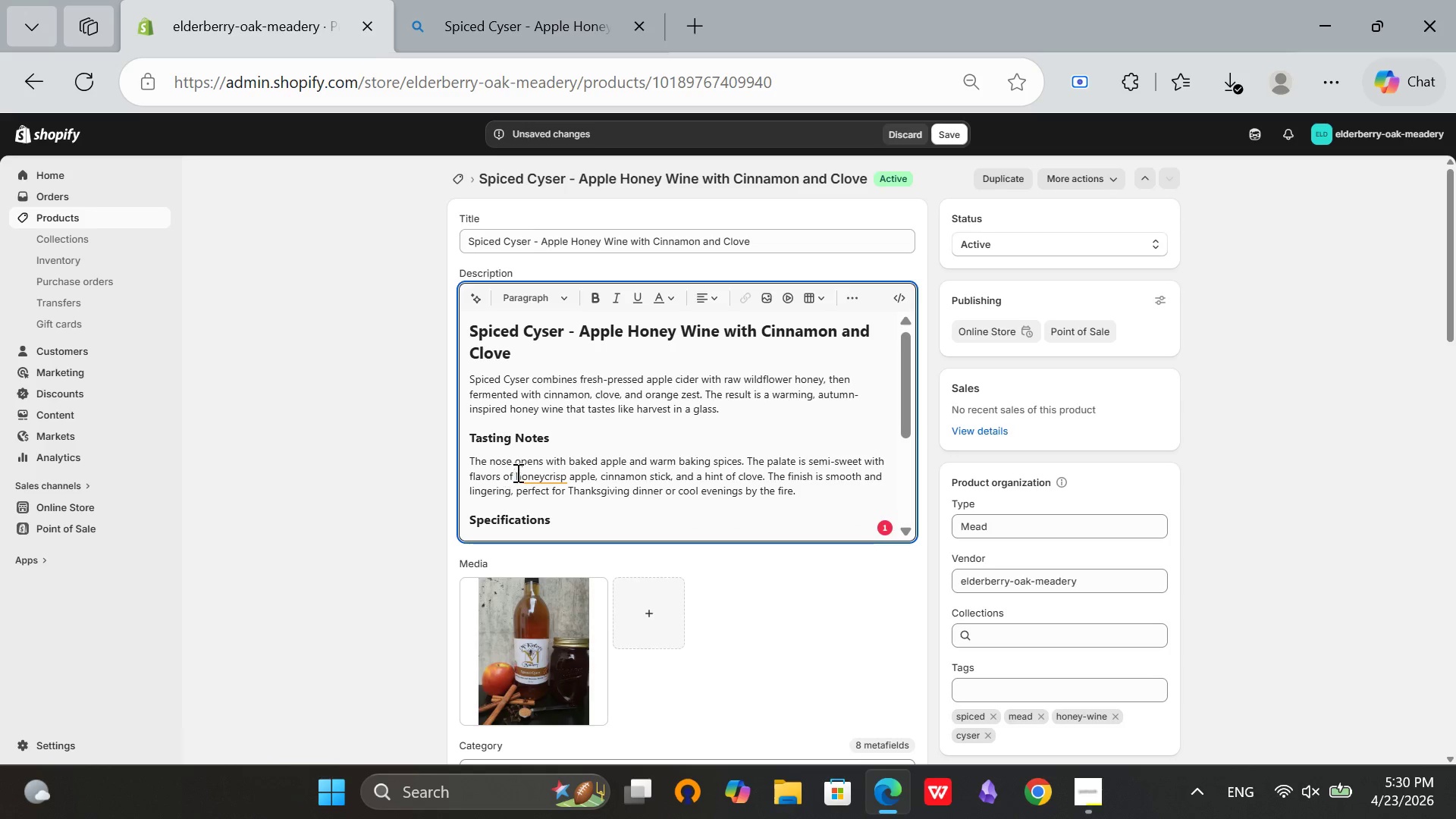 
left_click([520, 485])
 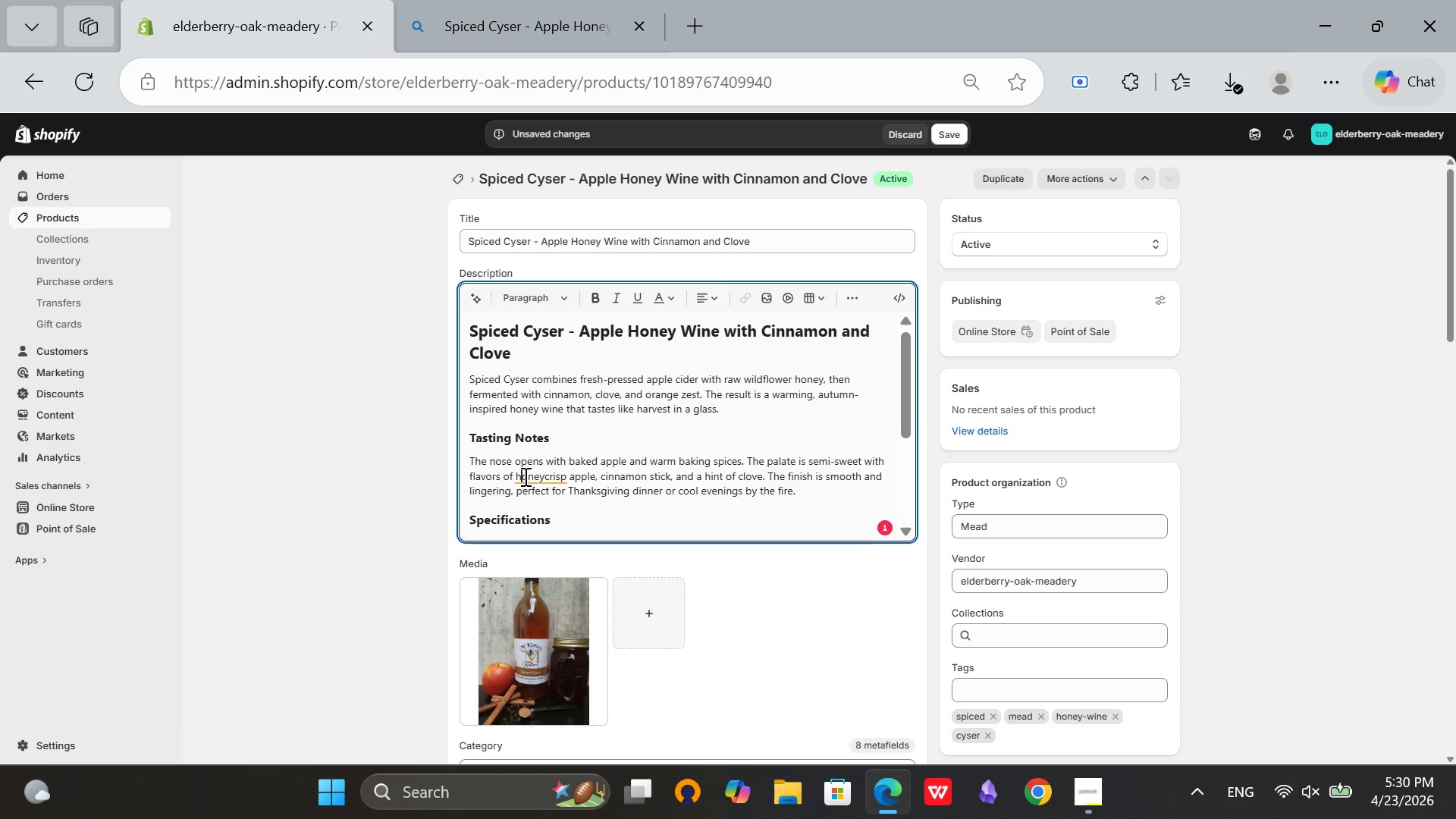 
left_click([524, 476])
 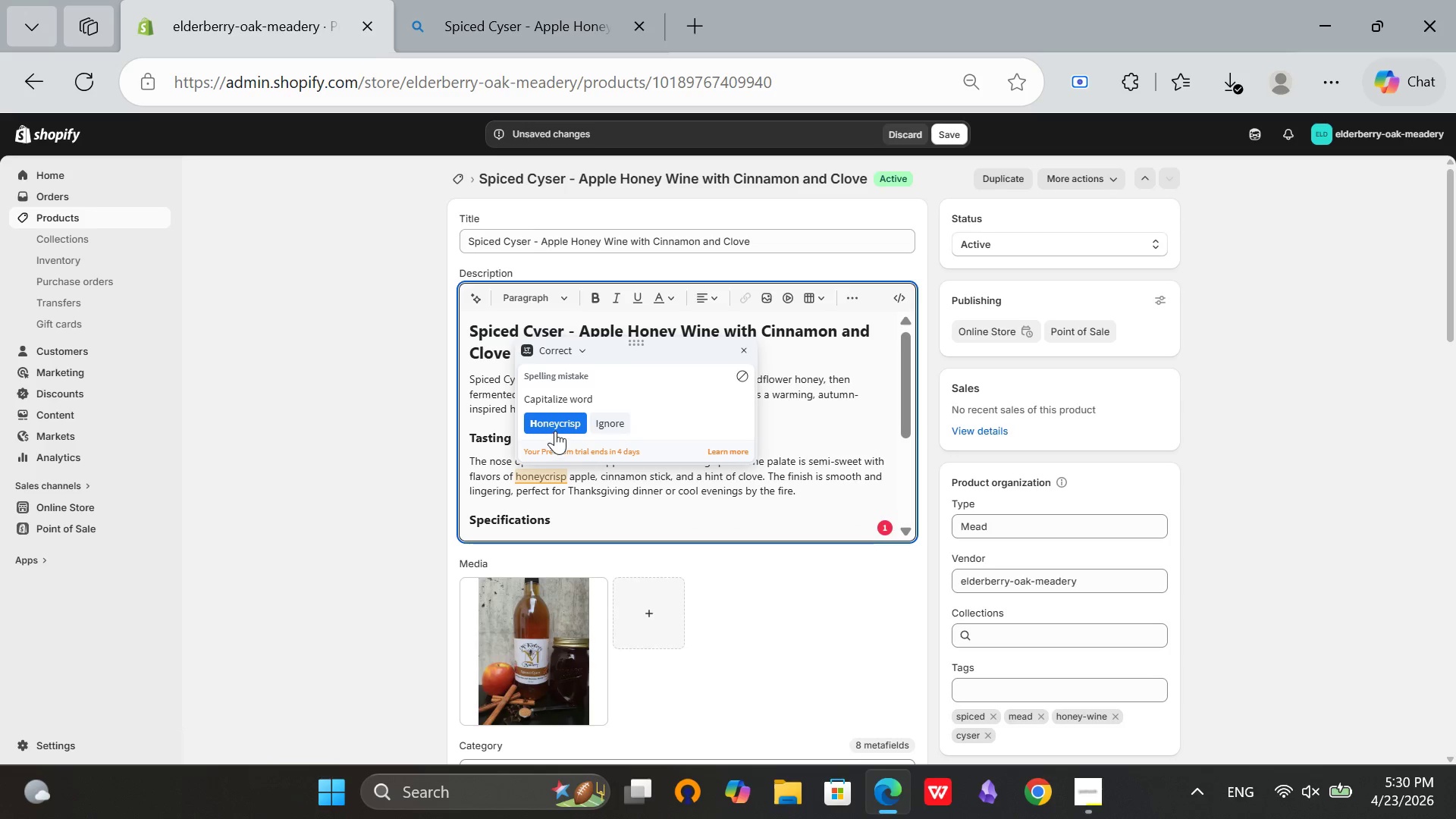 
left_click([555, 431])
 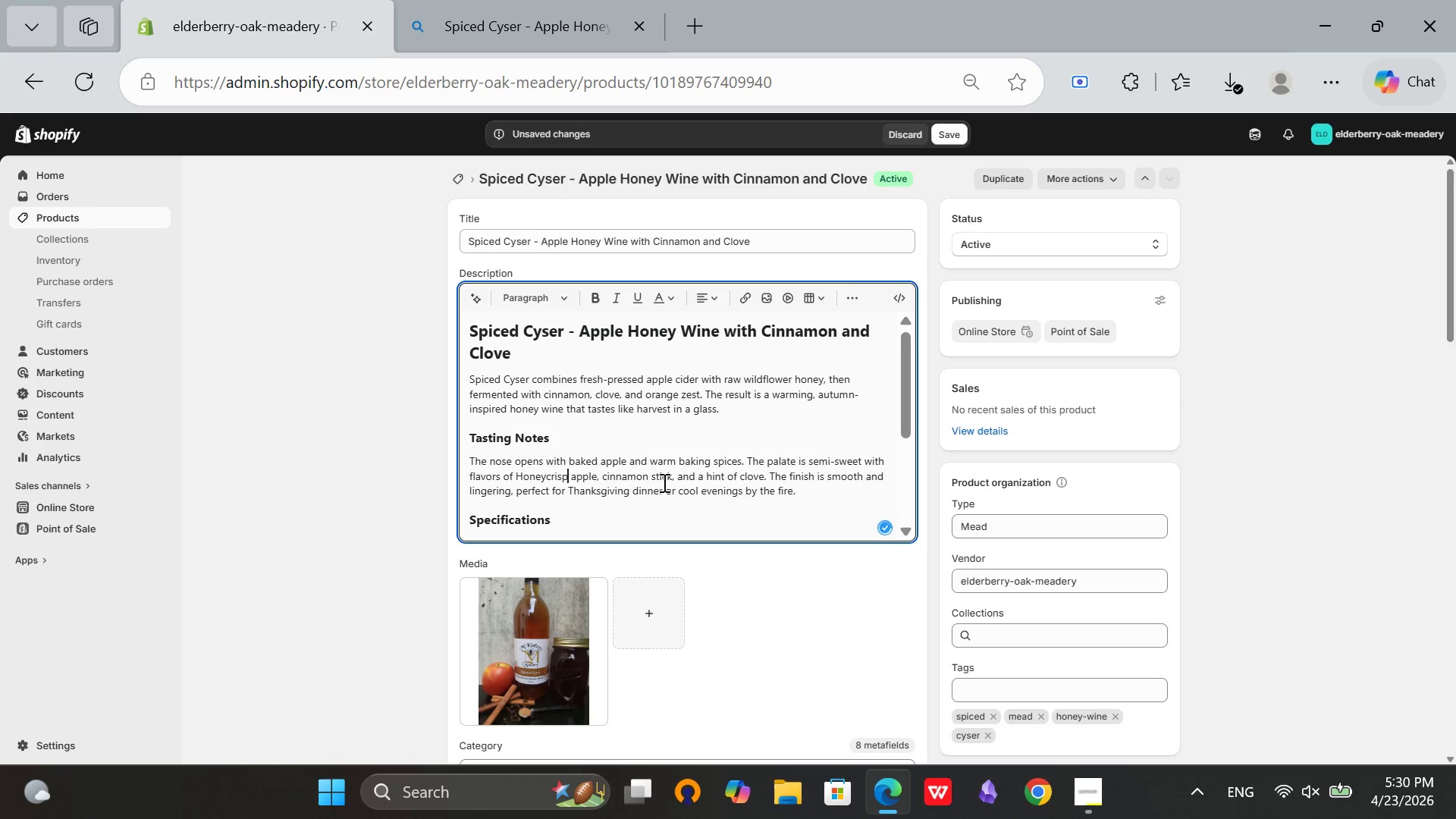 
left_click([663, 482])
 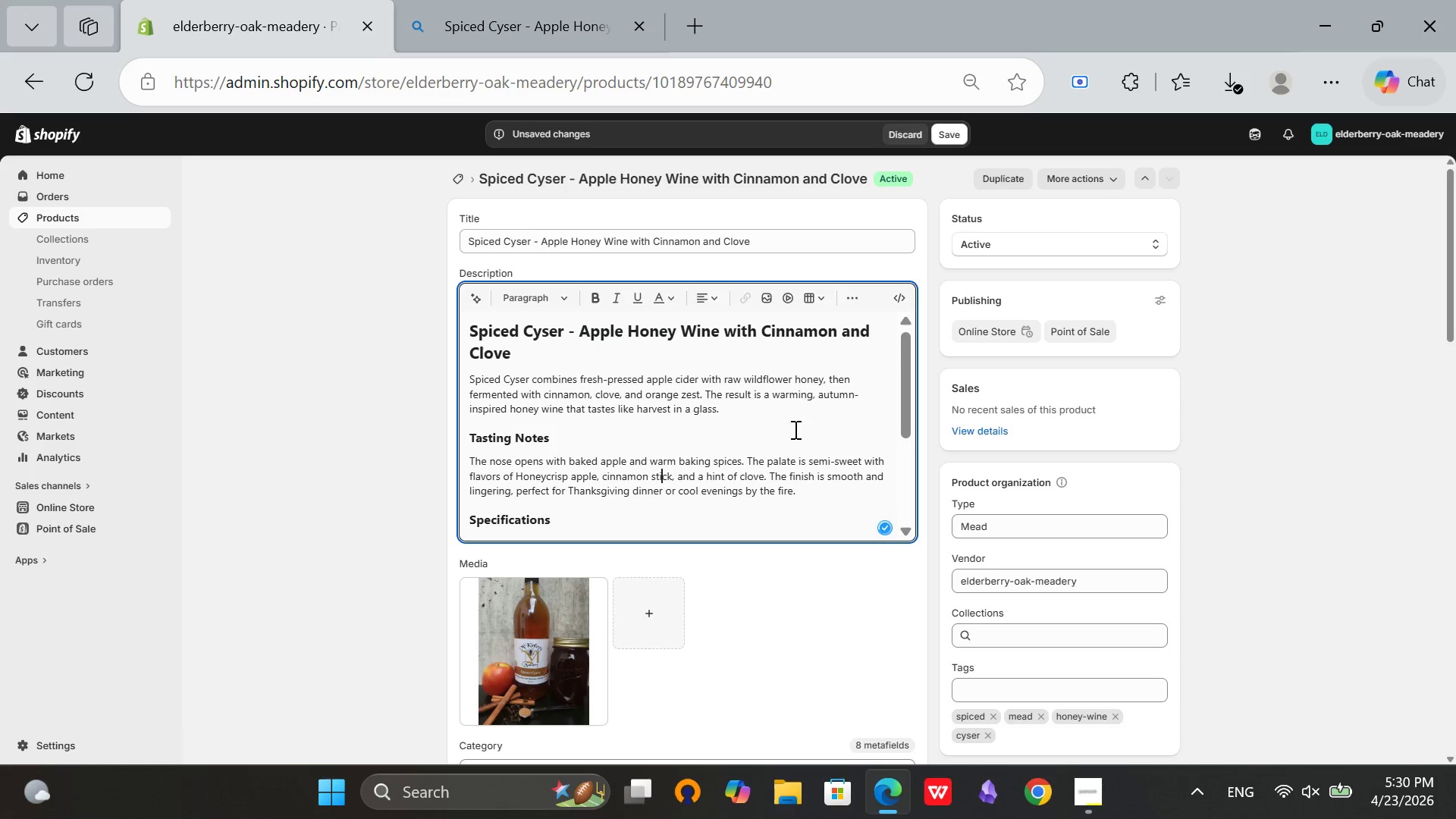 
scroll: coordinate [1210, 533], scroll_direction: down, amount: 9.0
 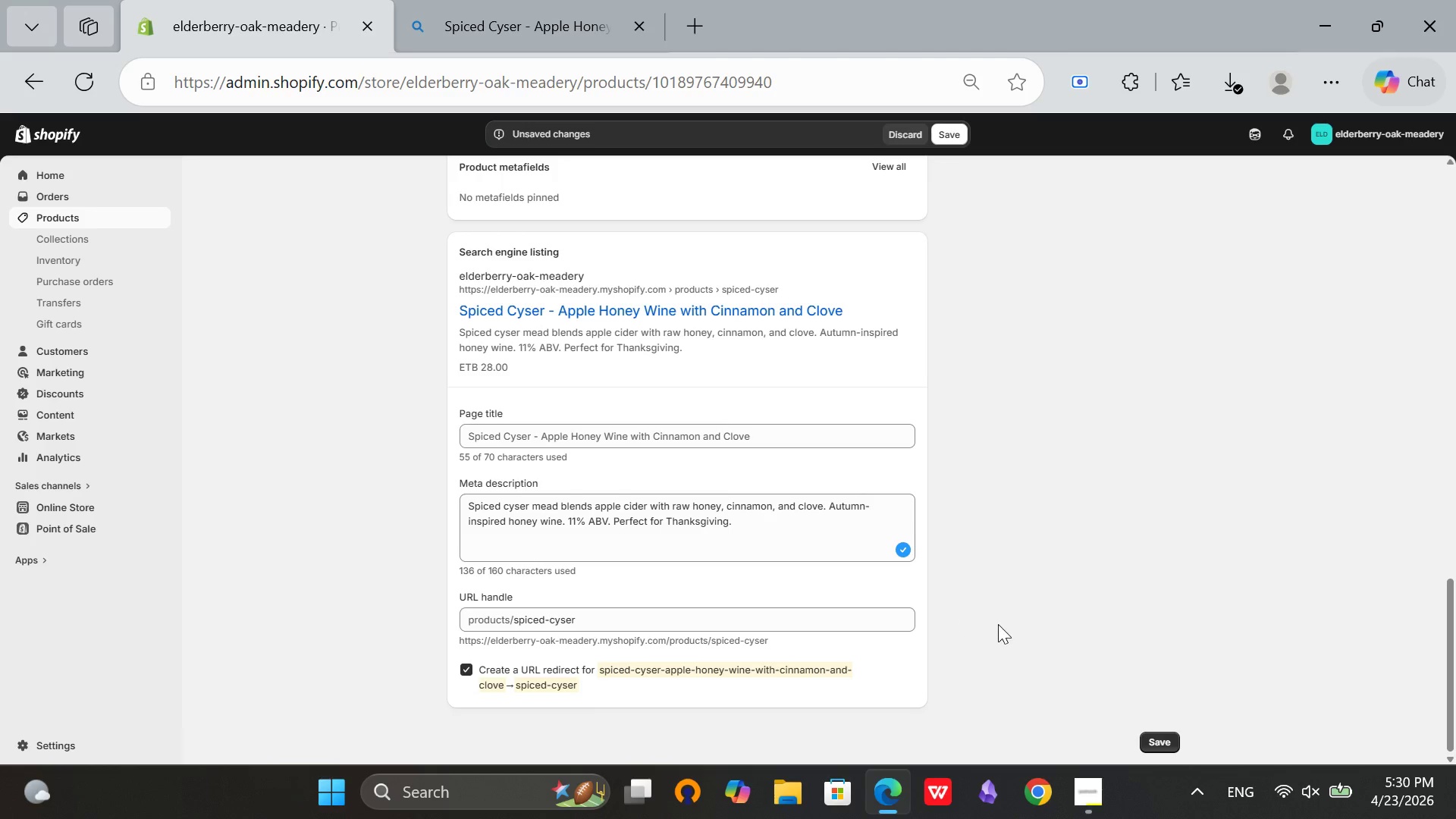 
scroll: coordinate [1017, 621], scroll_direction: up, amount: 18.0
 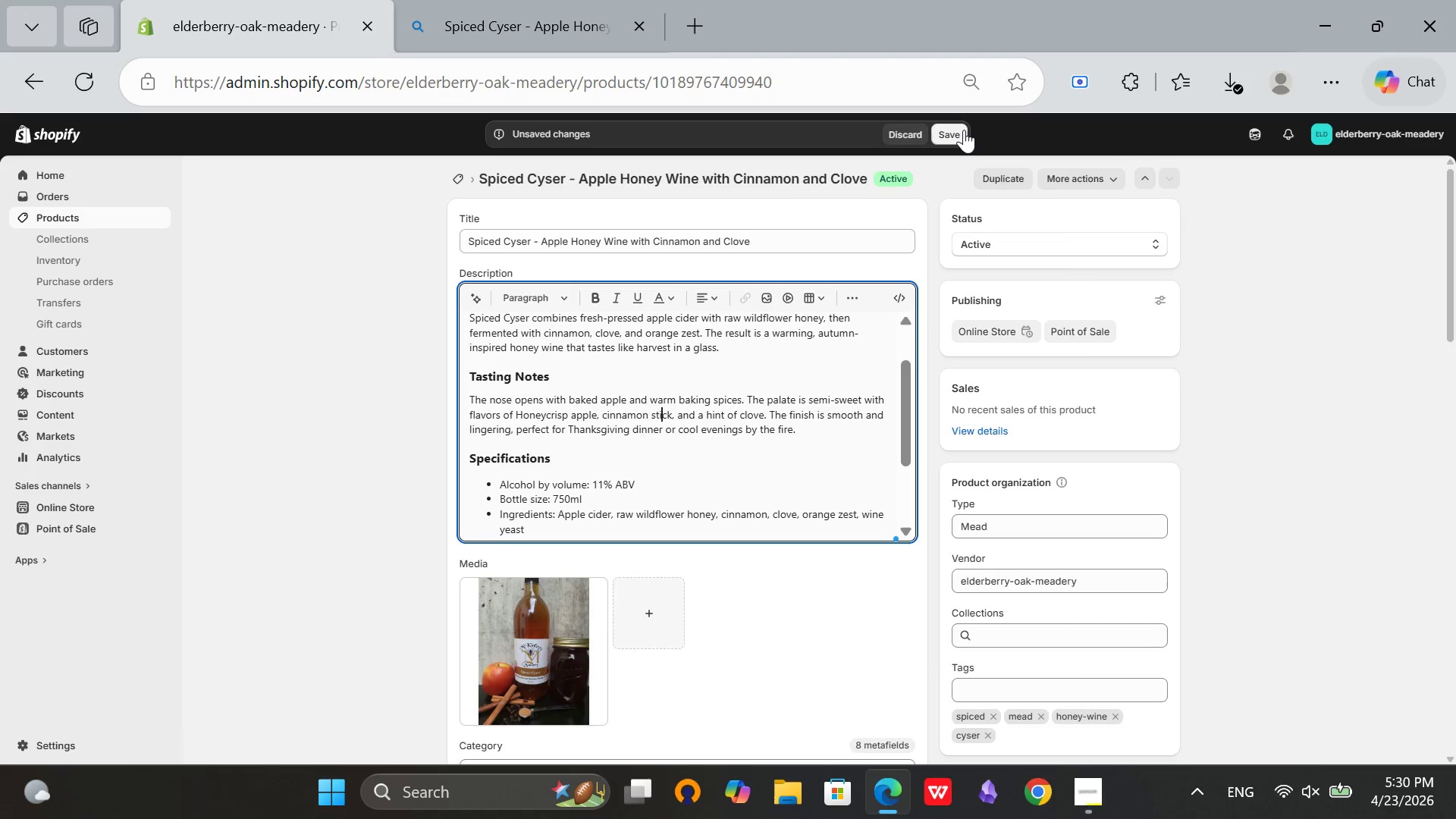 
left_click([963, 130])
 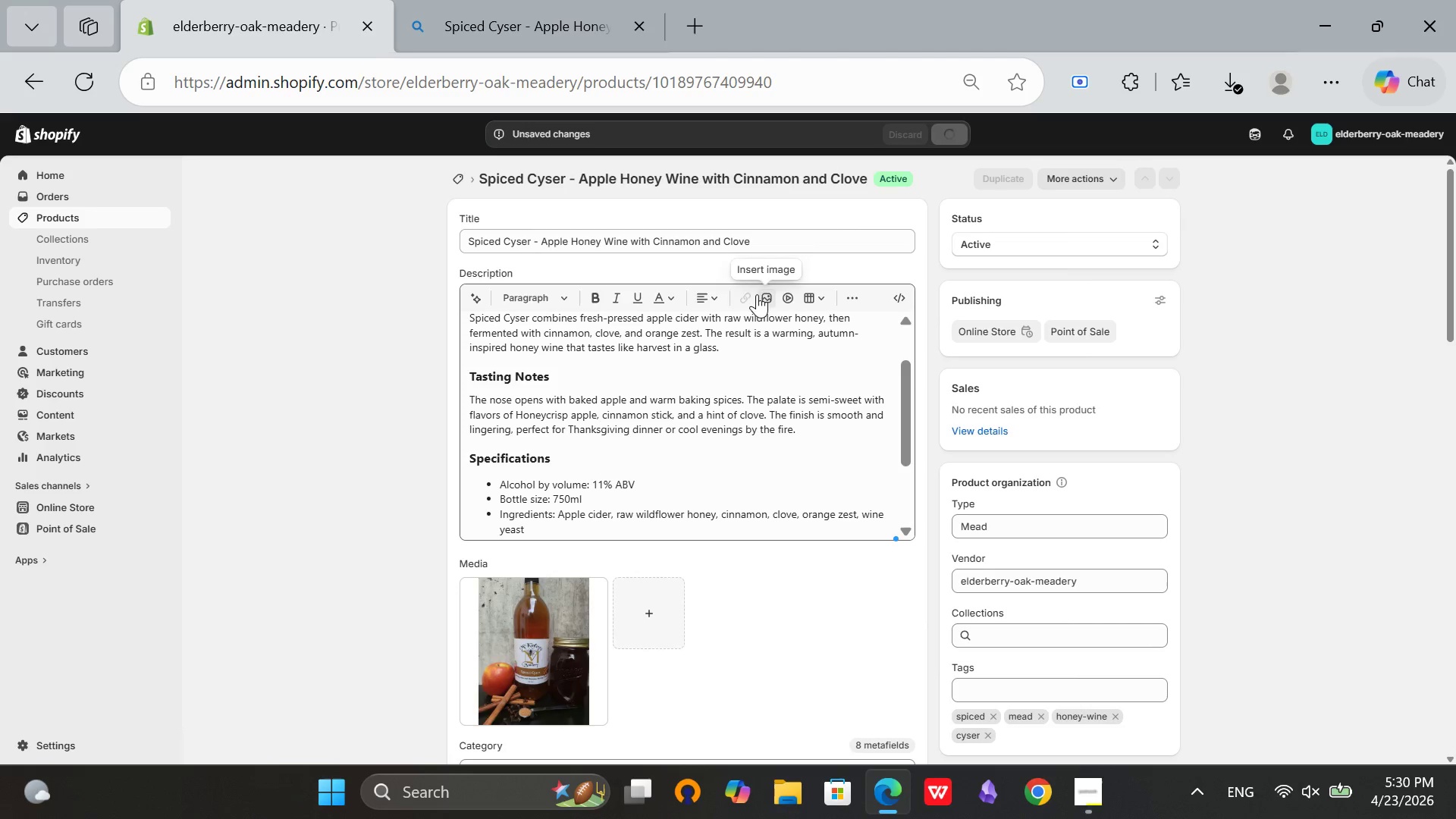 
mouse_move([724, 302])
 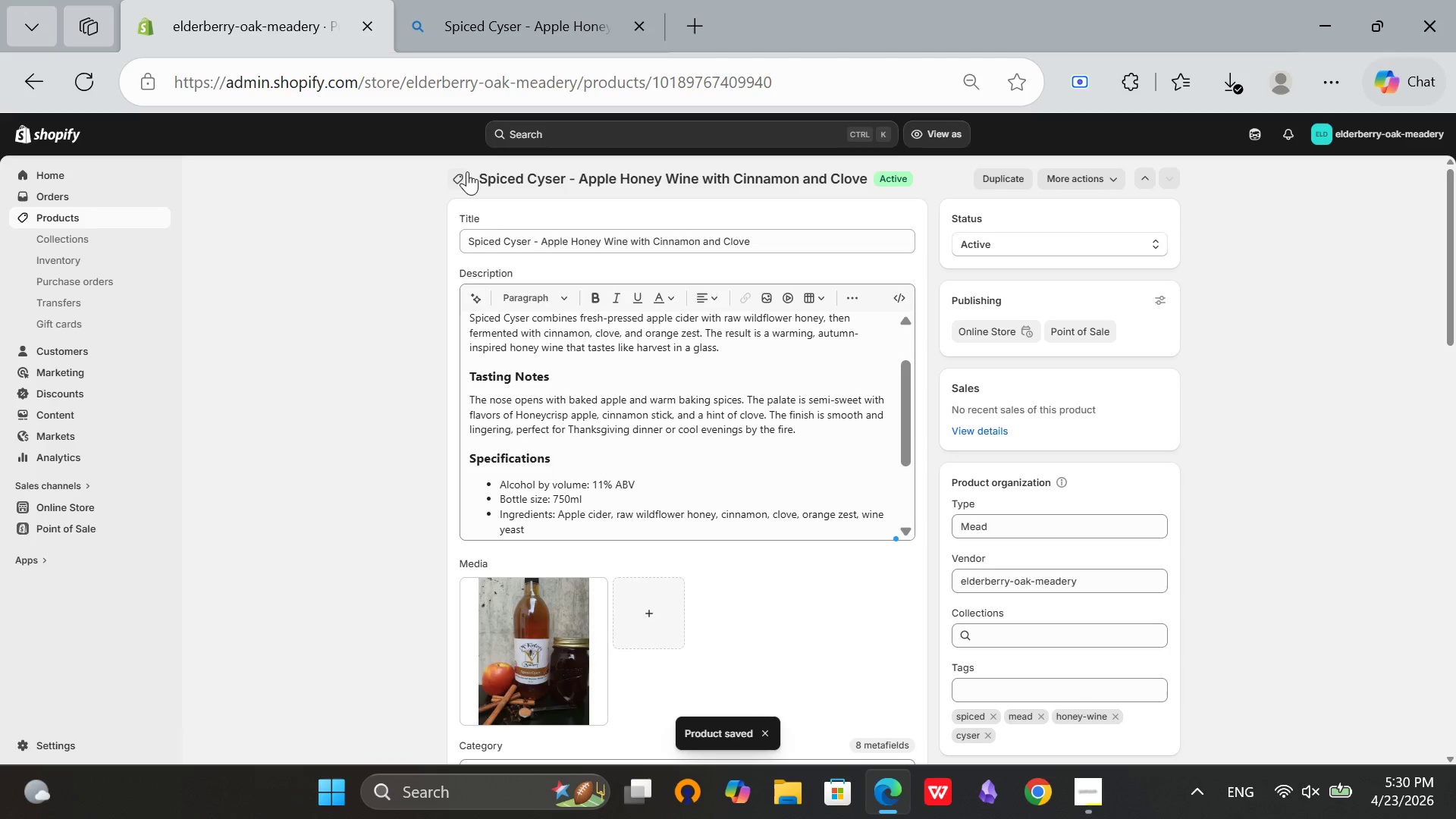 
left_click([465, 173])
 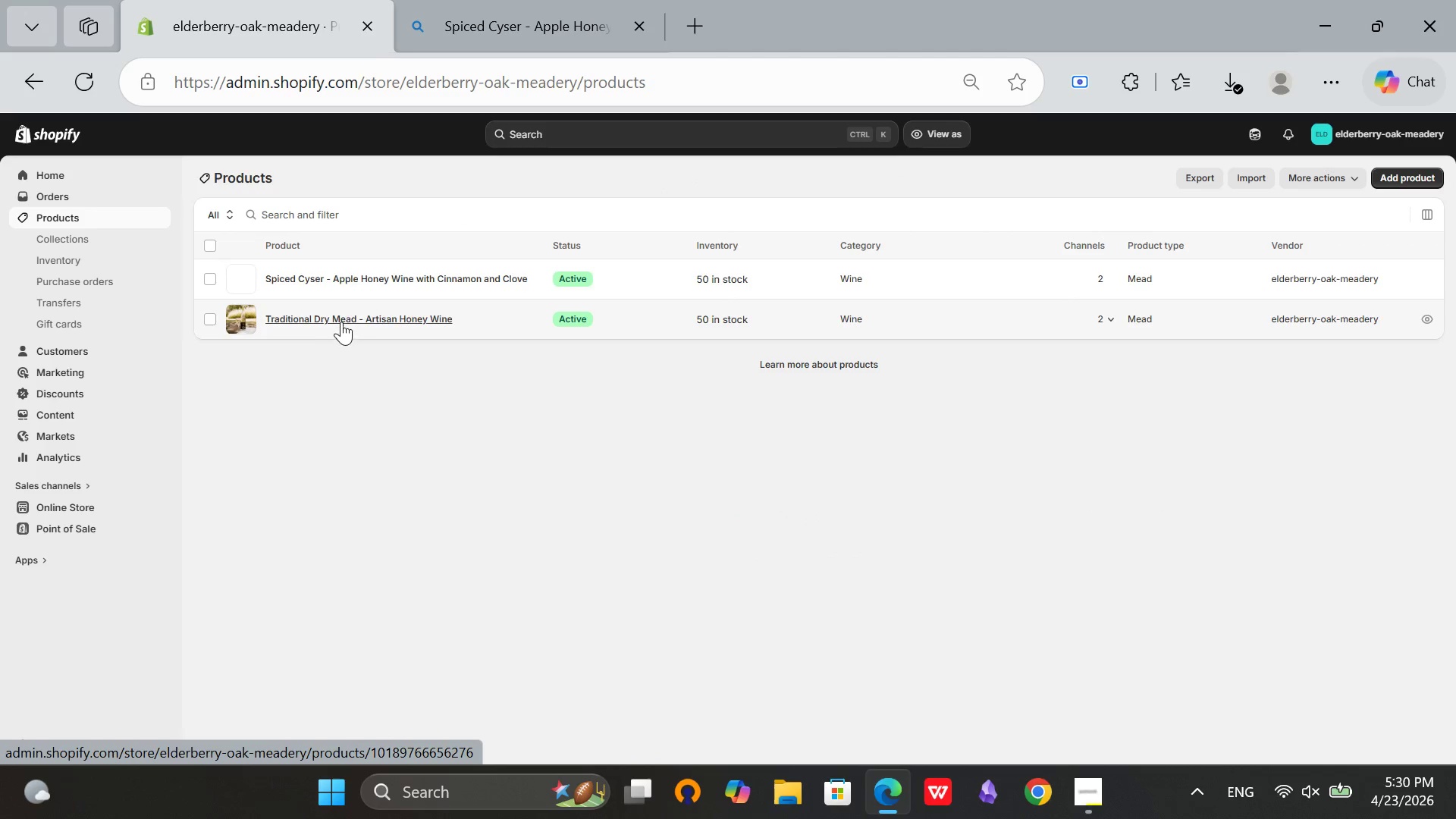 
scroll: coordinate [420, 340], scroll_direction: up, amount: 2.0
 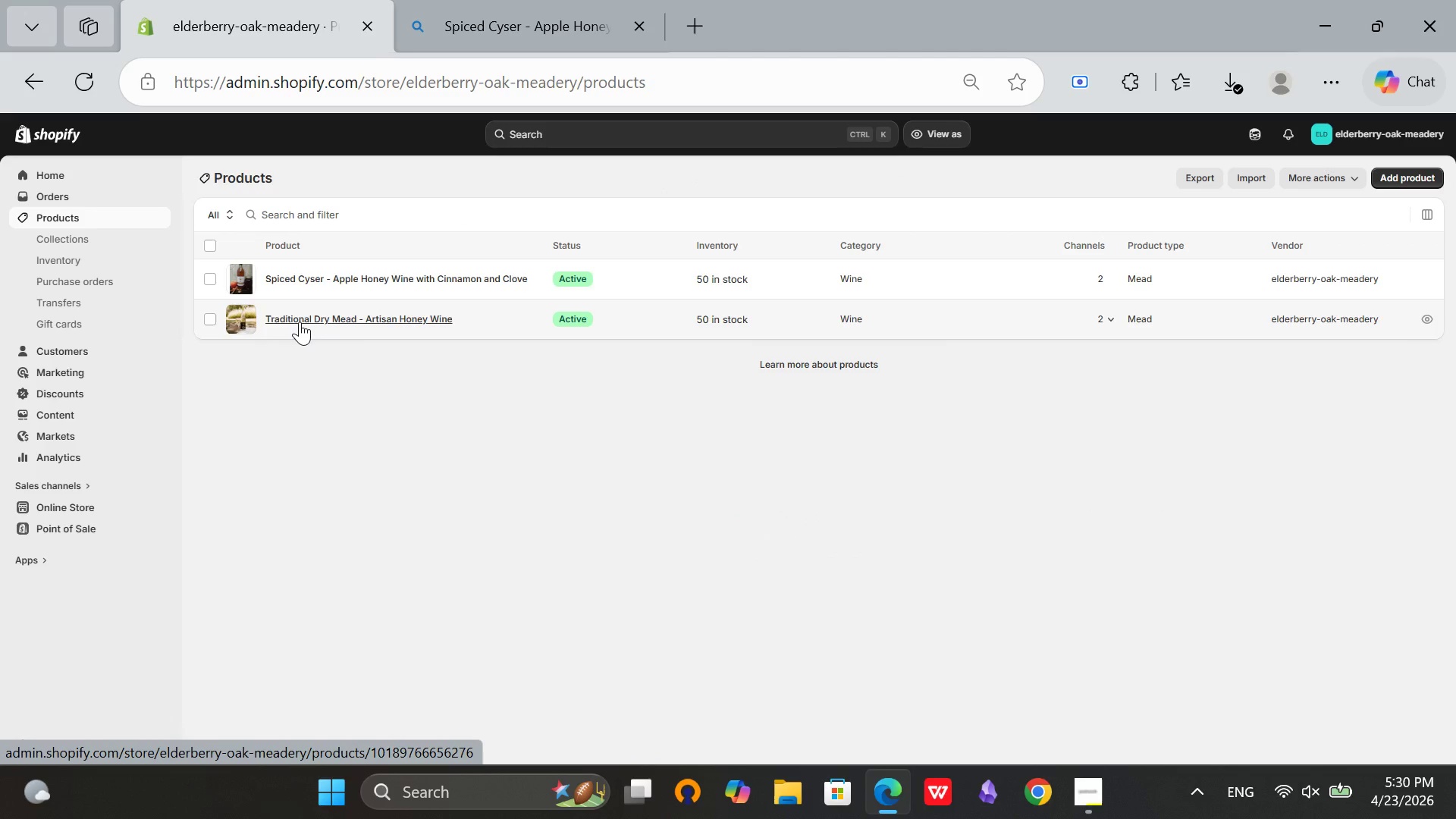 
left_click([300, 321])
 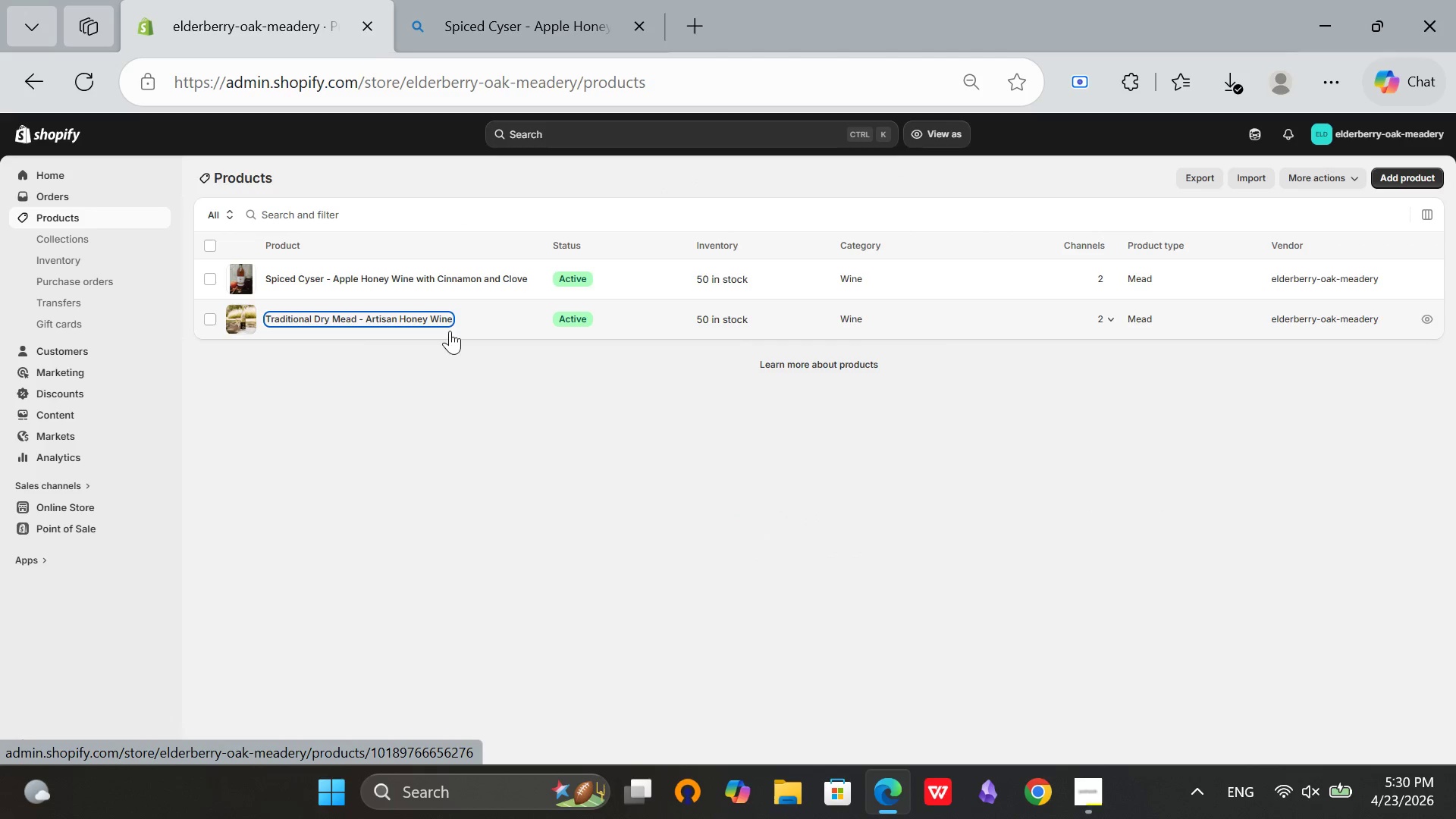 
mouse_move([479, 332])
 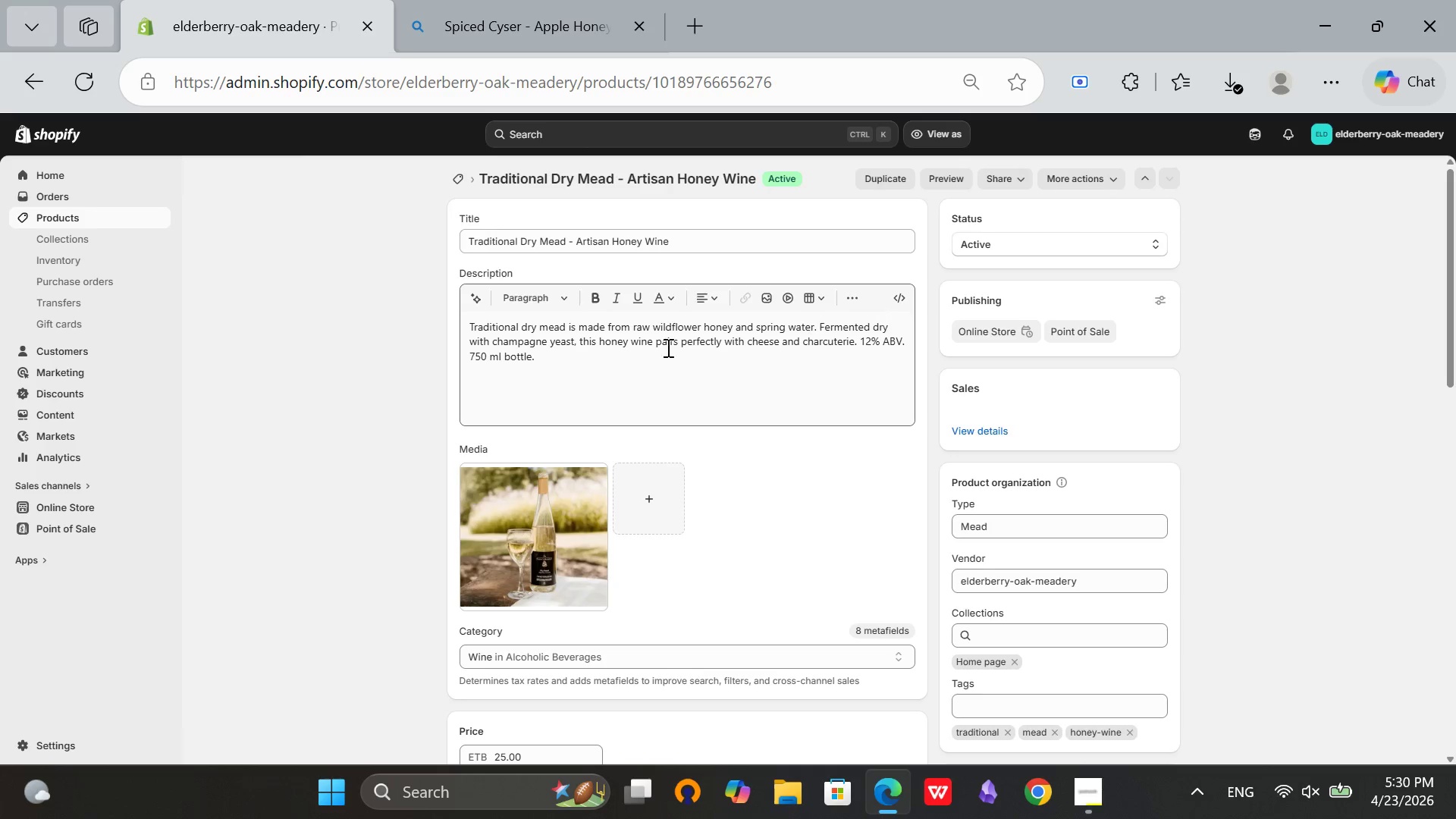 
left_click_drag(start_coordinate=[601, 369], to_coordinate=[475, 343])
 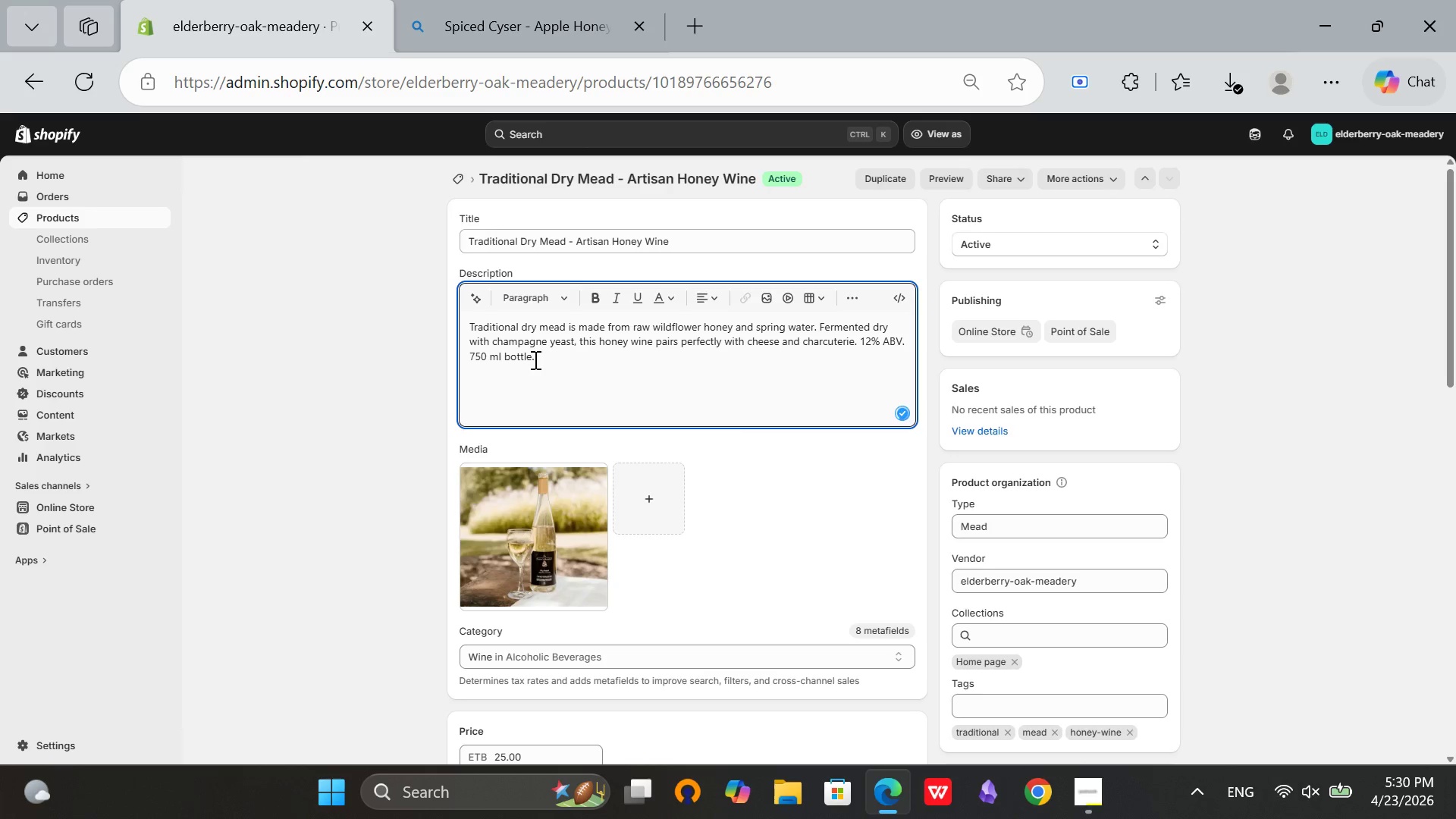 
left_click_drag(start_coordinate=[534, 359], to_coordinate=[420, 297])
 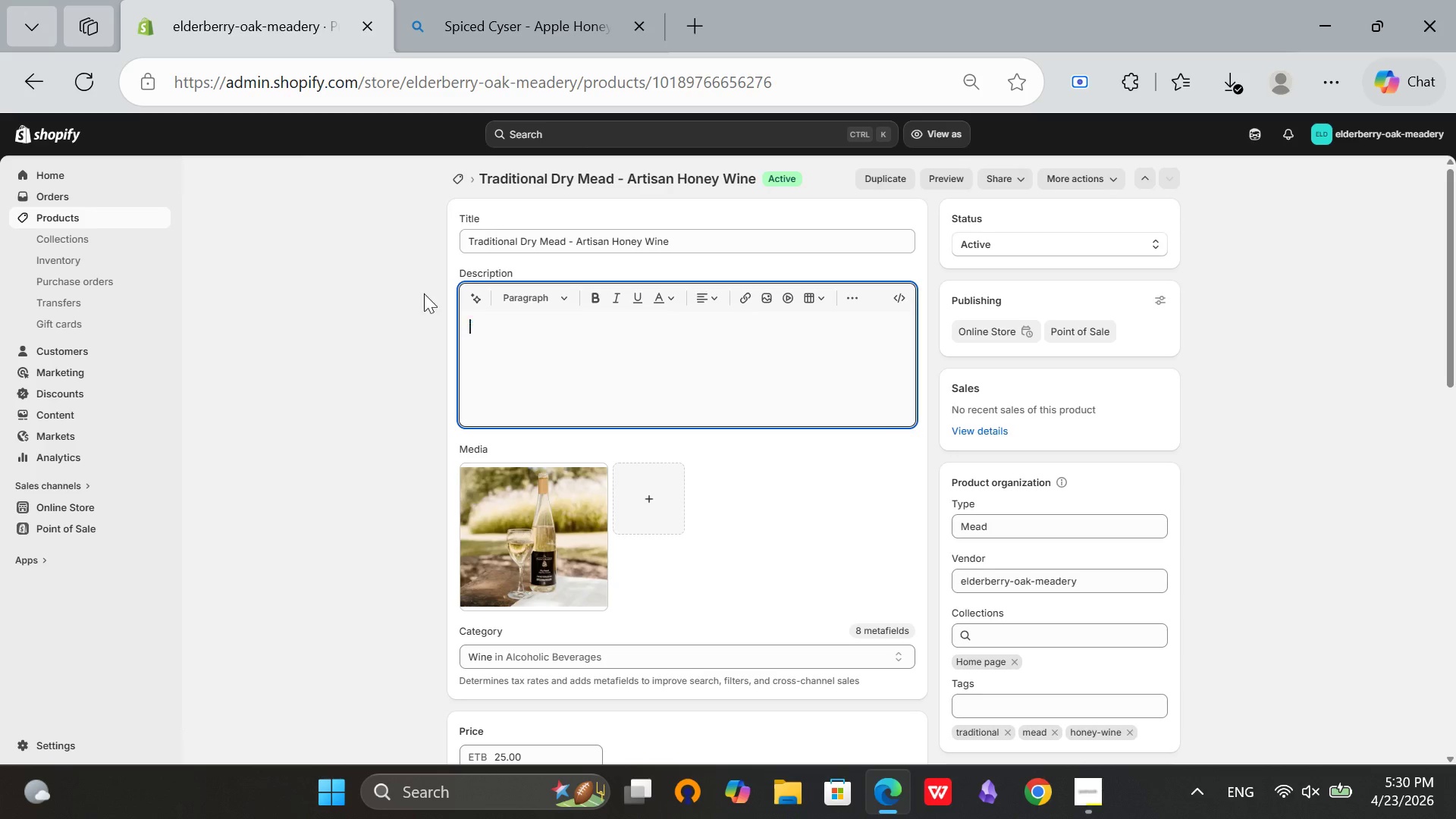 
key(Backspace)
 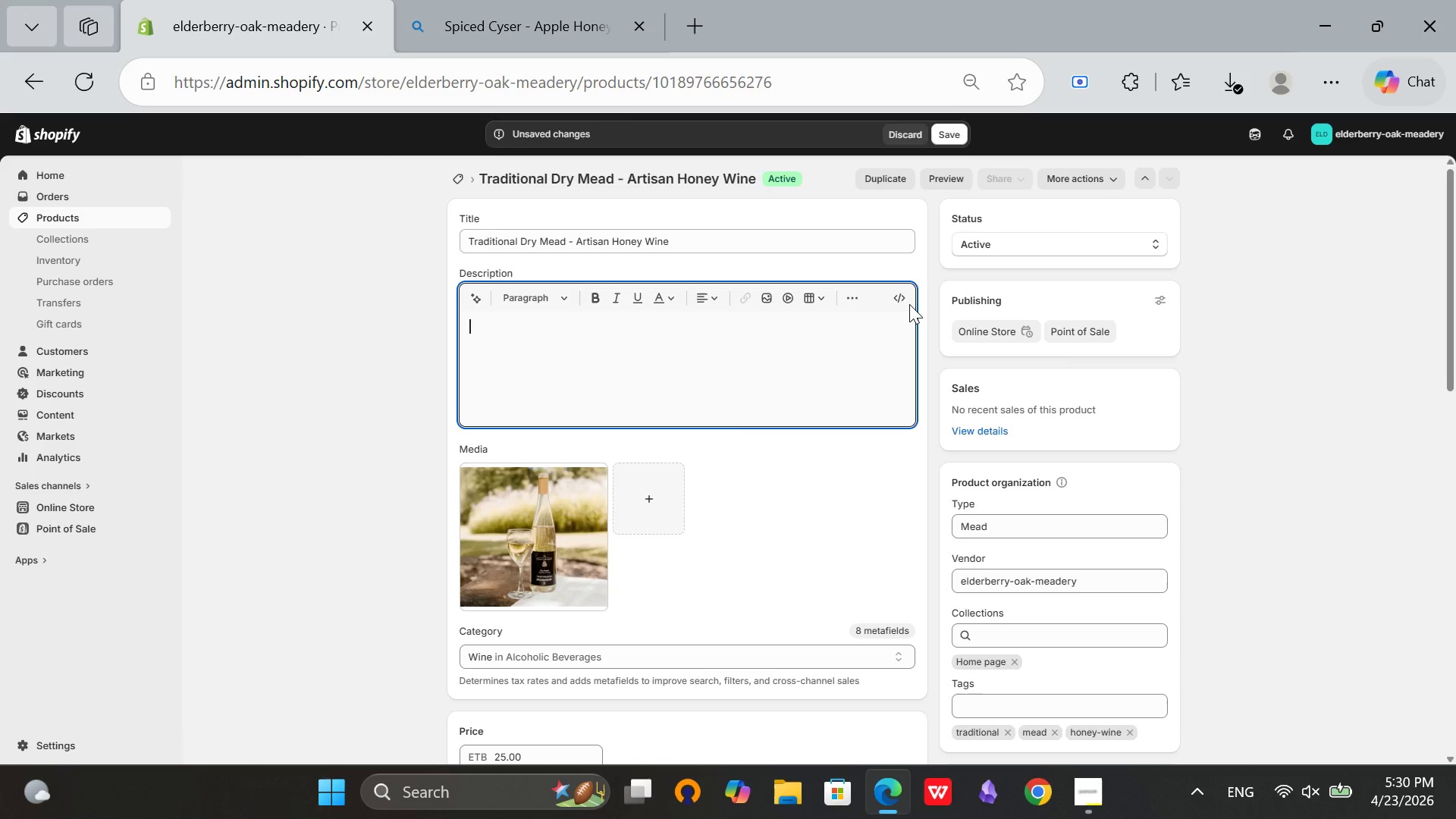 
left_click([907, 303])
 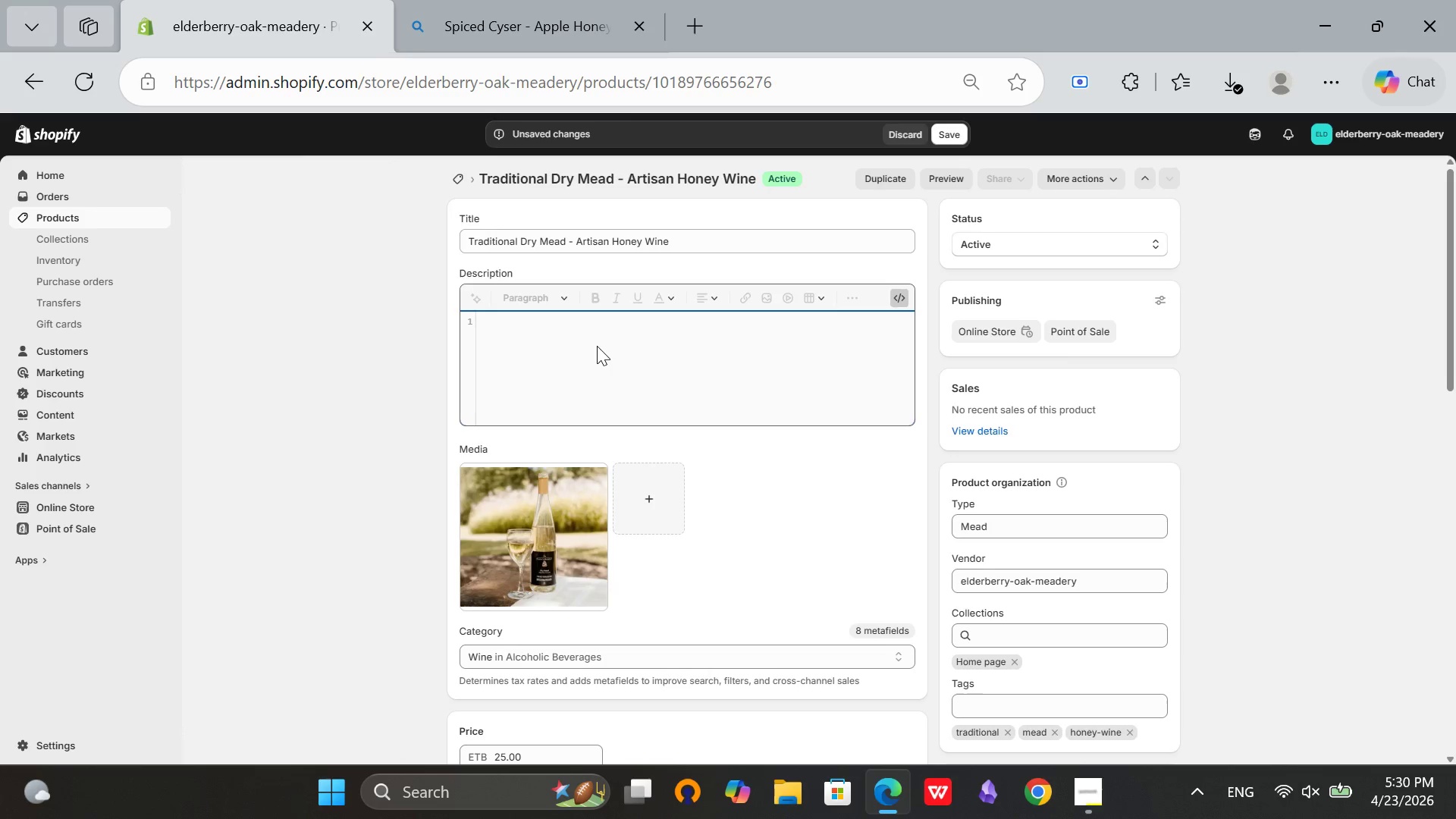 
type(<h2>Traditional Dry Mead - Artisan Honey Wine</h2>)
 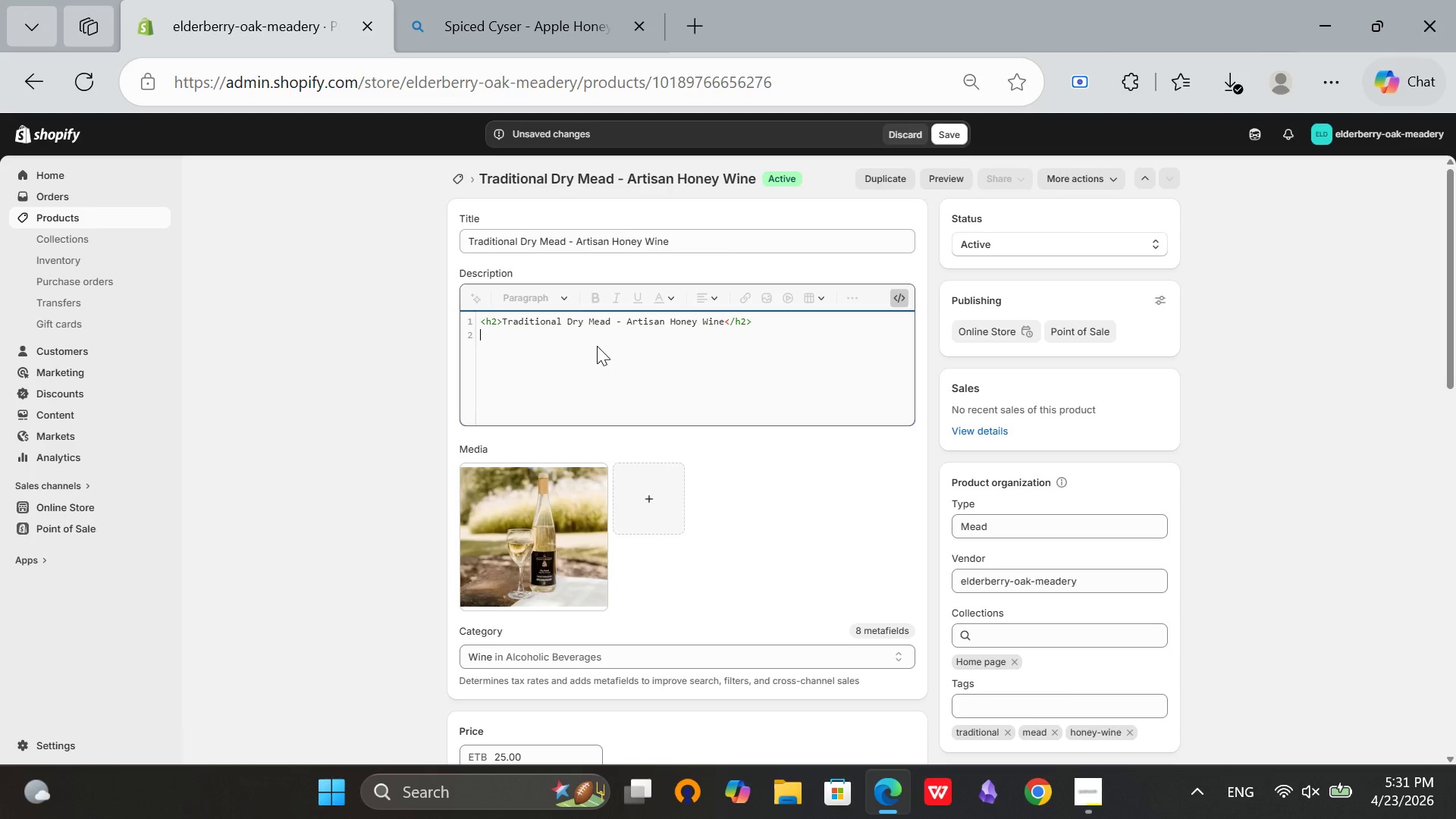 
 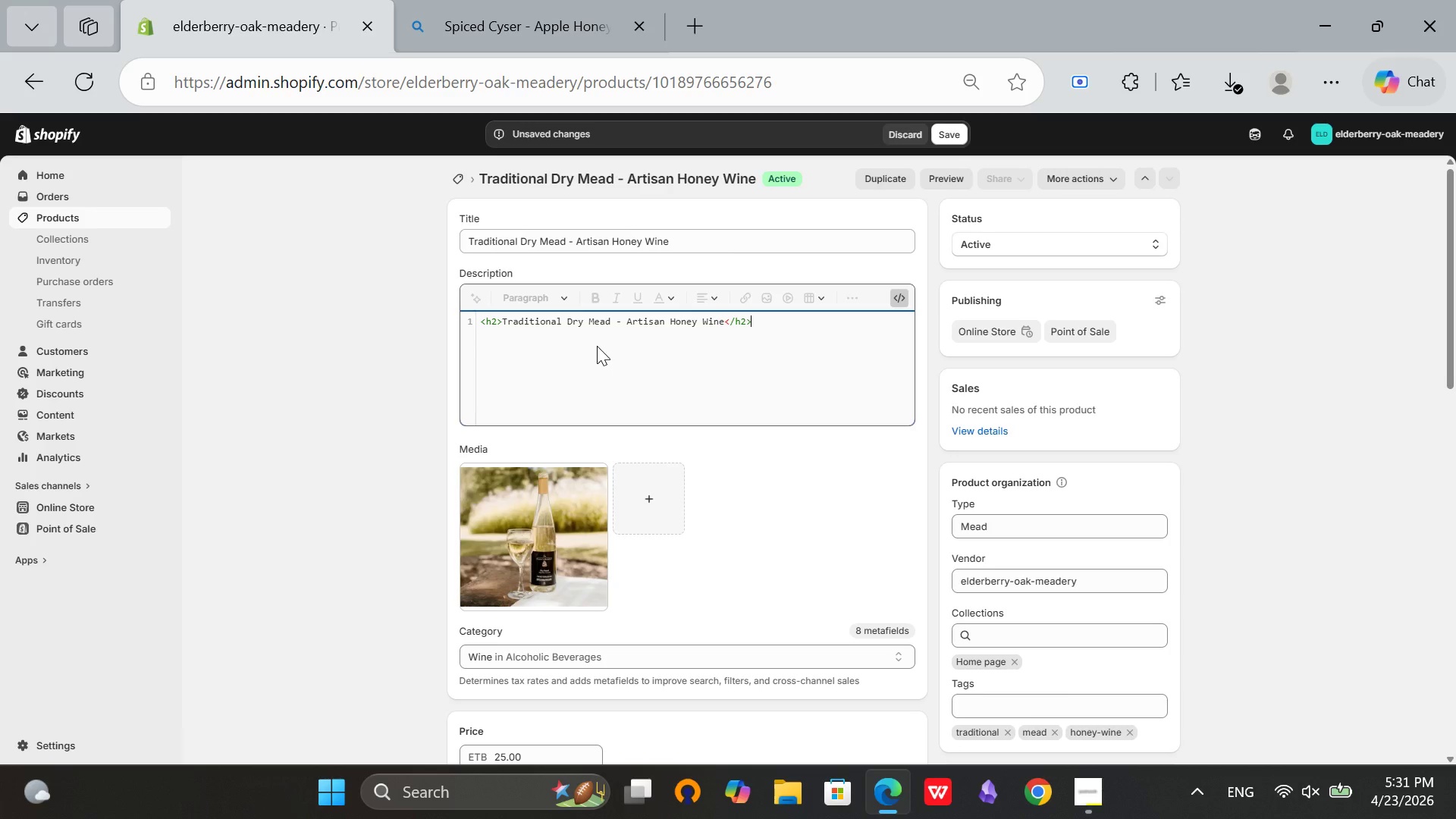 
key(Enter)
 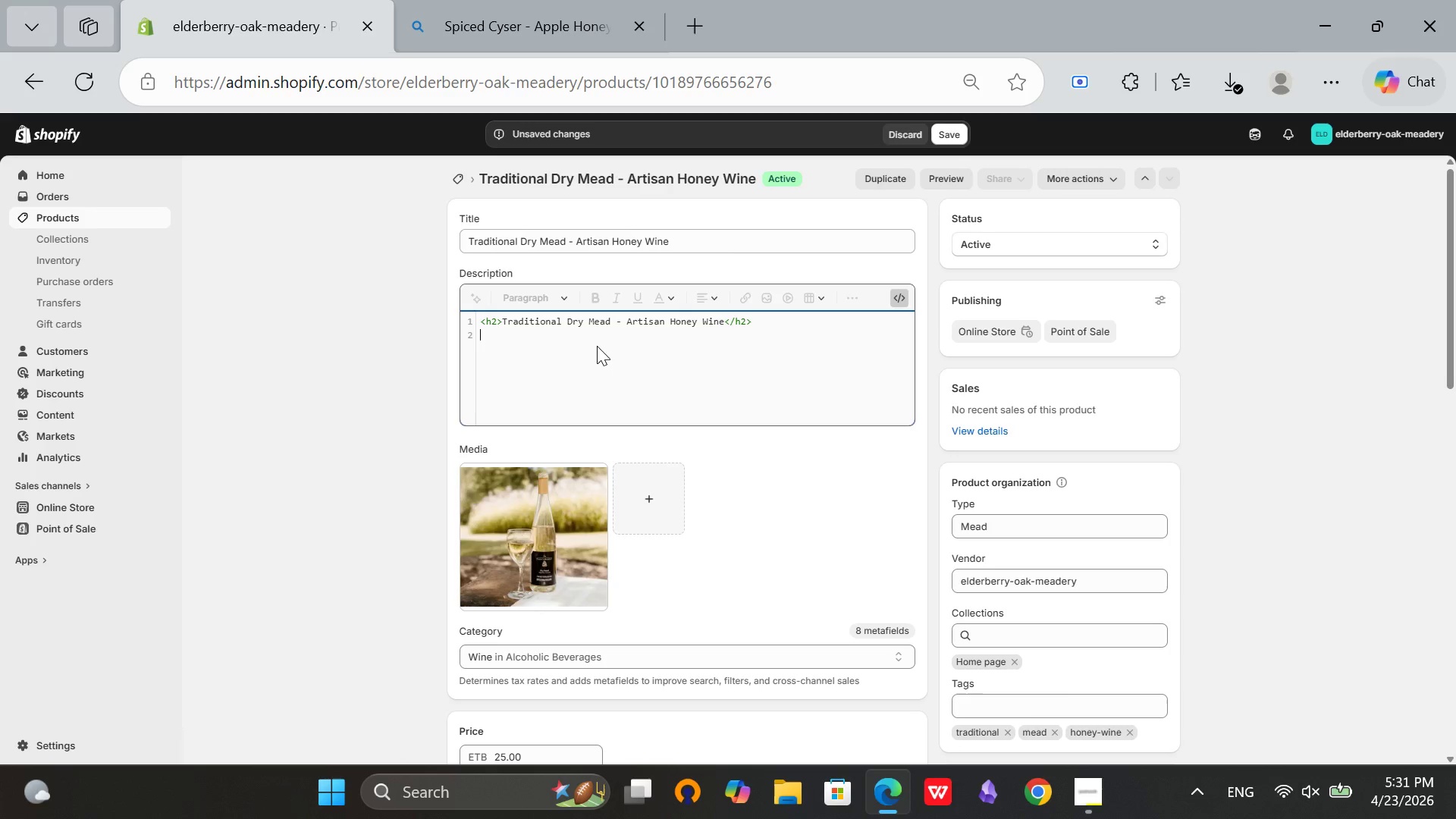 
type(<p>Traditional Dry Mead is crafted in small batches using raw wildflower honey )
key(Backspace)
type( from Pacific)
 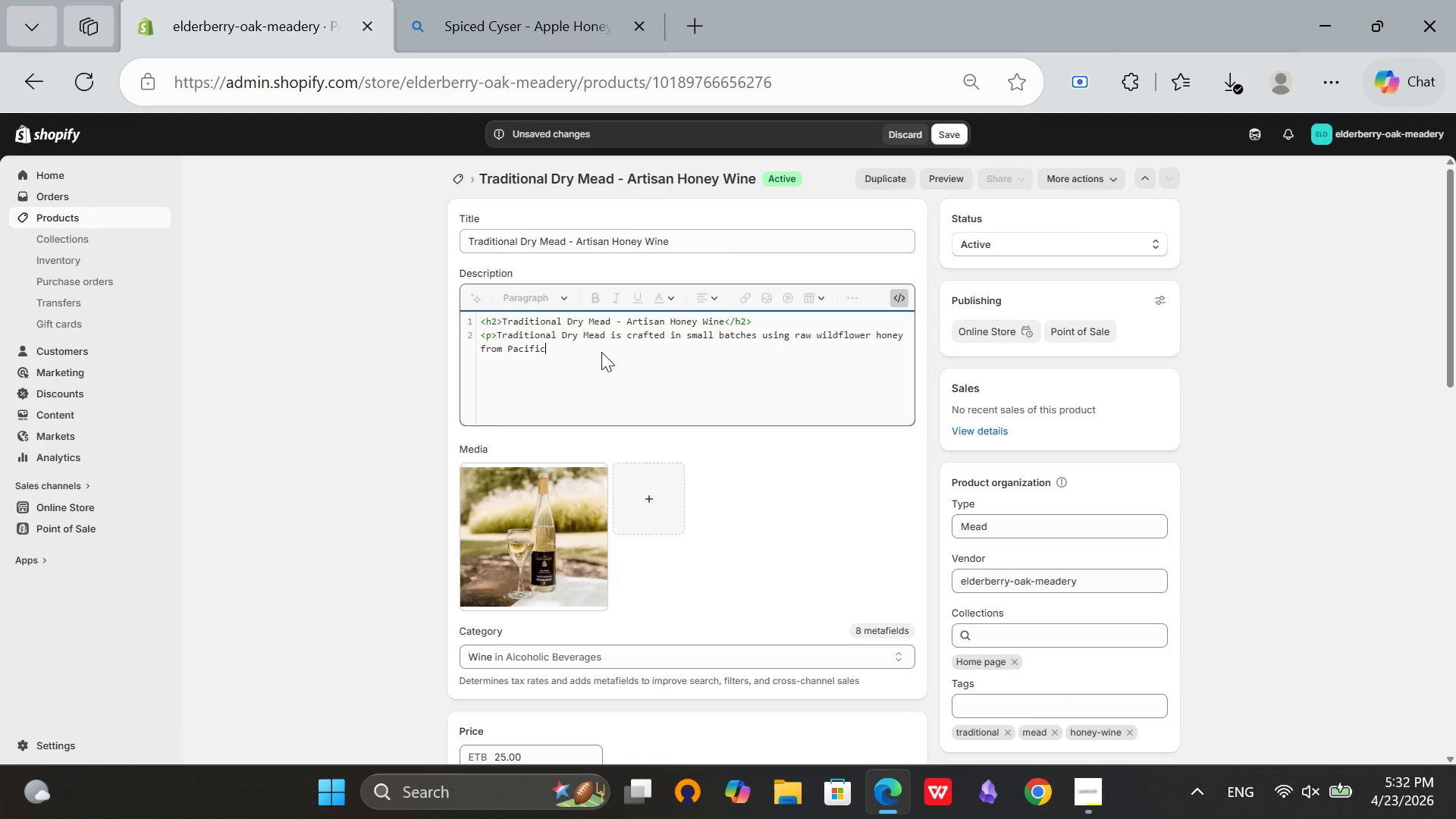 
wait(10.14)
 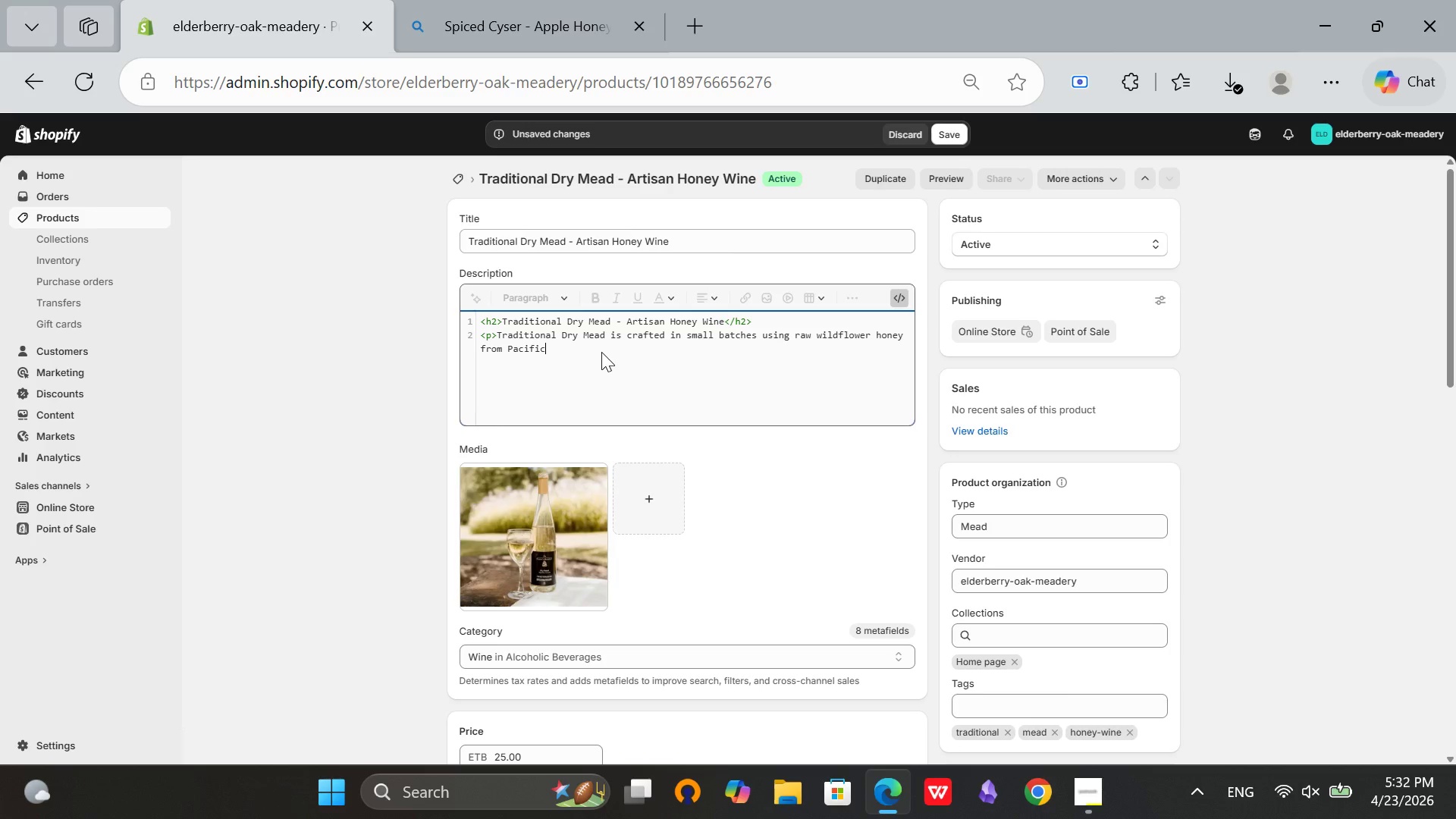 
type( Northwest)
 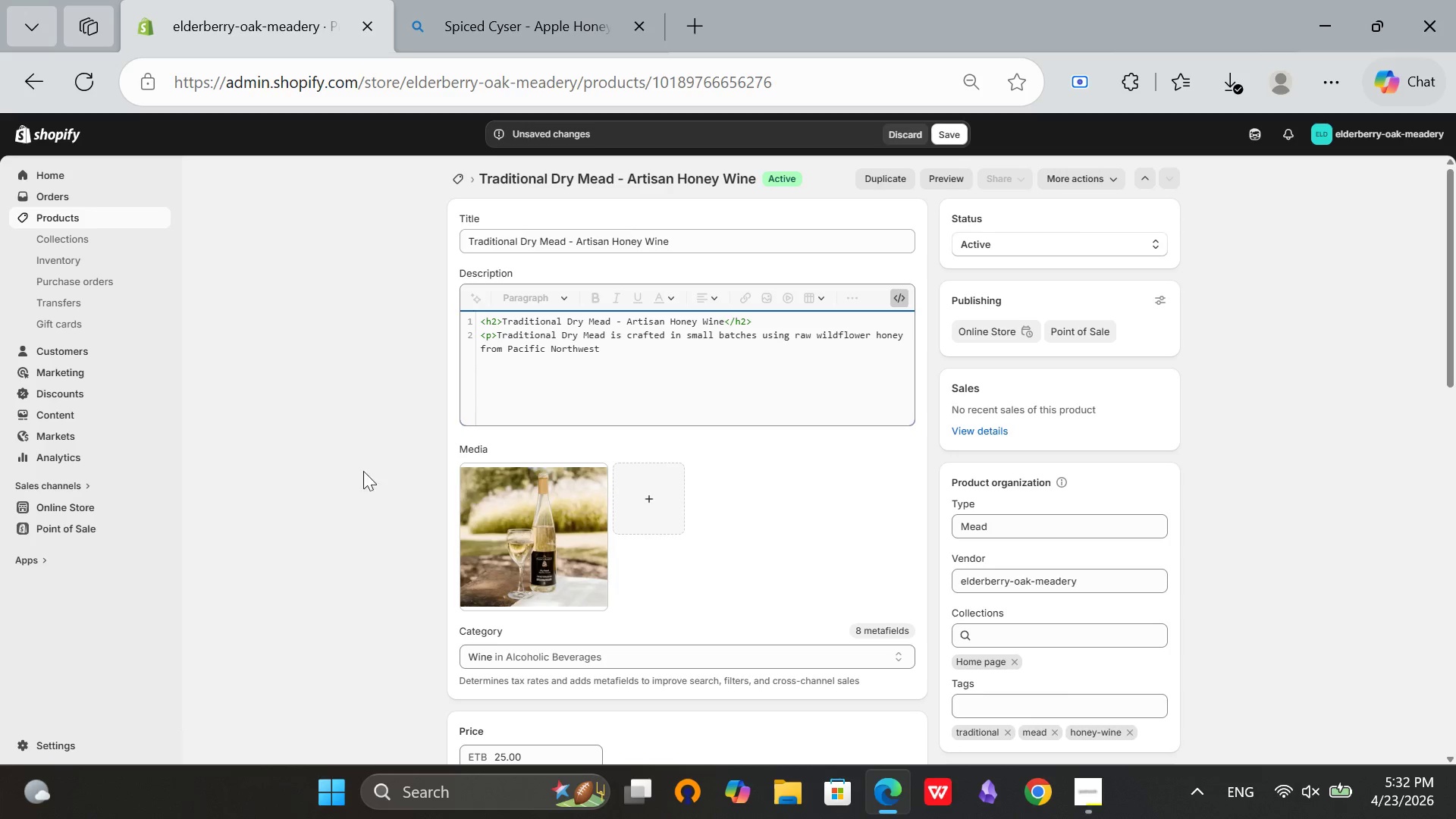 
key(Space)
 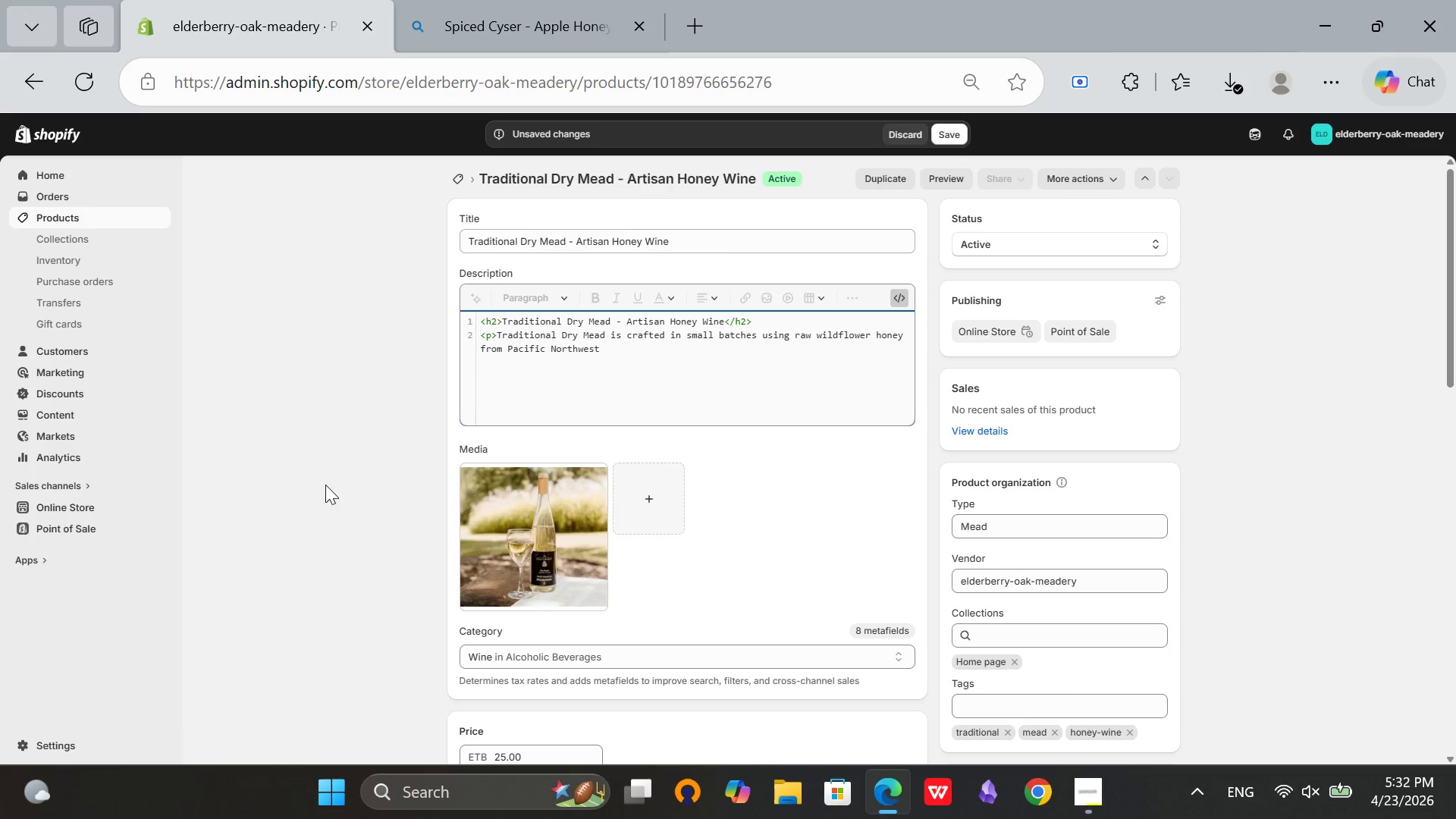 
wait(5.73)
 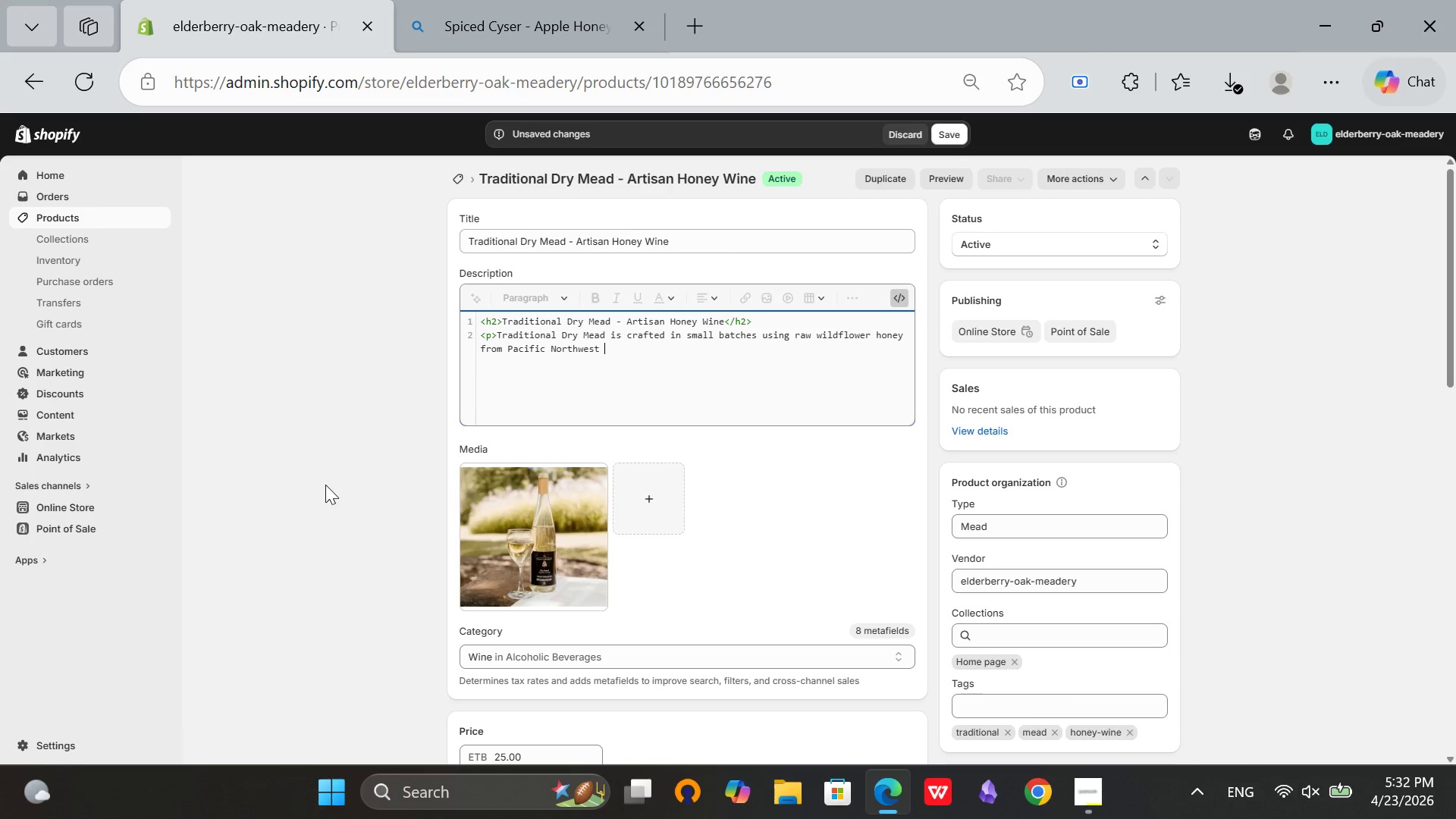 
type(apiaries. The honey is )
 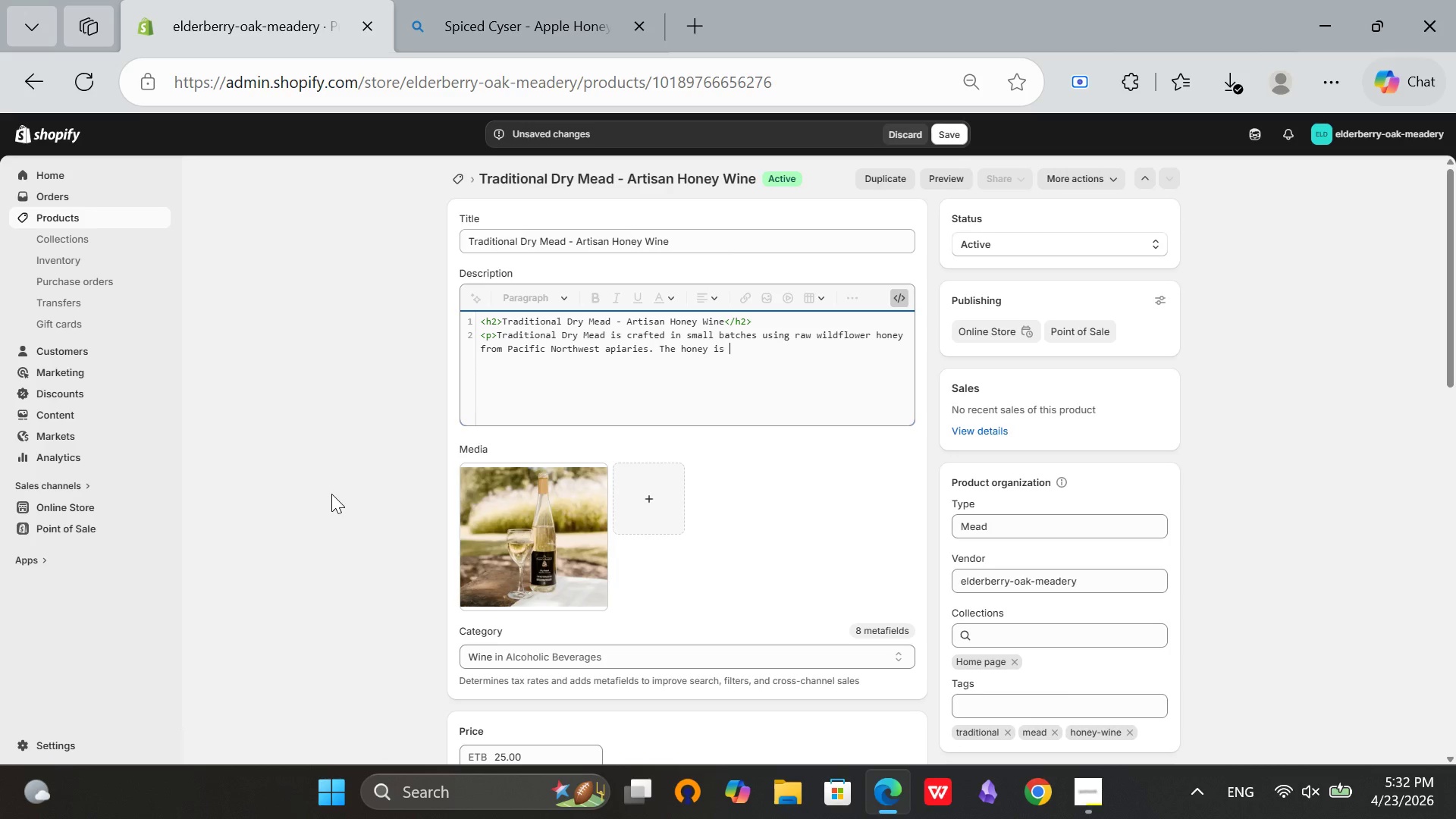 
wait(6.25)
 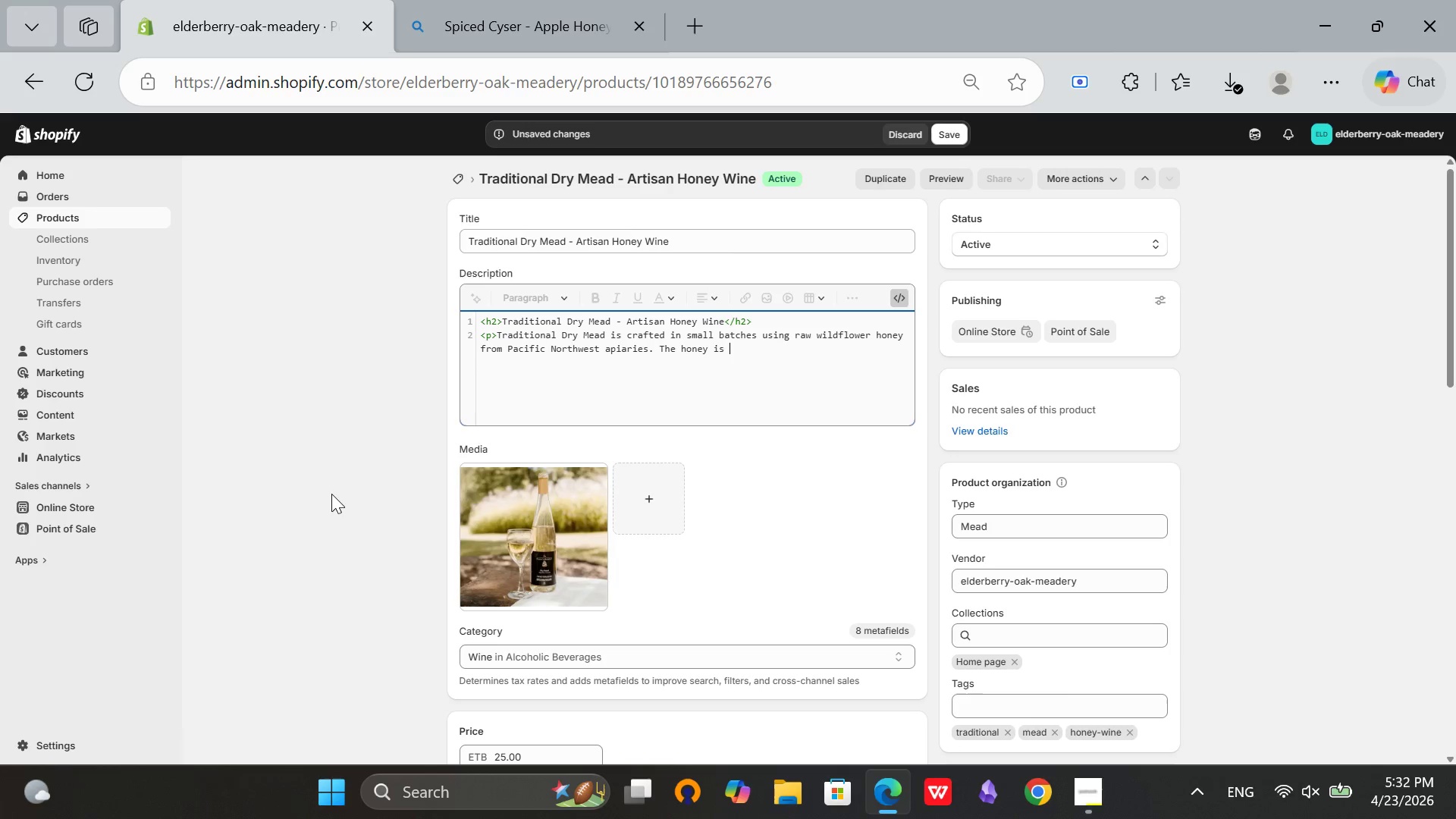 
type(fermented )
 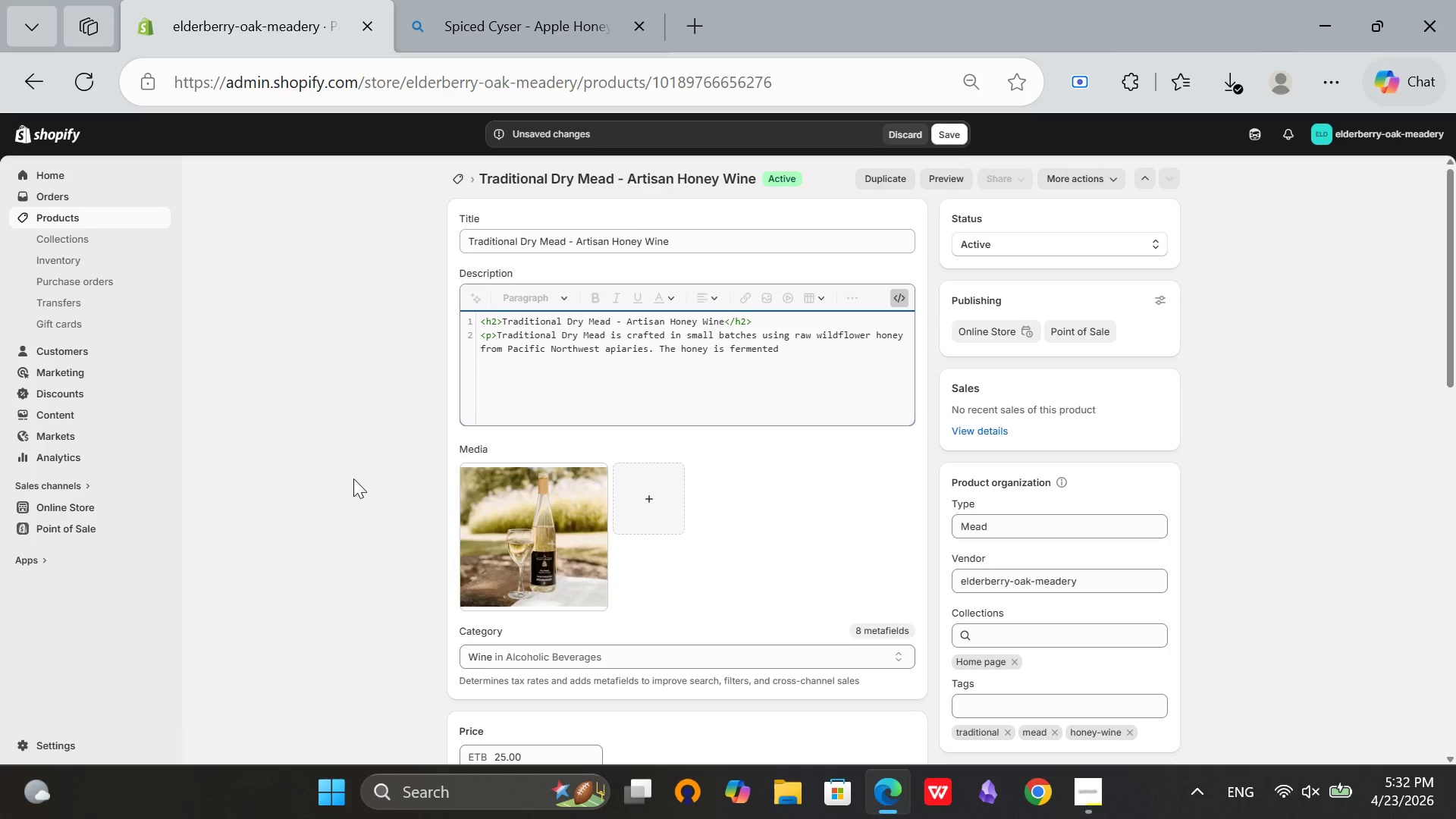 
type(dry with cham)
 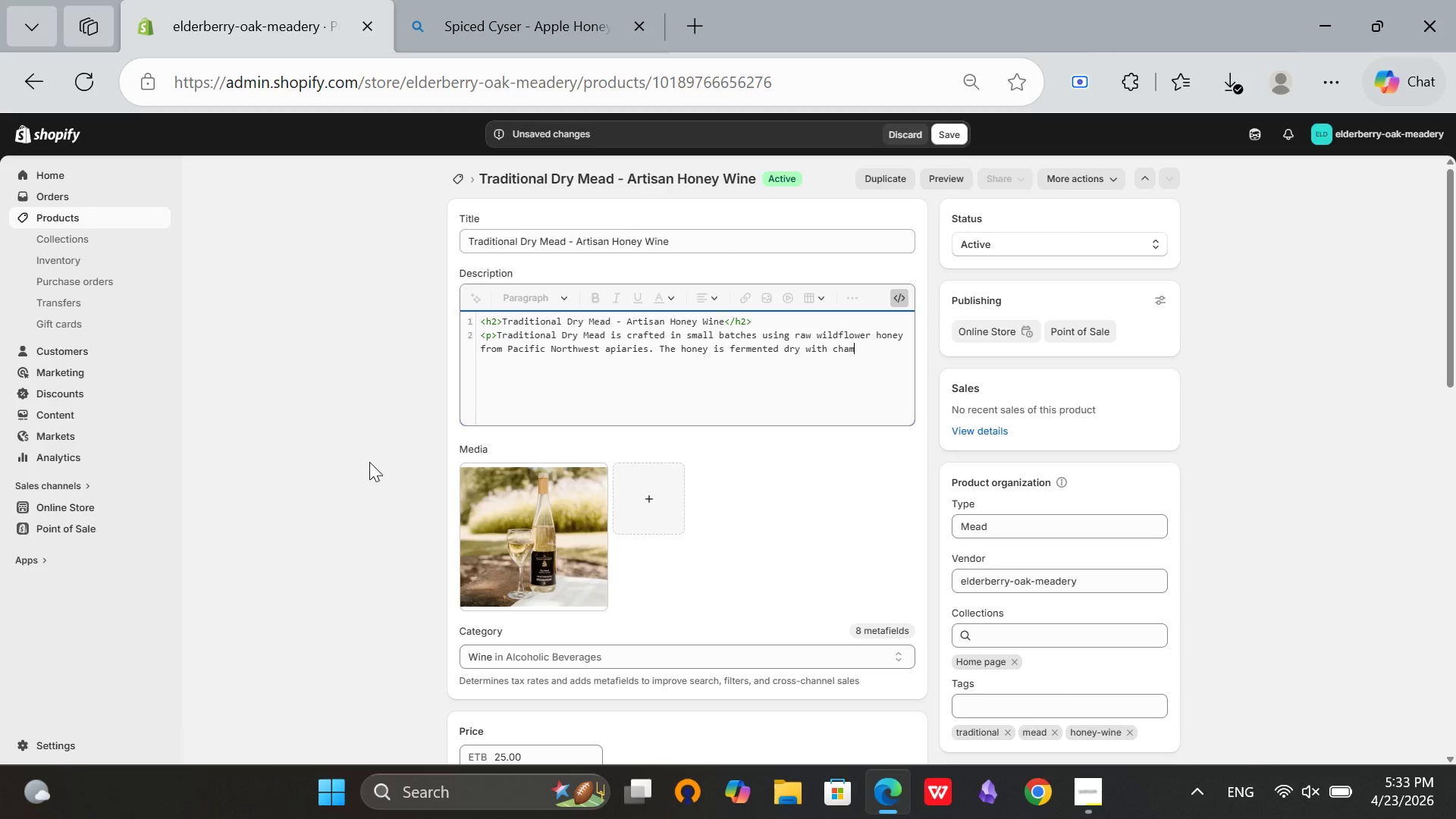 
wait(18.64)
 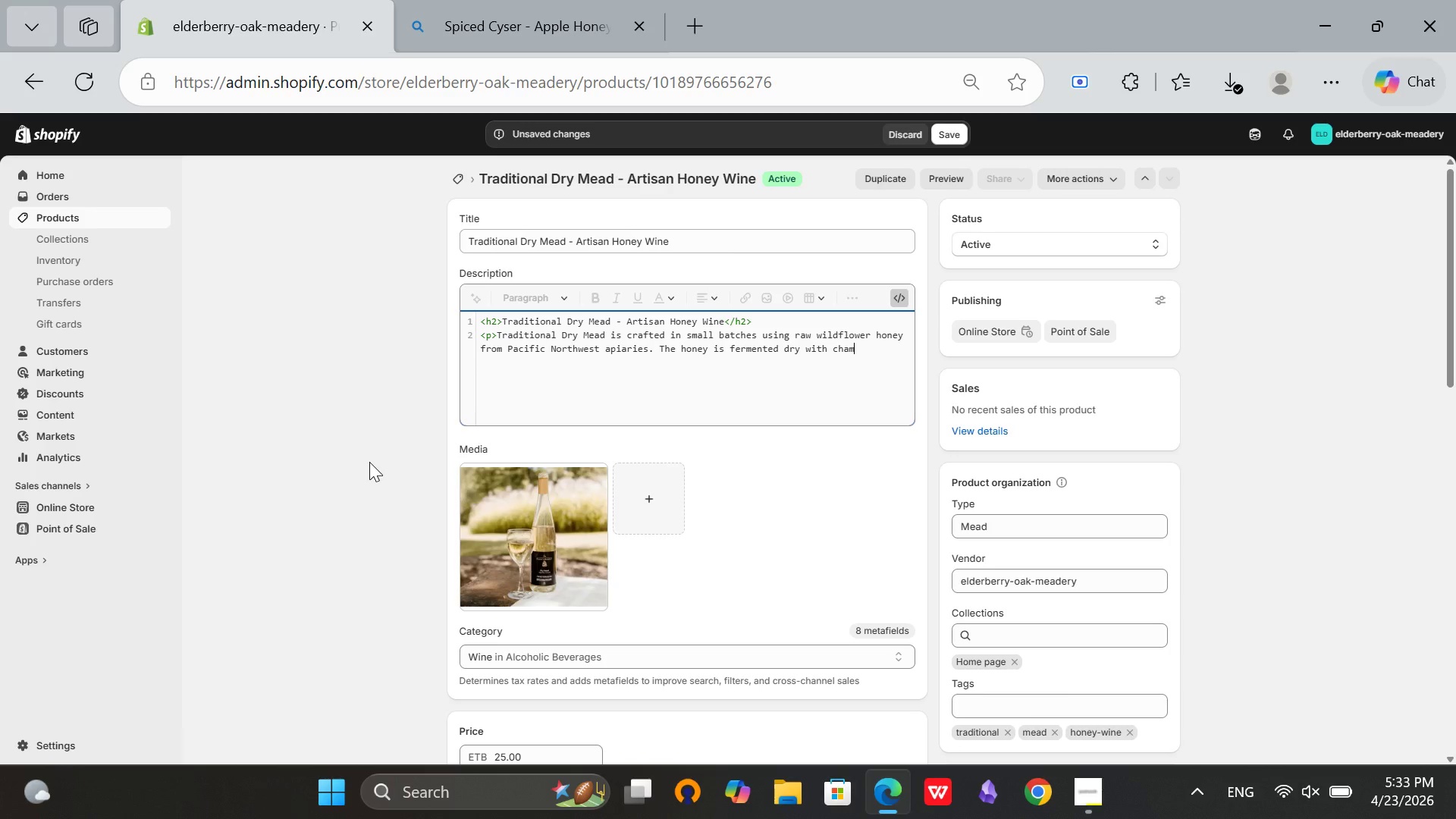 
type(pagne yeast, resulting in )
 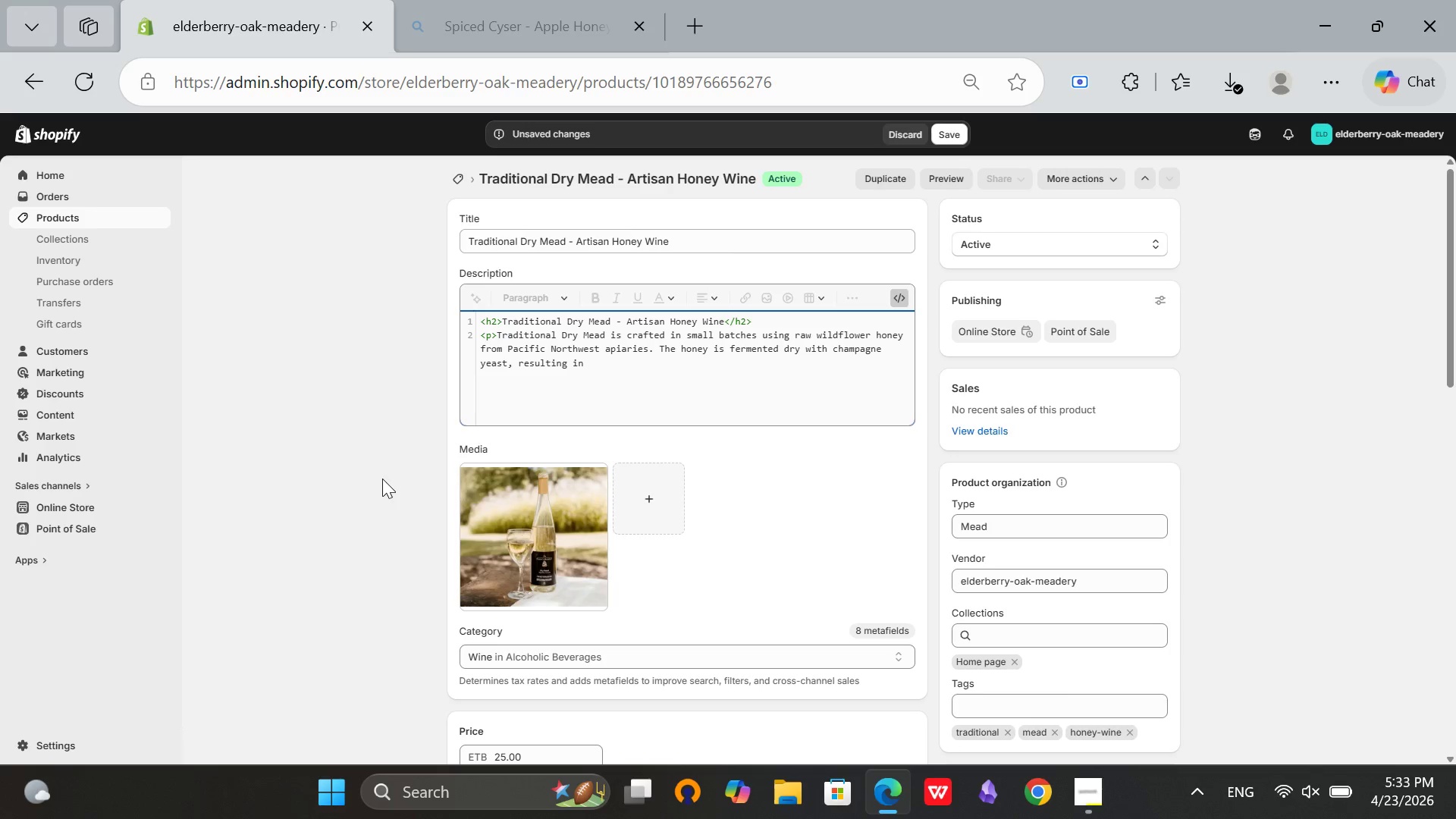 
wait(6.44)
 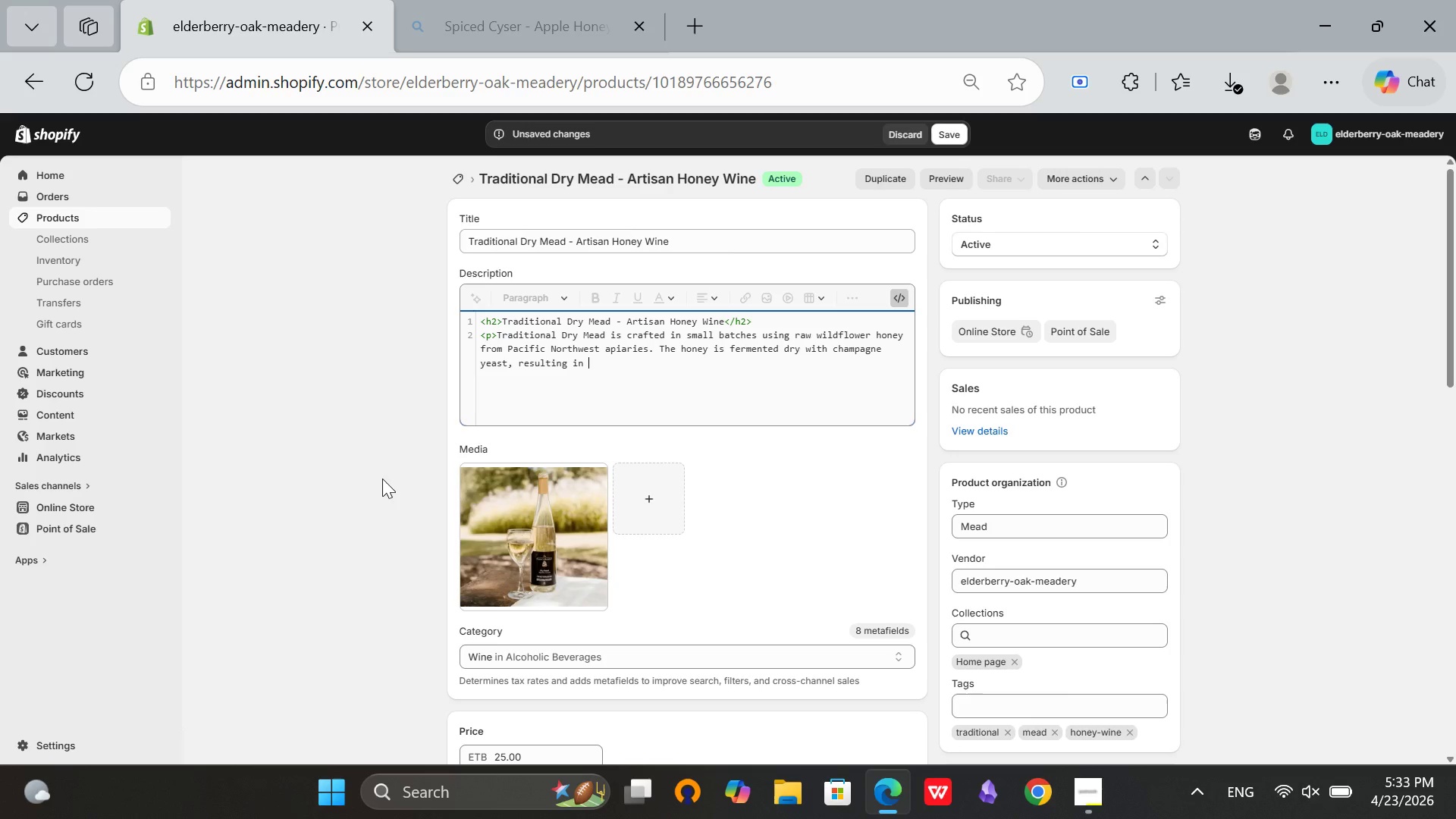 
type(a crisp, elegant honey wine that showcae)
key(Backspace)
type(ses the floral notes of the sources honey.</p>)
 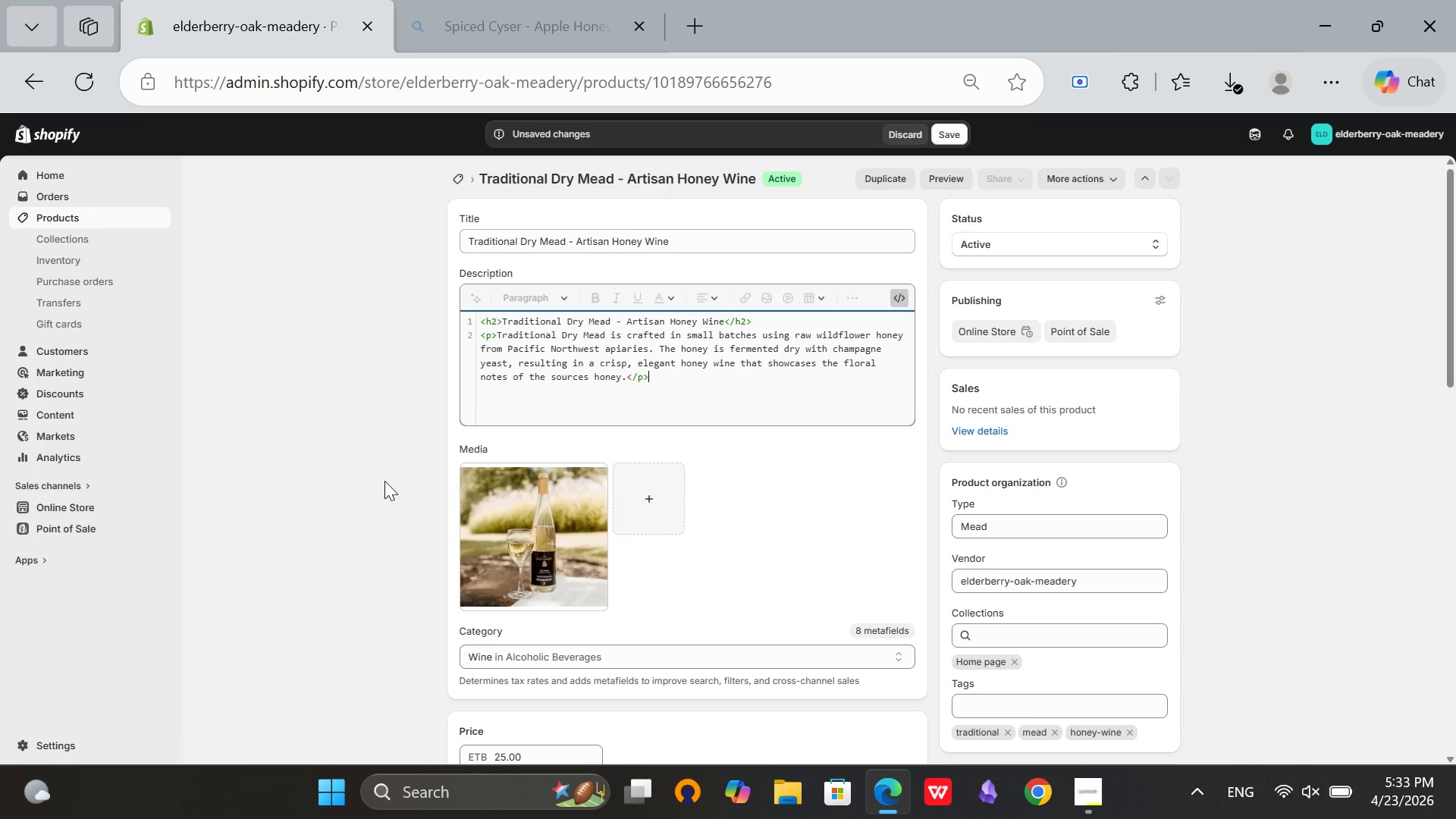 
key(Enter)
 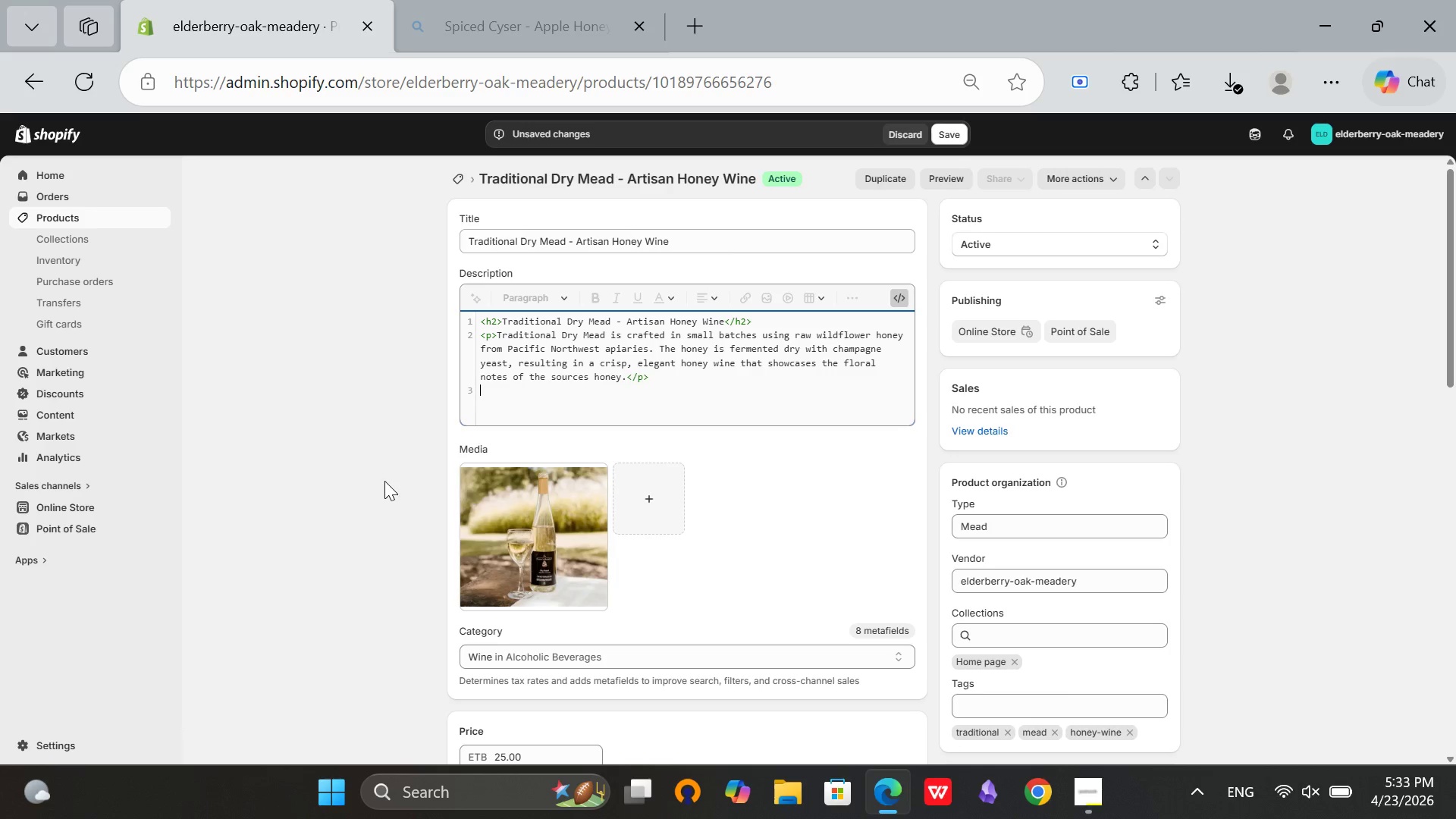 
type(<h3>Tasting Notes</h3)
 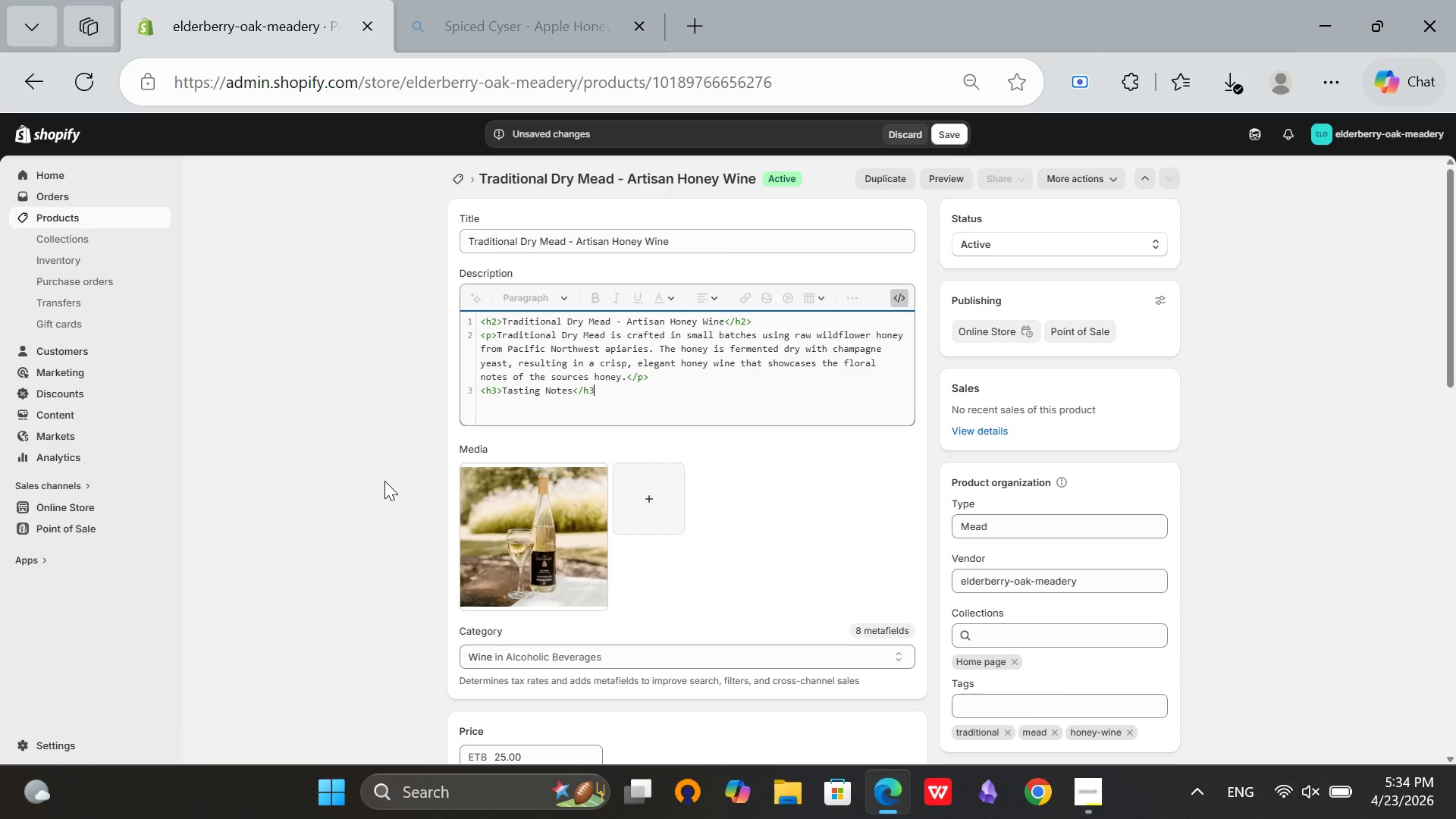 
wait(14.05)
 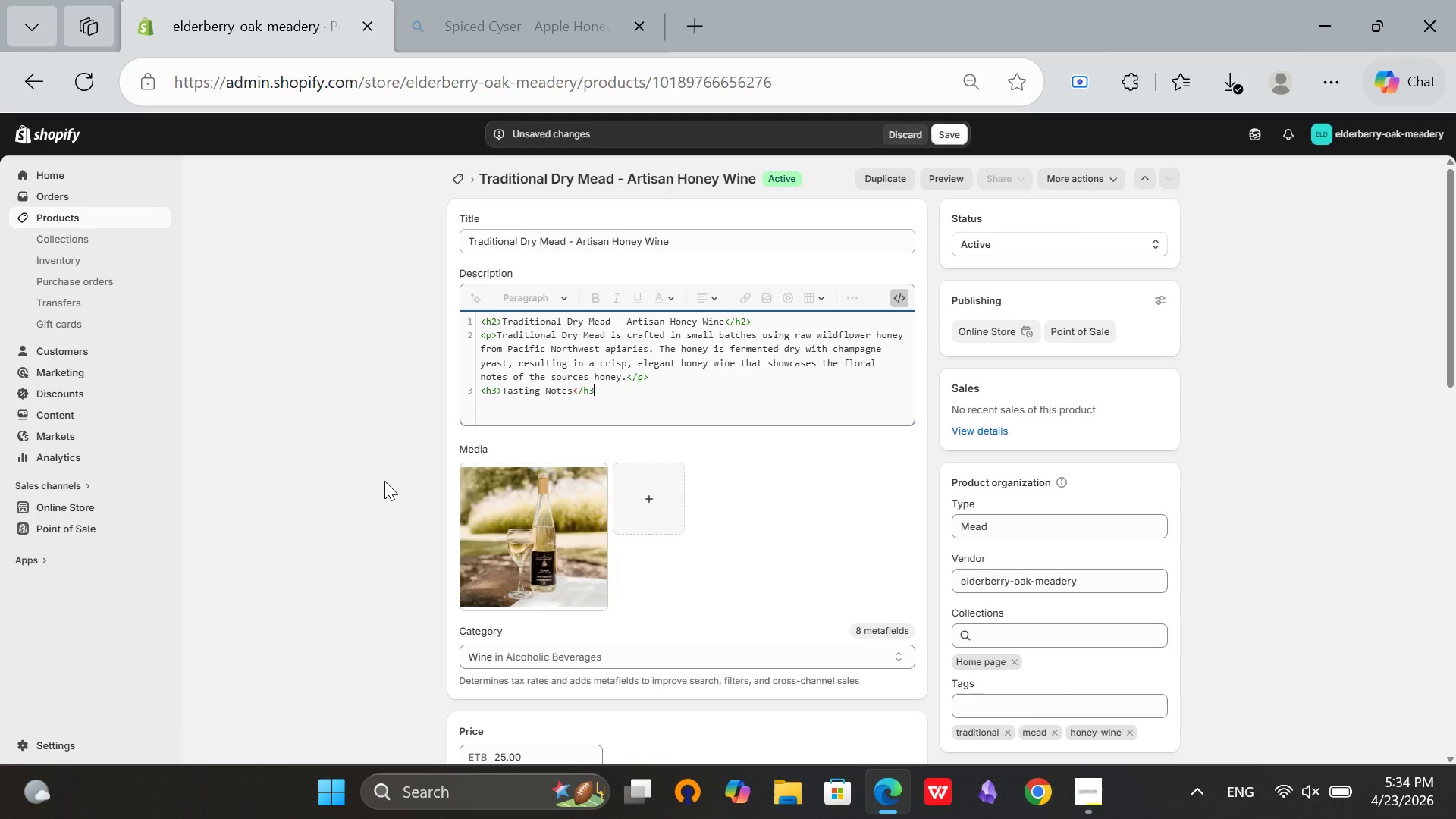 
key(Shift+ShiftRight)
 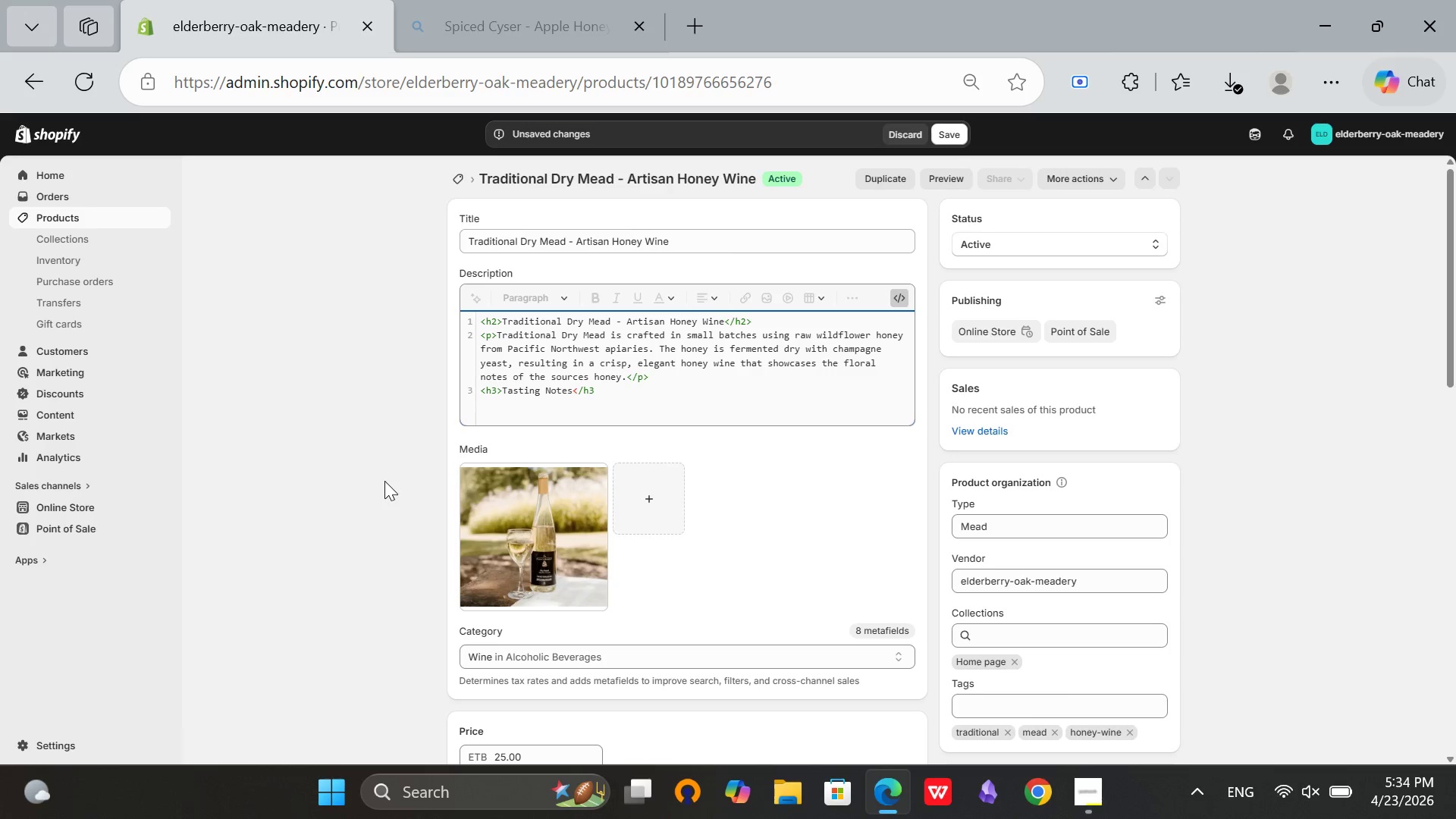 
key(Shift+Period)
 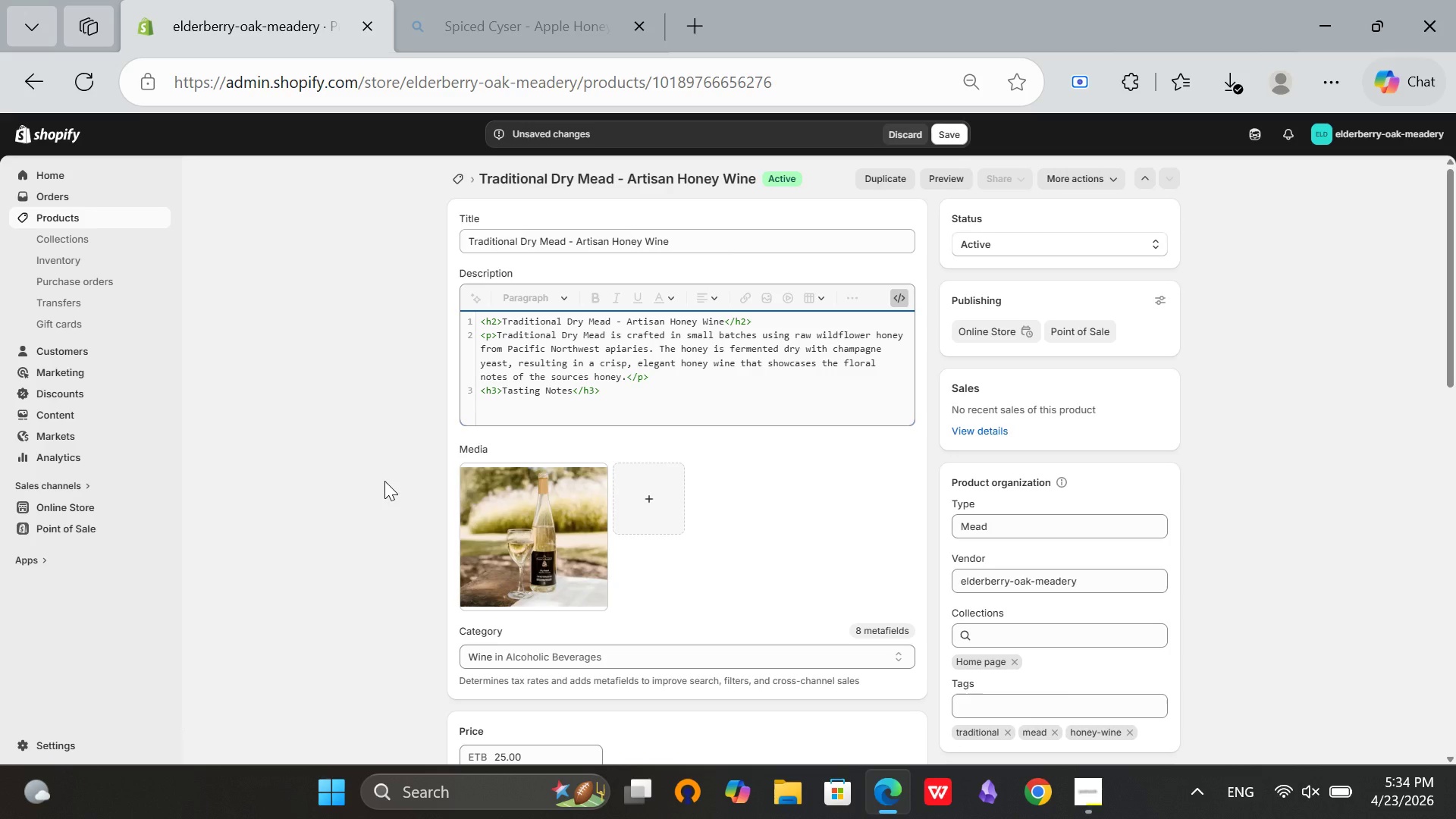 
wait(6.2)
 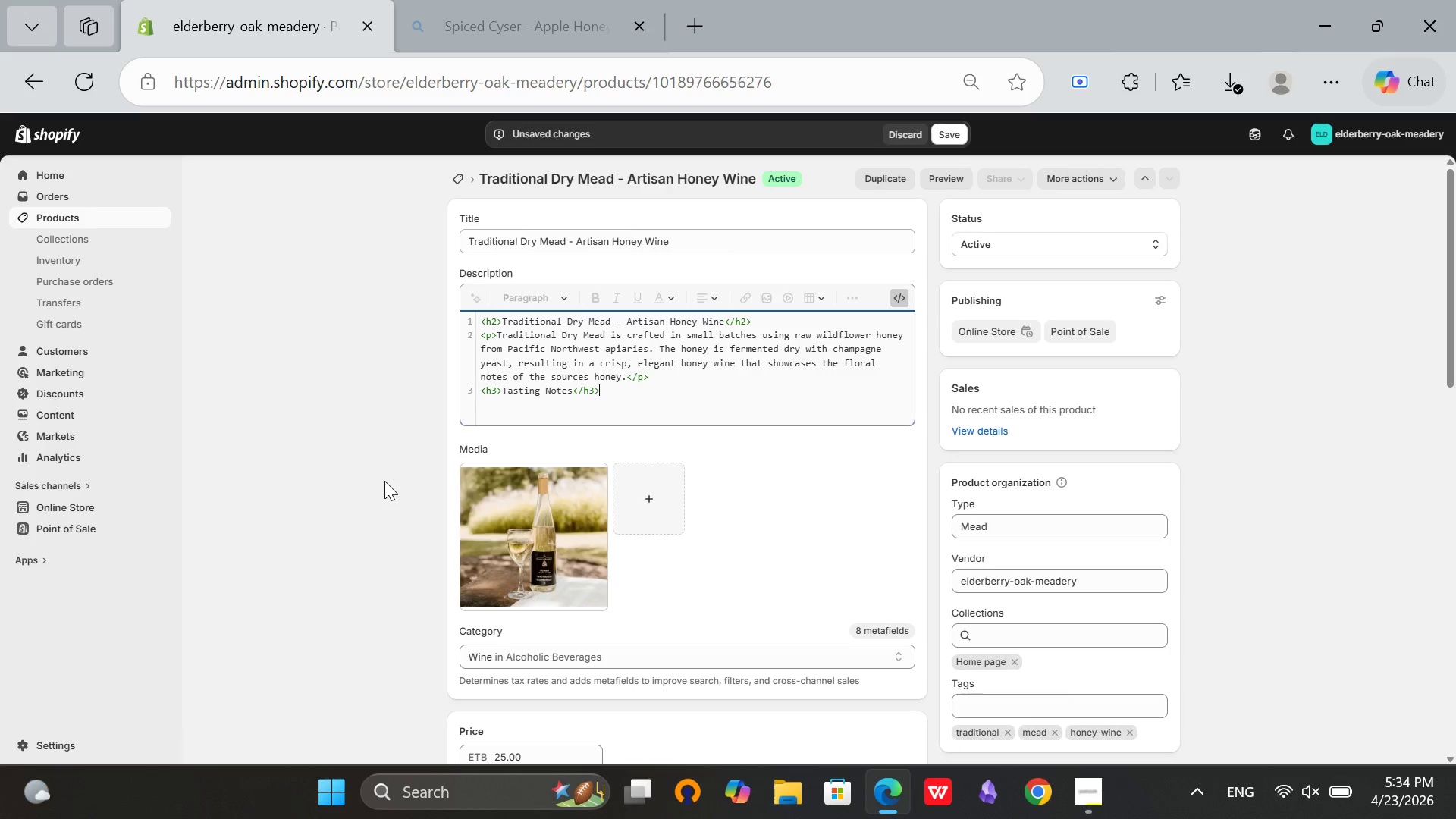 
key(Enter)
 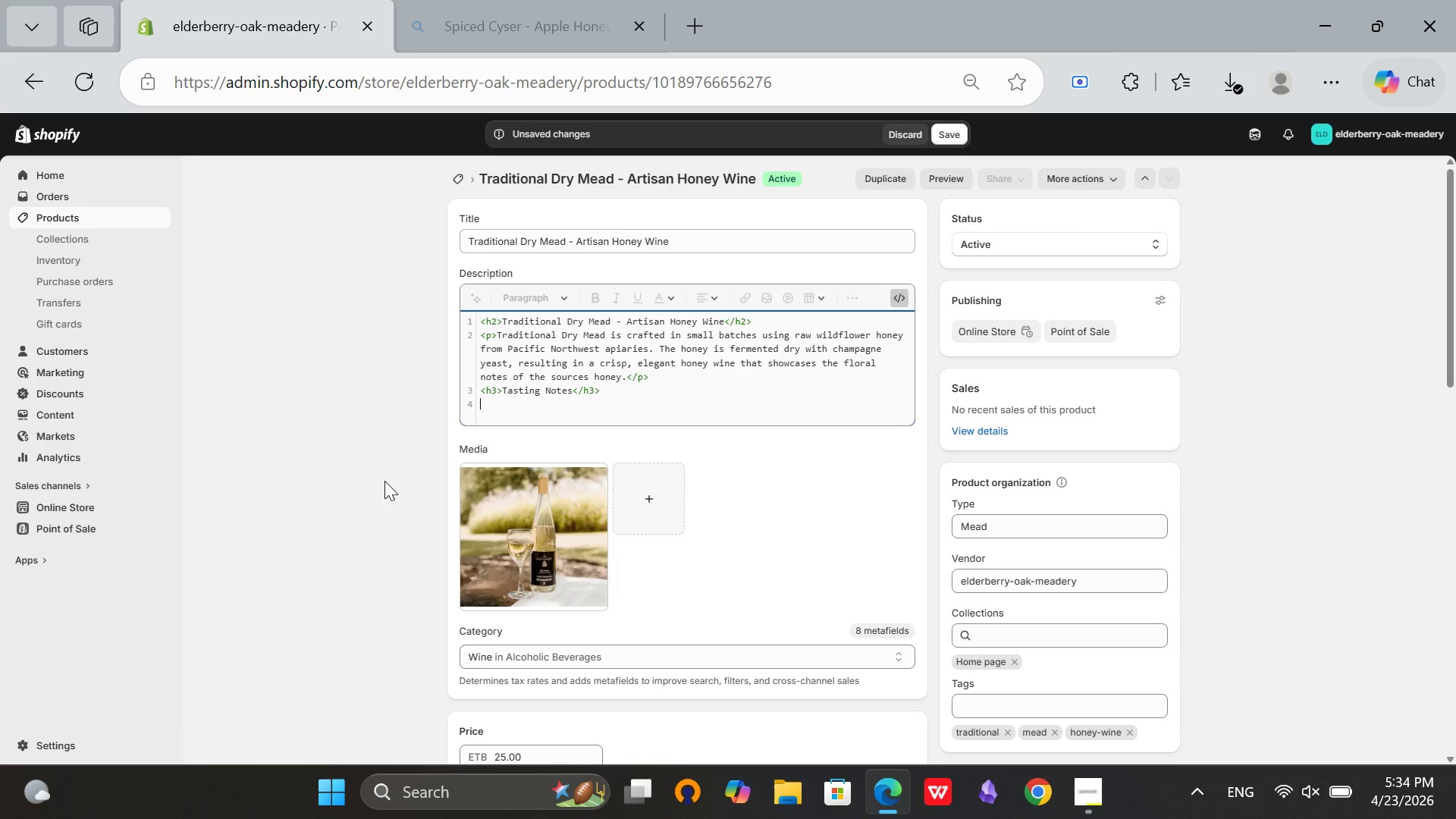 
wait(10.31)
 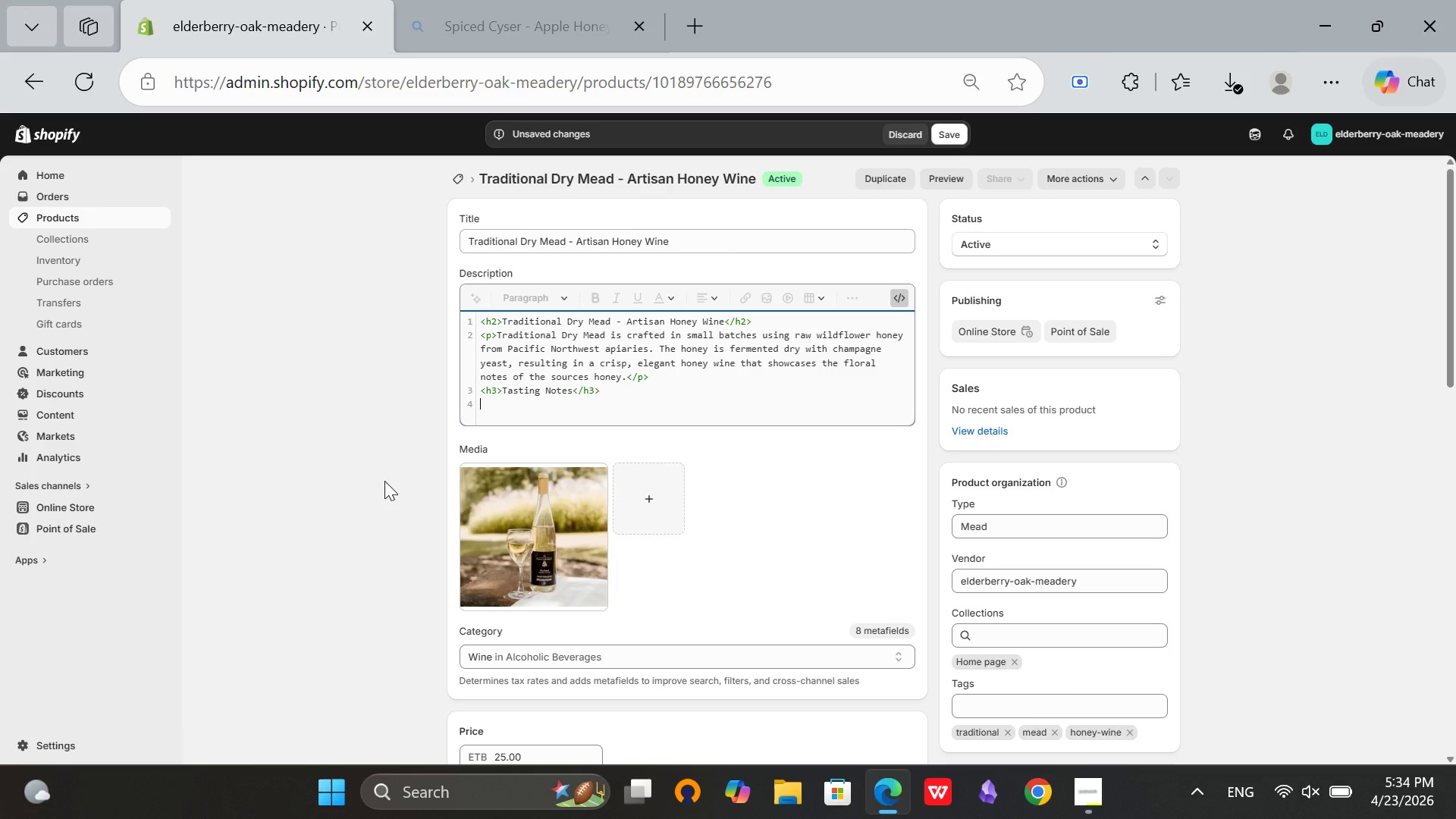 
type(<ul>)
 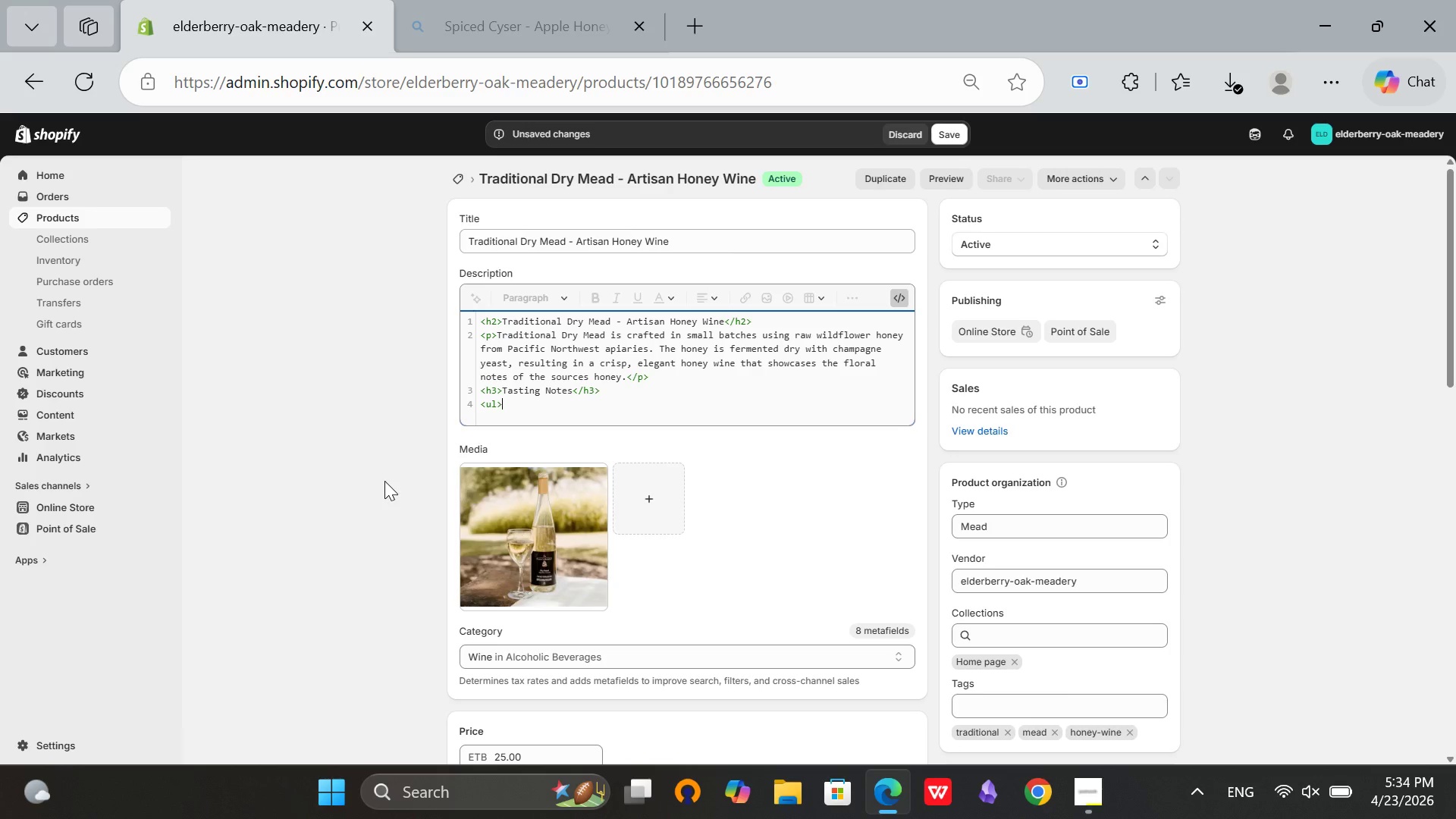 
key(Enter)
 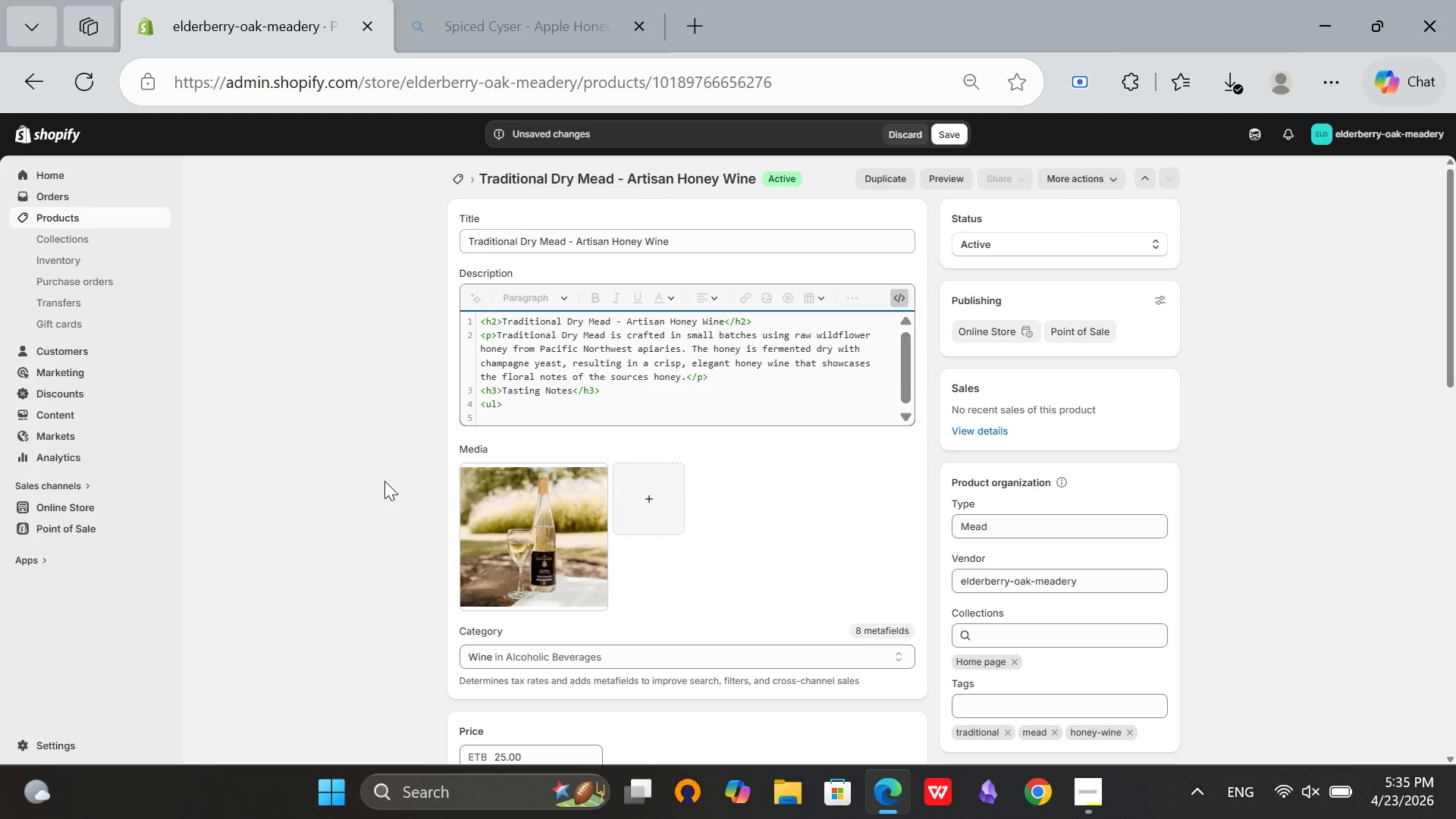 
wait(36.09)
 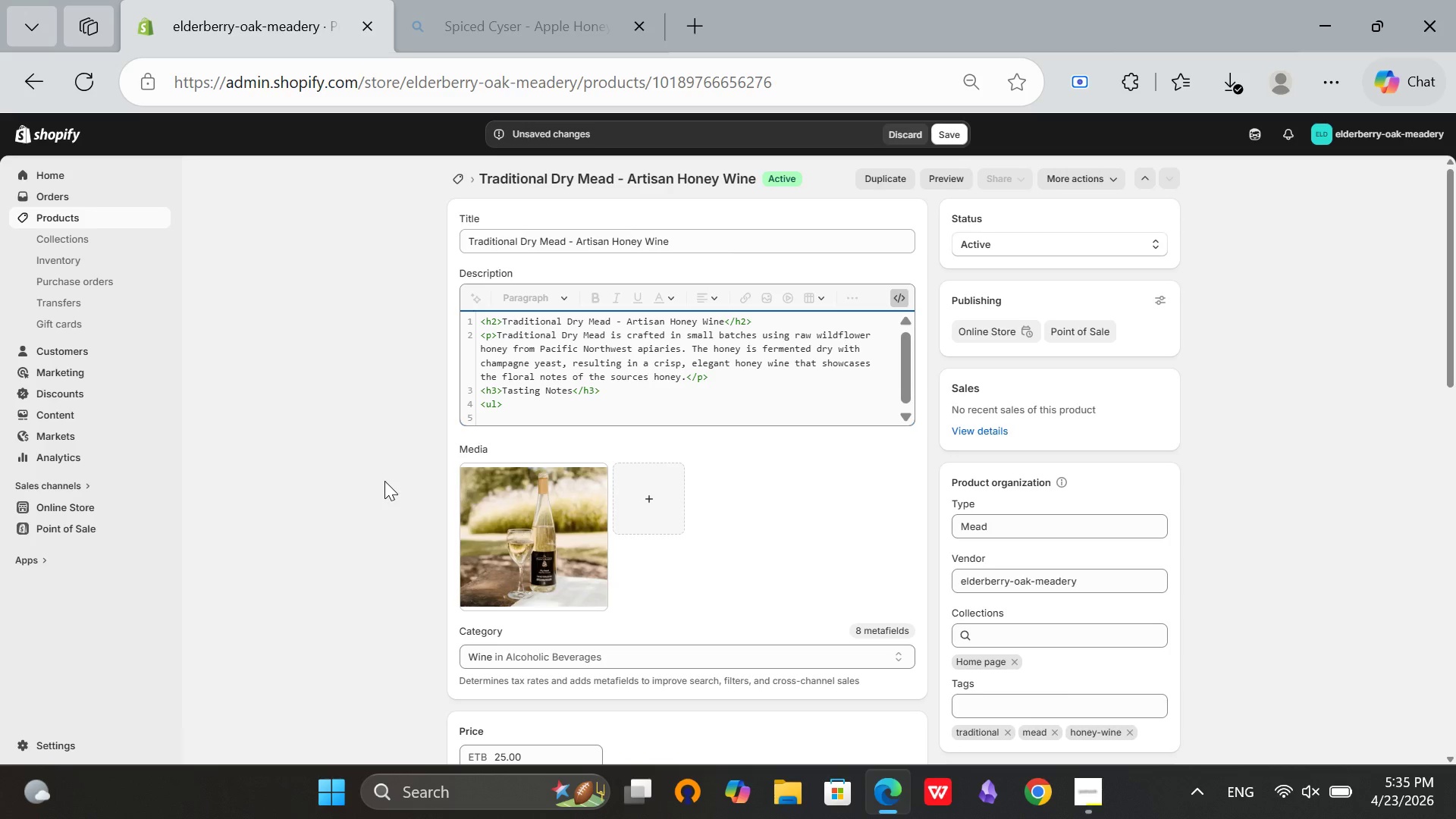 
key(Backspace)
type(<li>)
 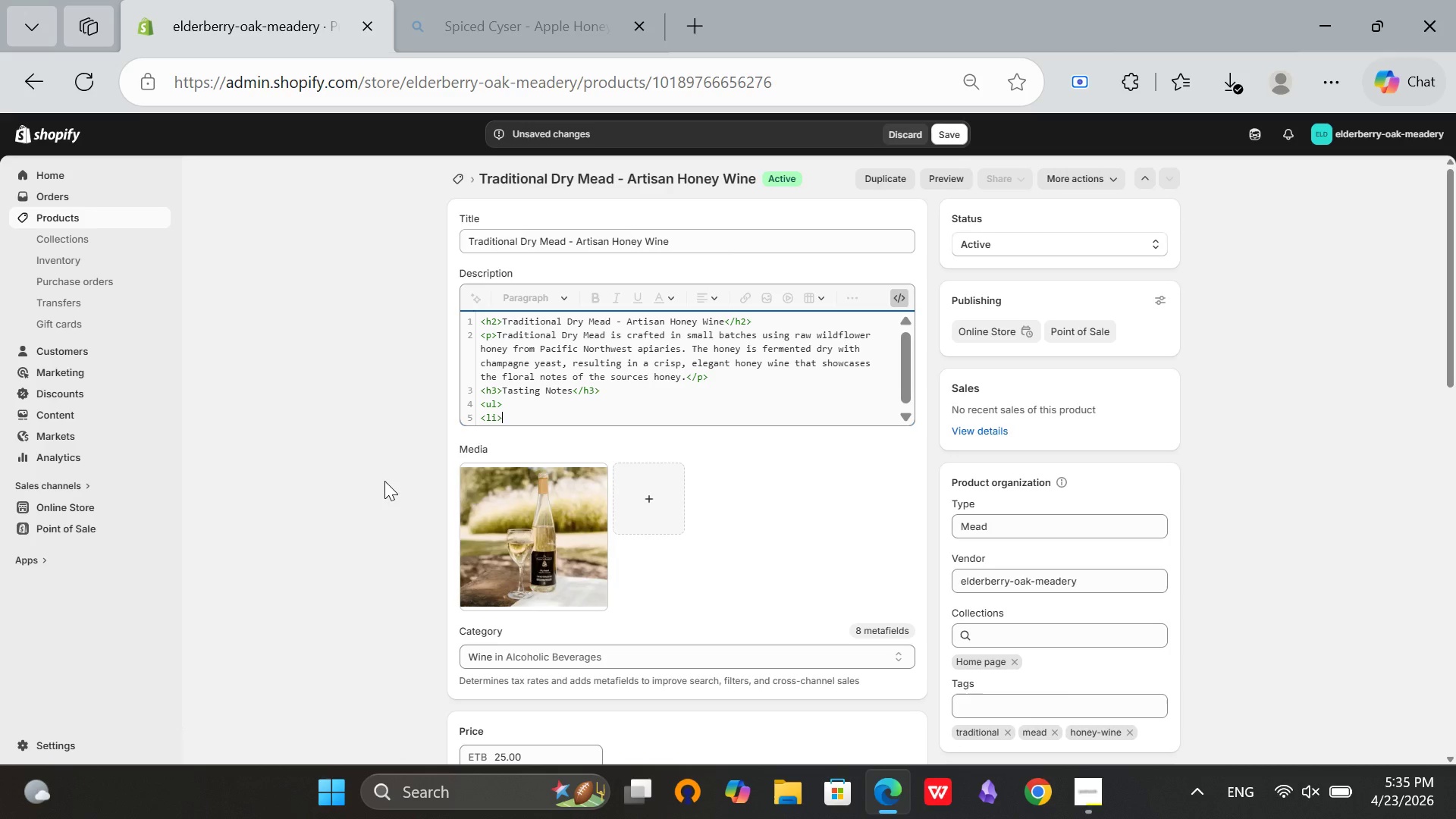 
wait(5.64)
 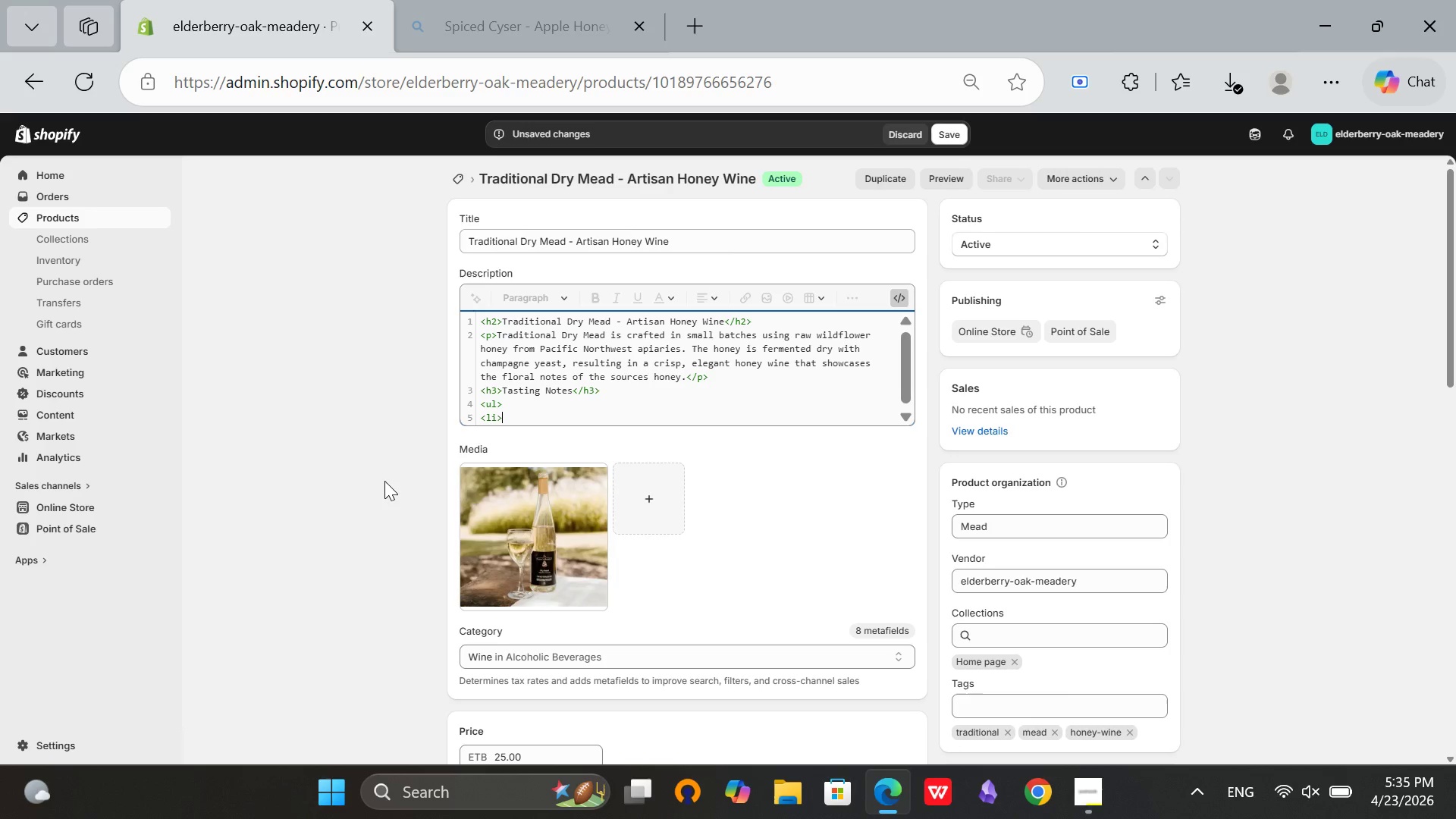 
type(Expect aromas of wildflowers and citrus bblo)
key(Backspace)
key(Backspace)
key(Backspace)
type(lossom. The)
 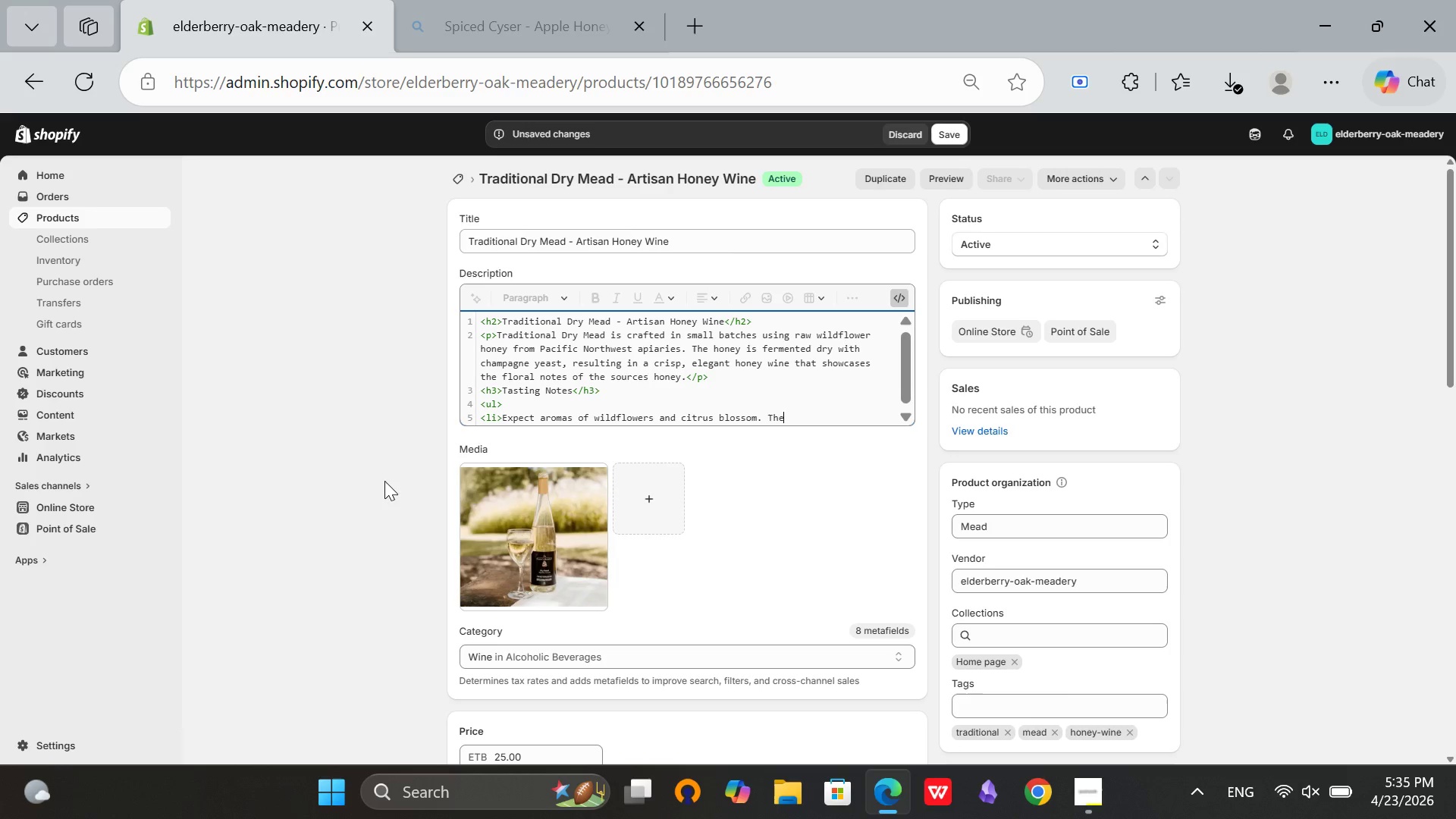 
key(ArrowLeft)
 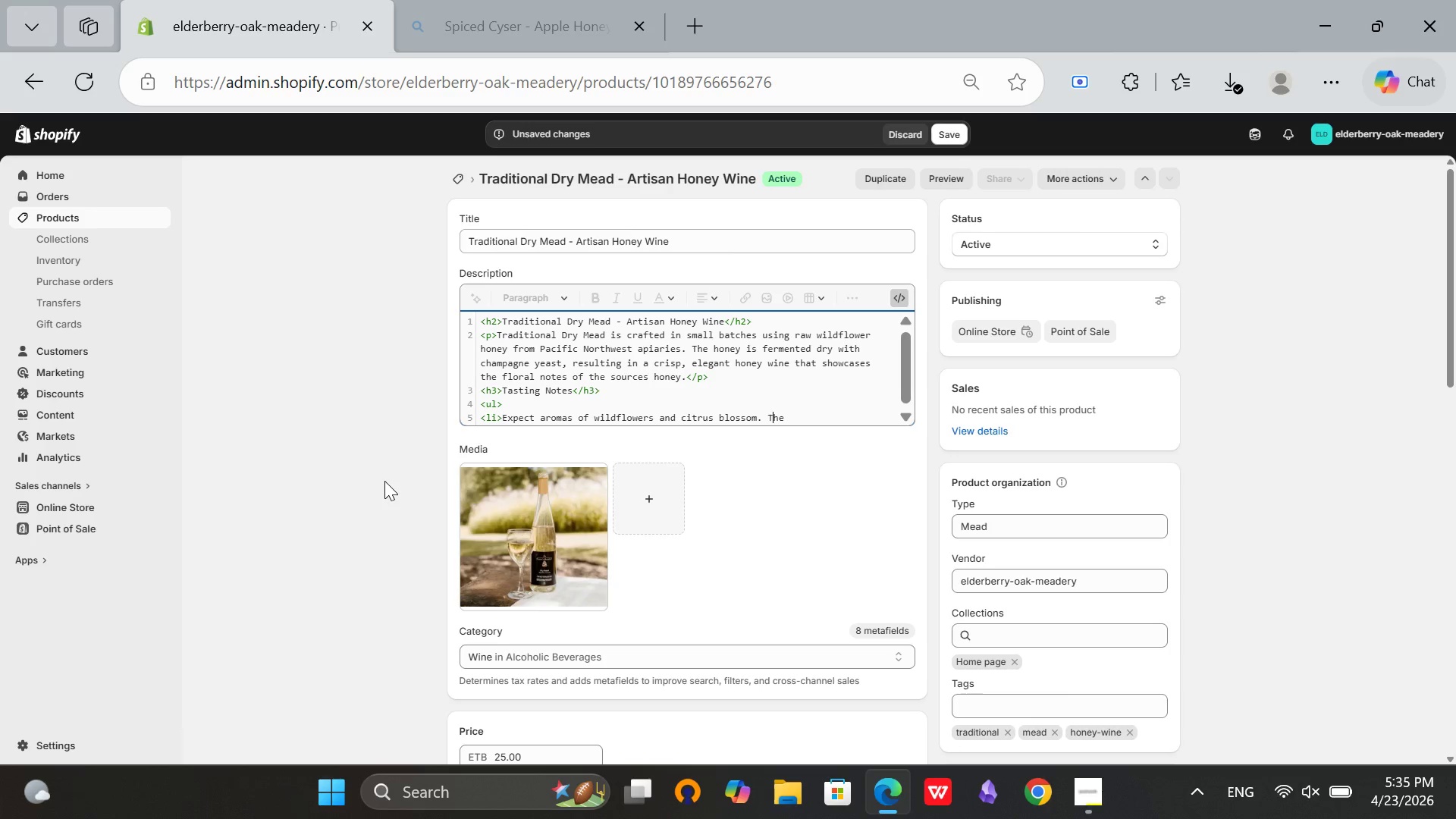 
key(ArrowLeft)
 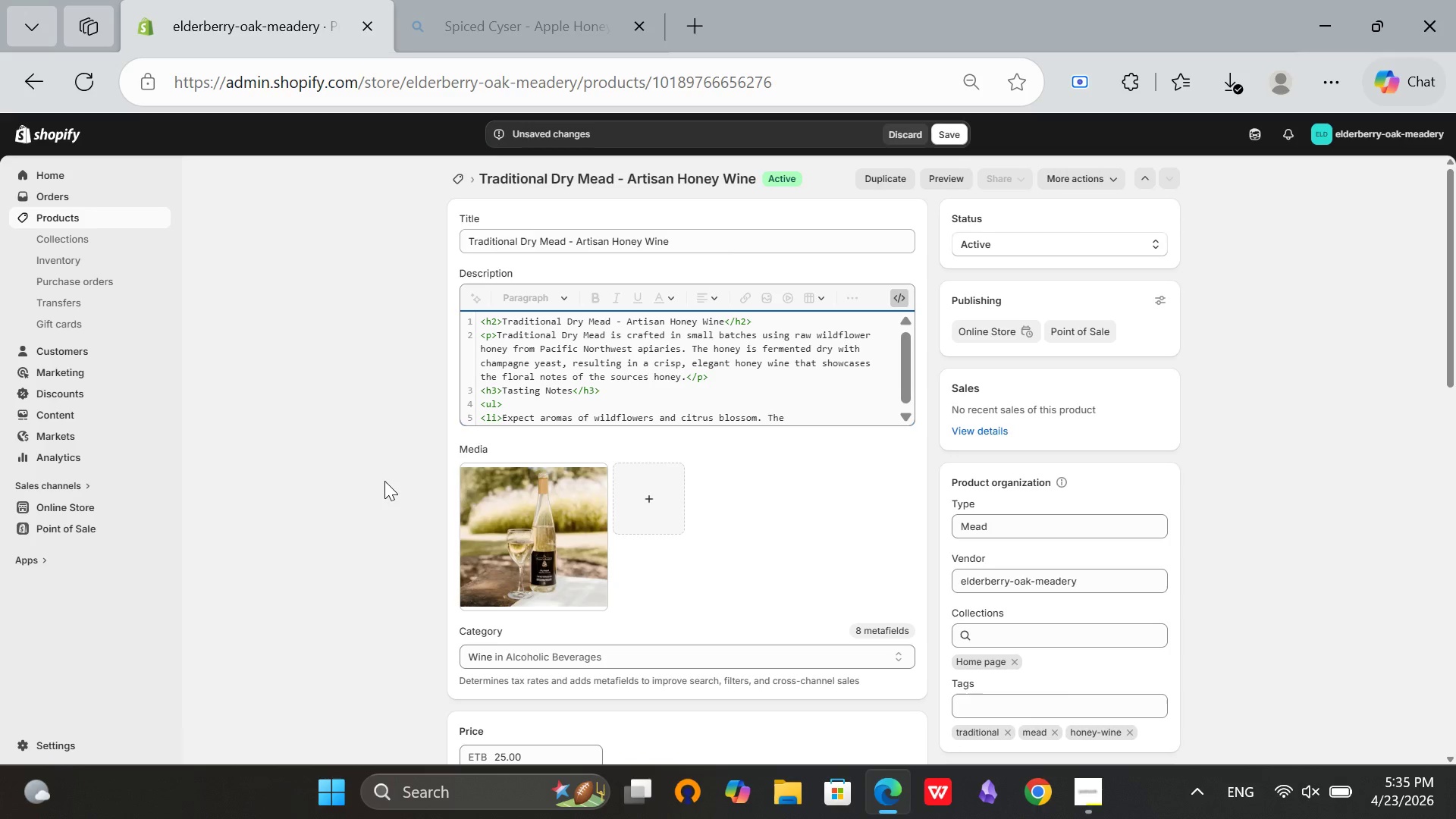 
key(ArrowLeft)
 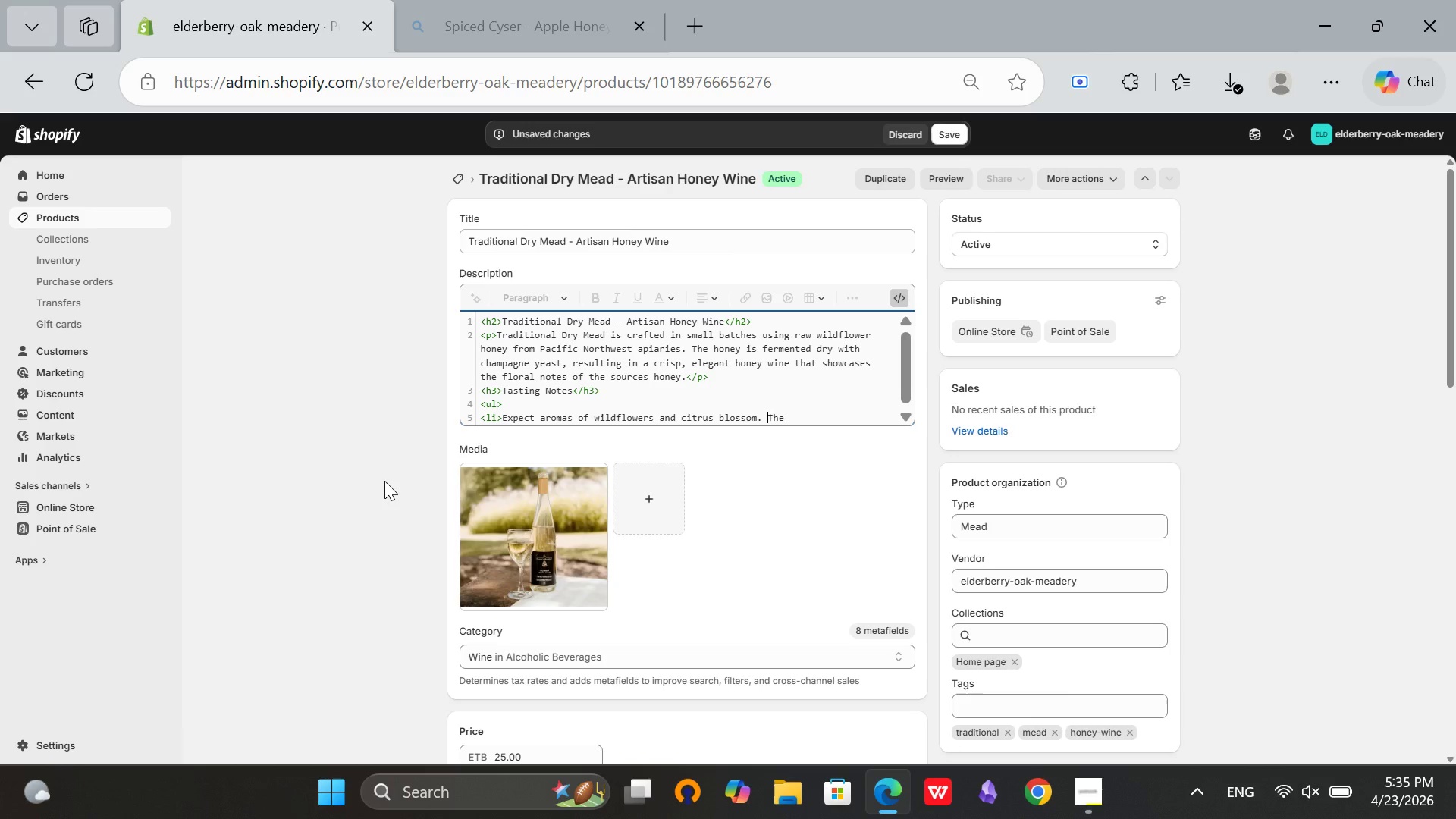 
key(Backspace)
 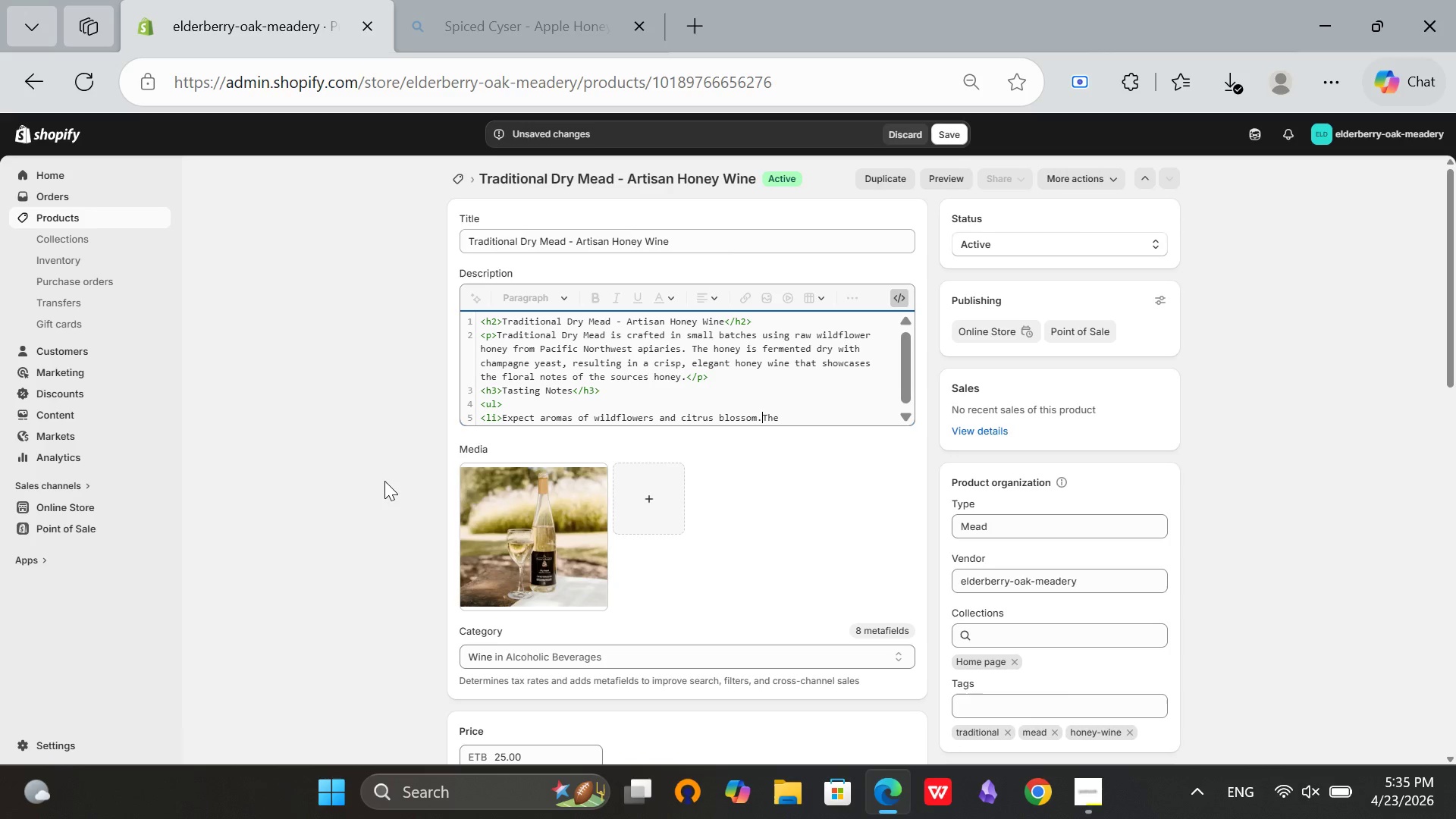 
key(Space)
 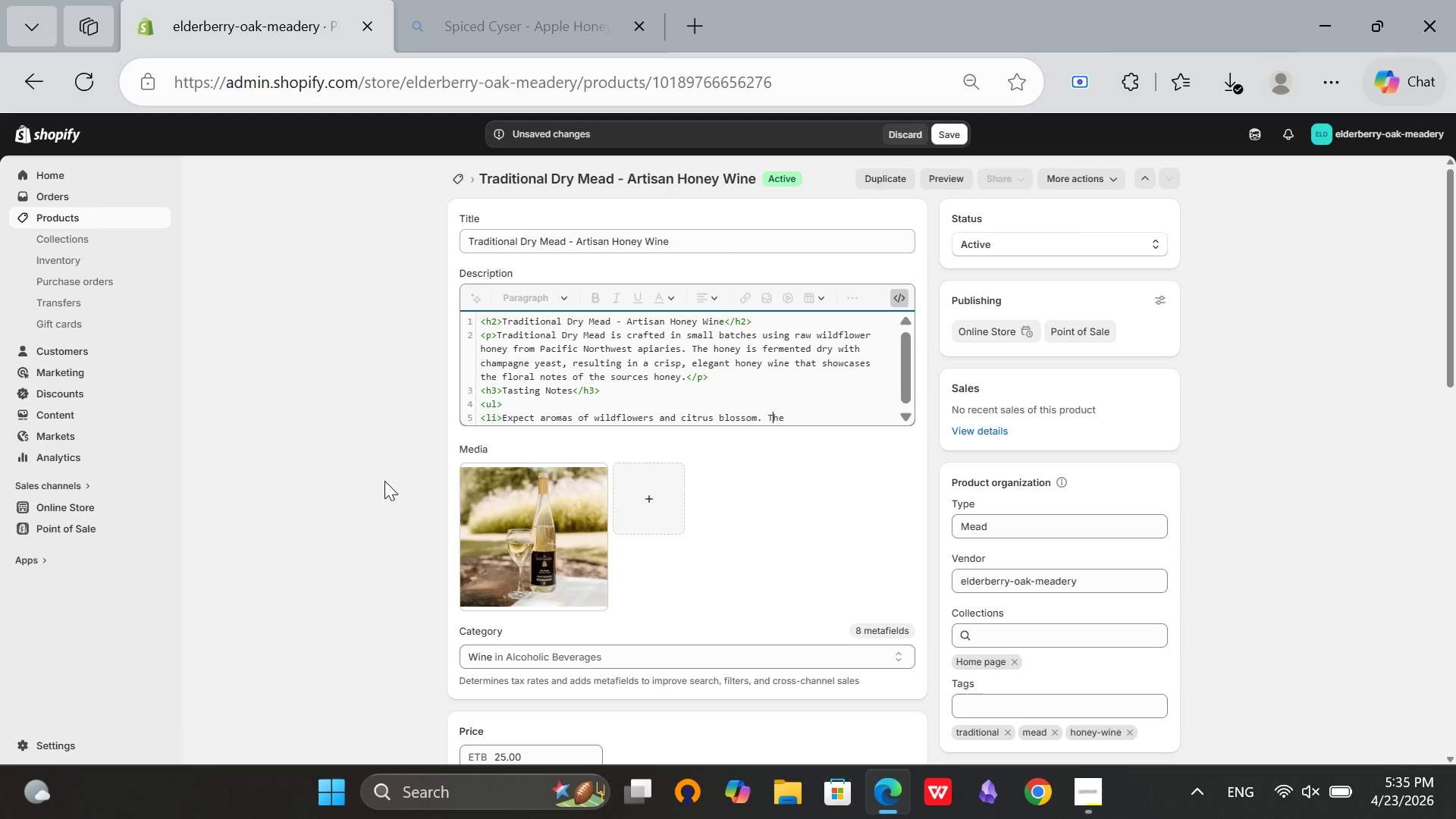 
key(ArrowRight)
 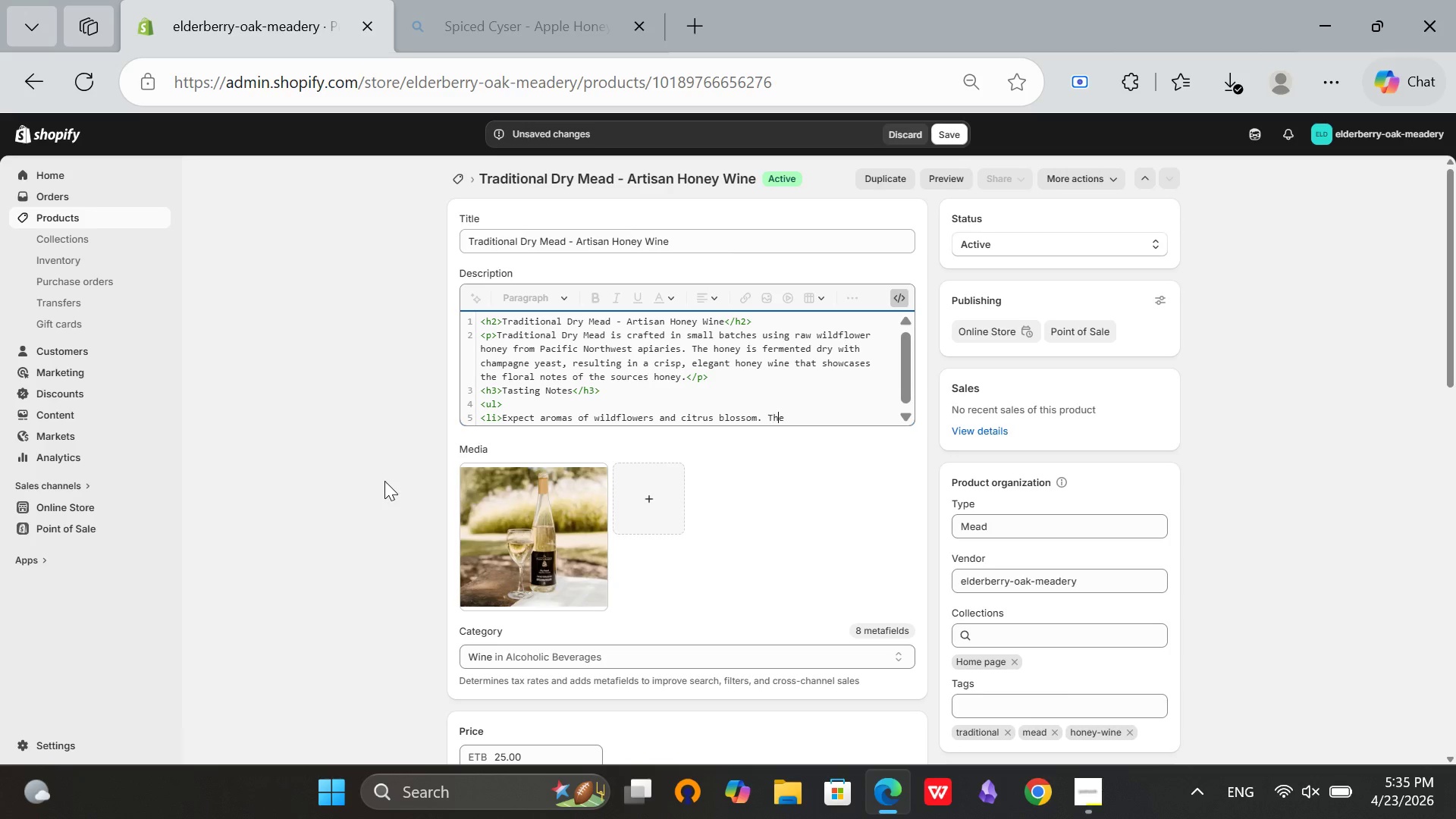 
key(ArrowRight)
 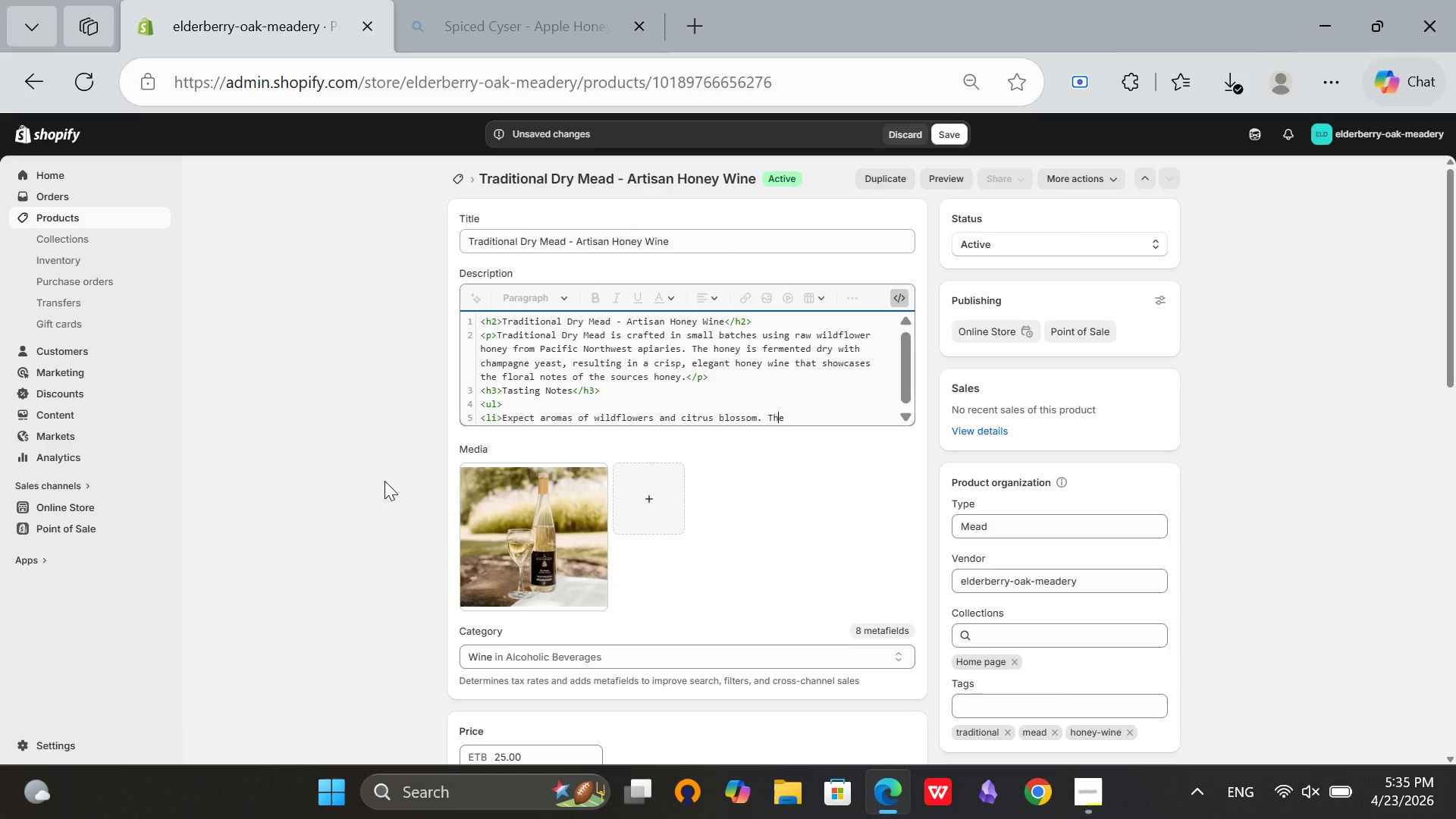 
key(ArrowRight)
 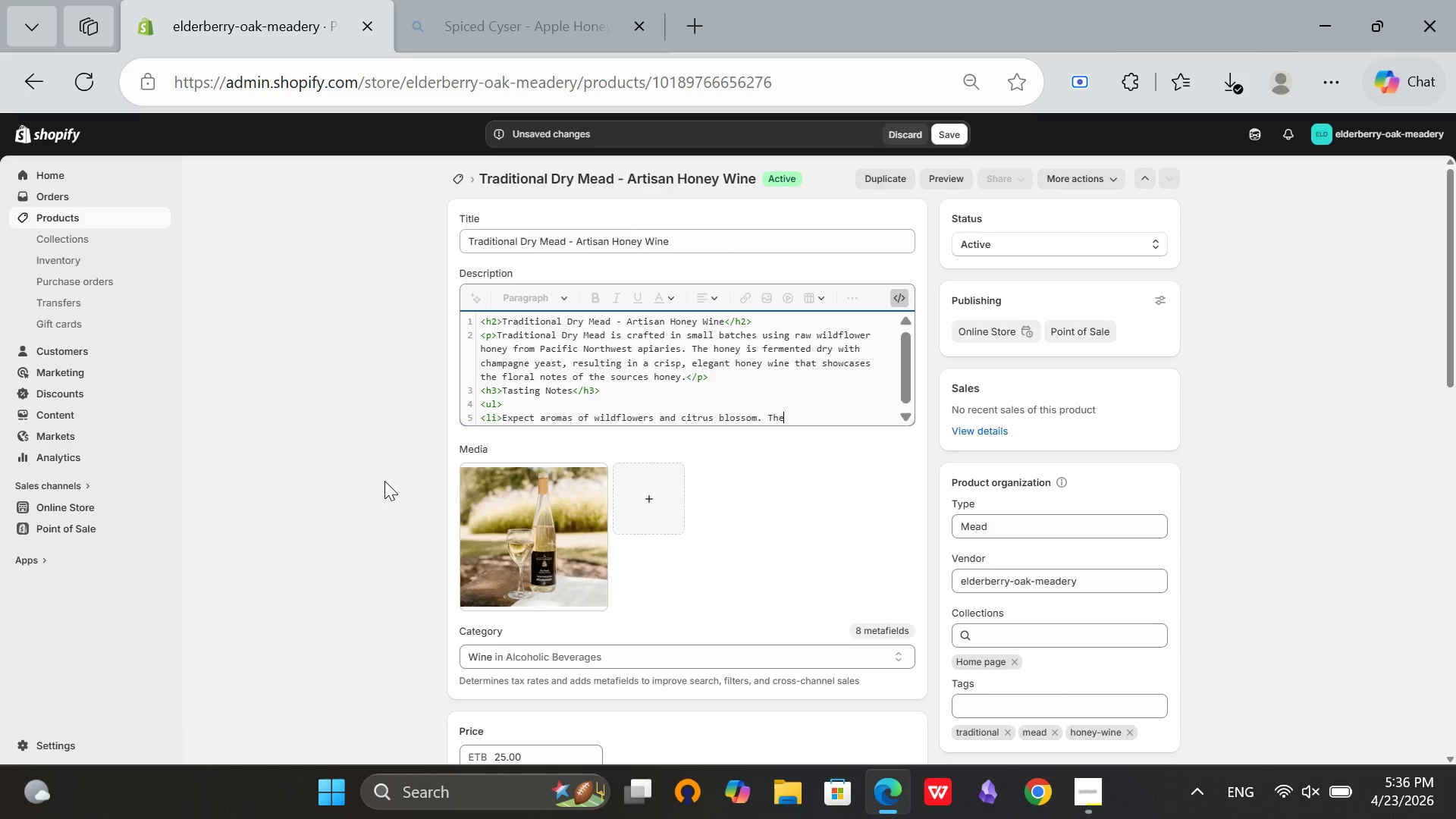 
type( PA)
key(Backspace)
key(Backspace)
type(palate is dry and clean)
 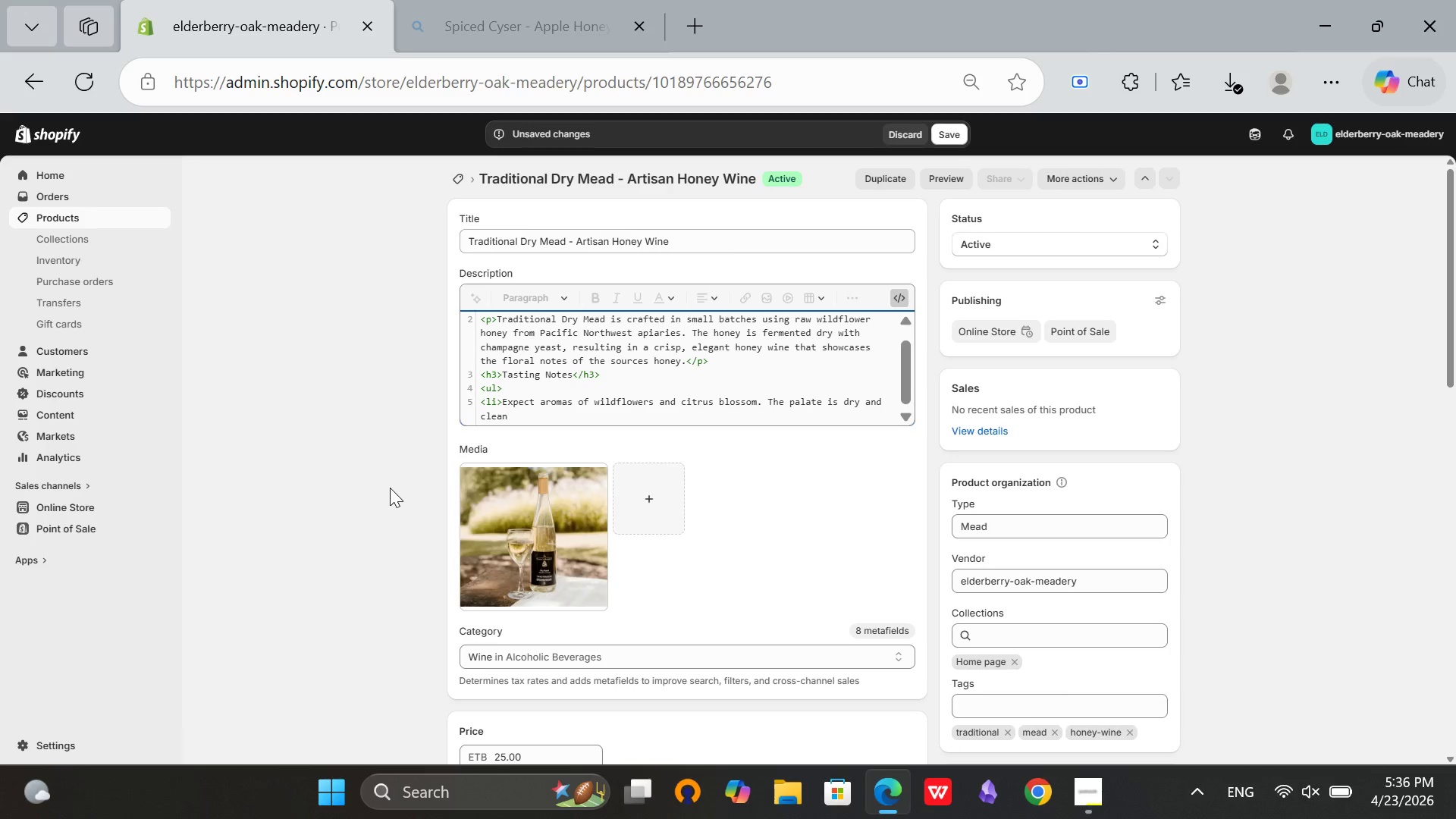 
key(Space)
 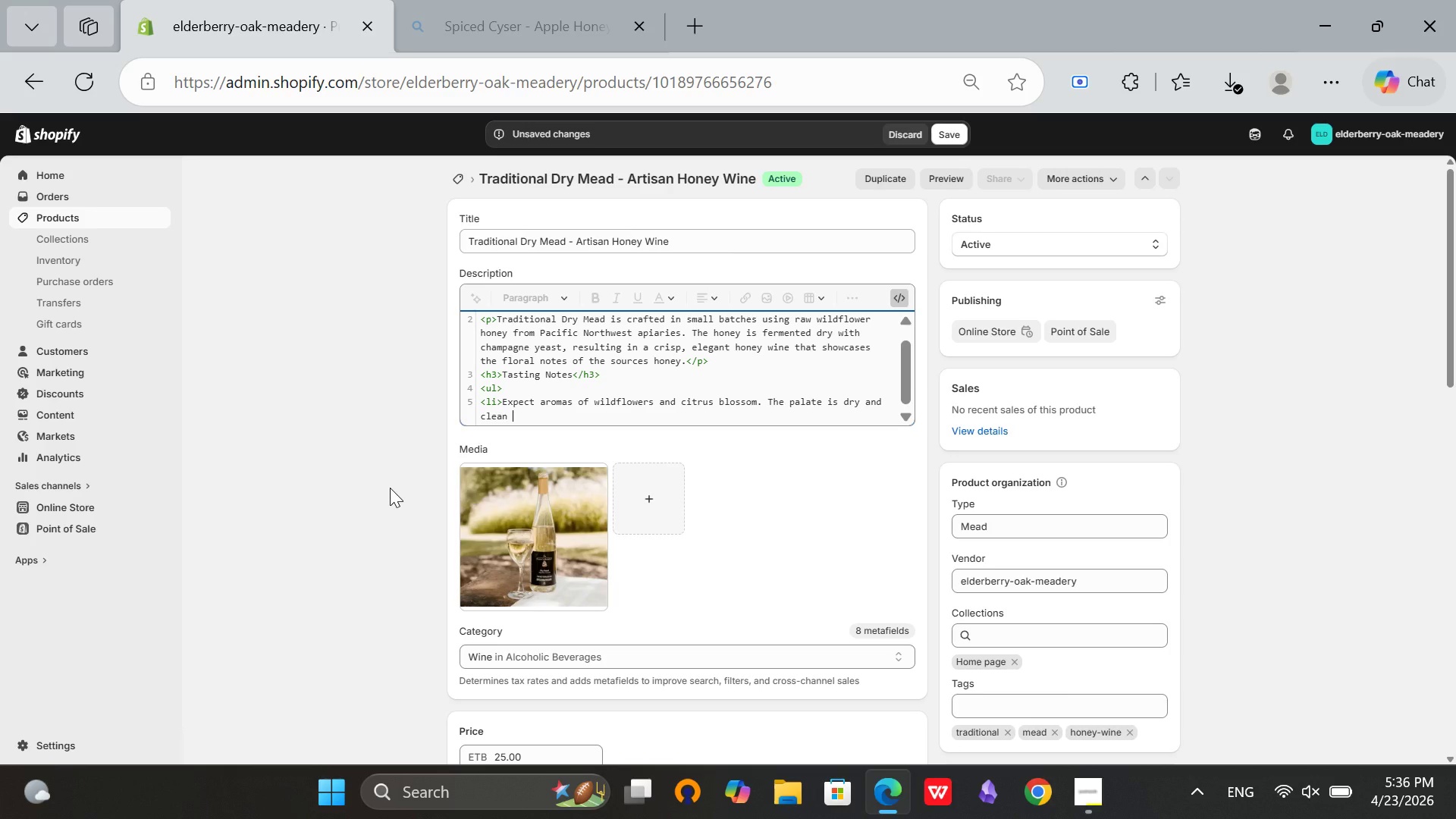 
wait(7.16)
 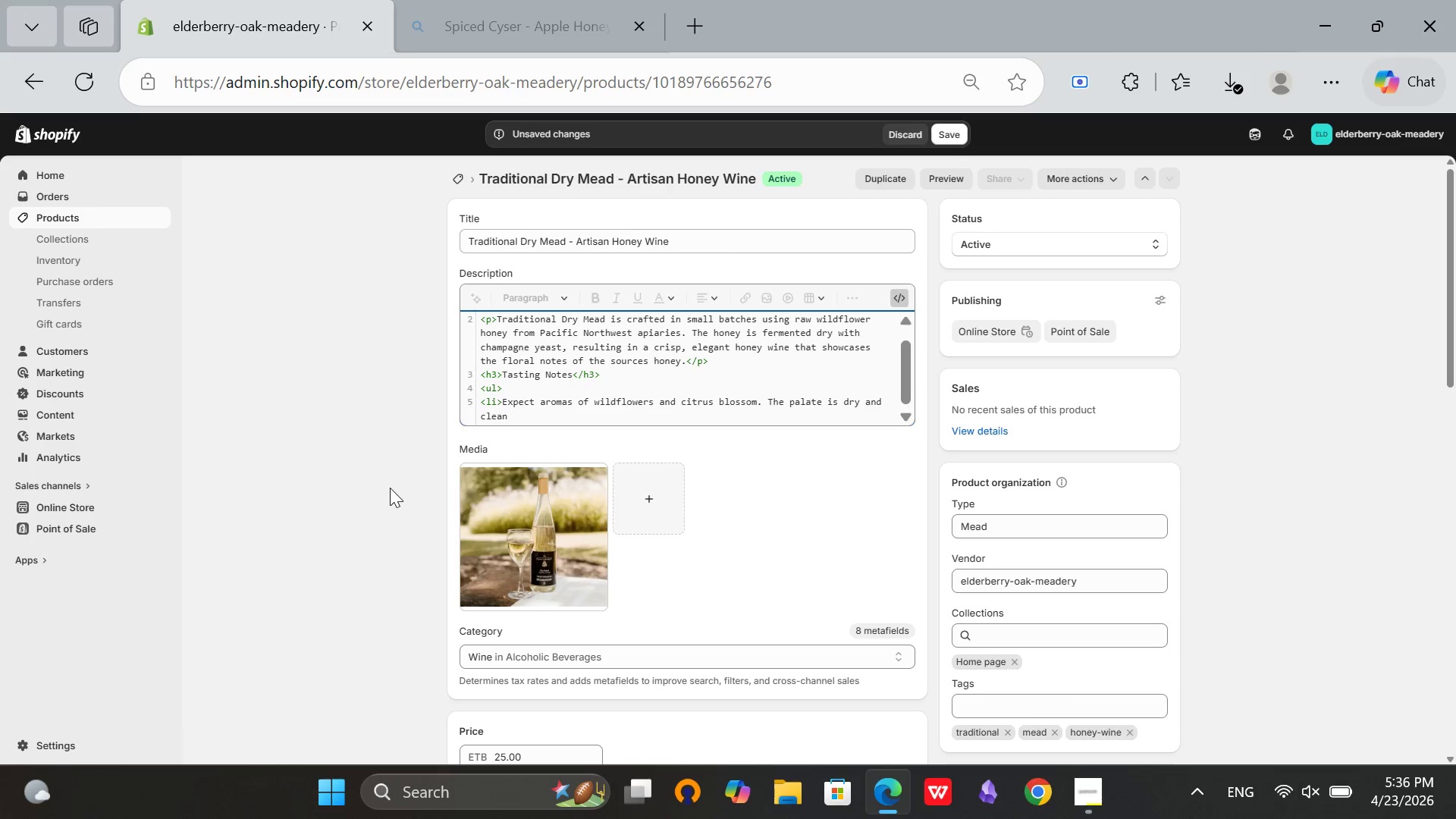 
type(with hints of honey)
 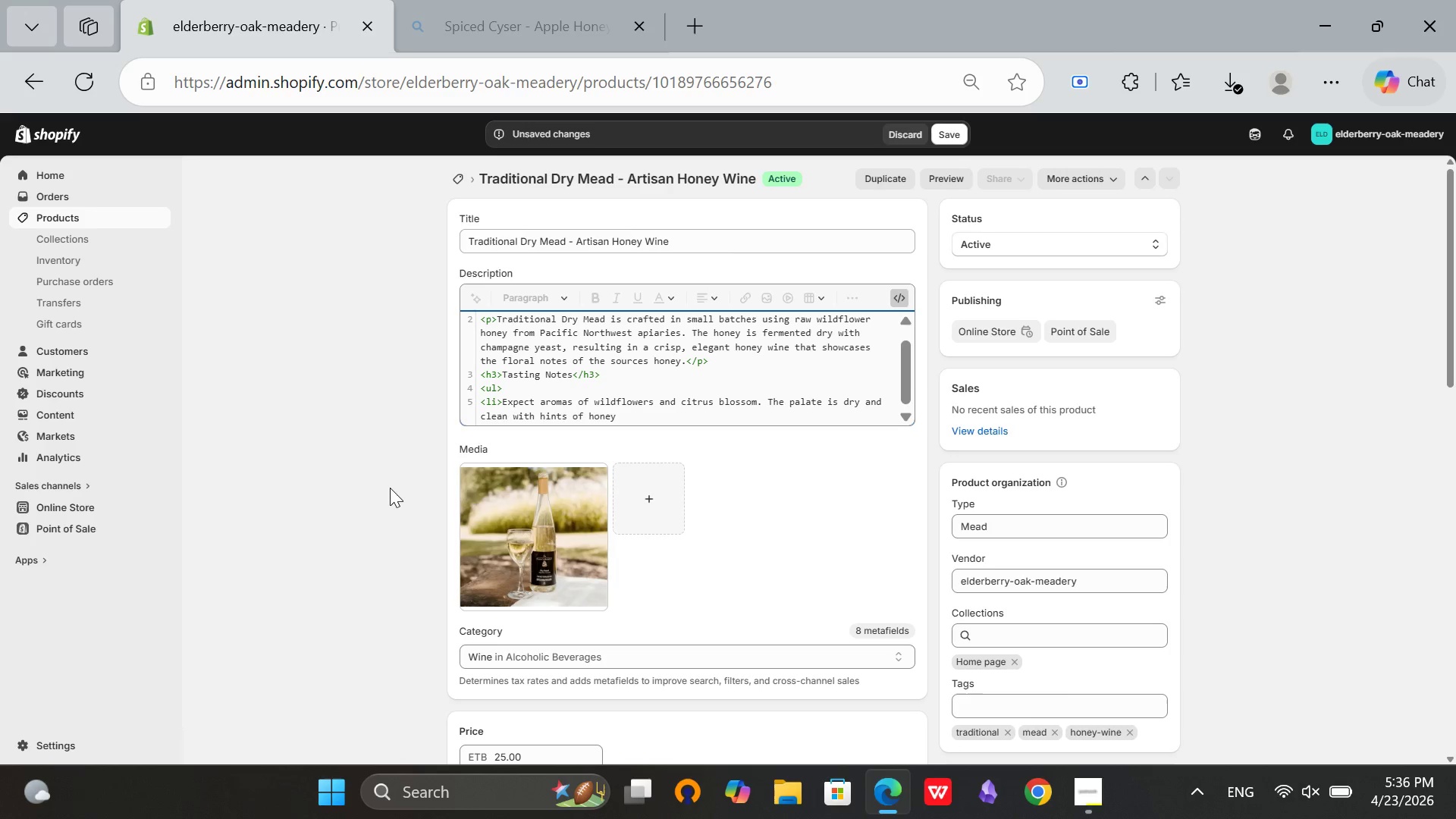 
type(suckle and a smooth, satid)
key(Backspace)
type(sfying finish. This )
 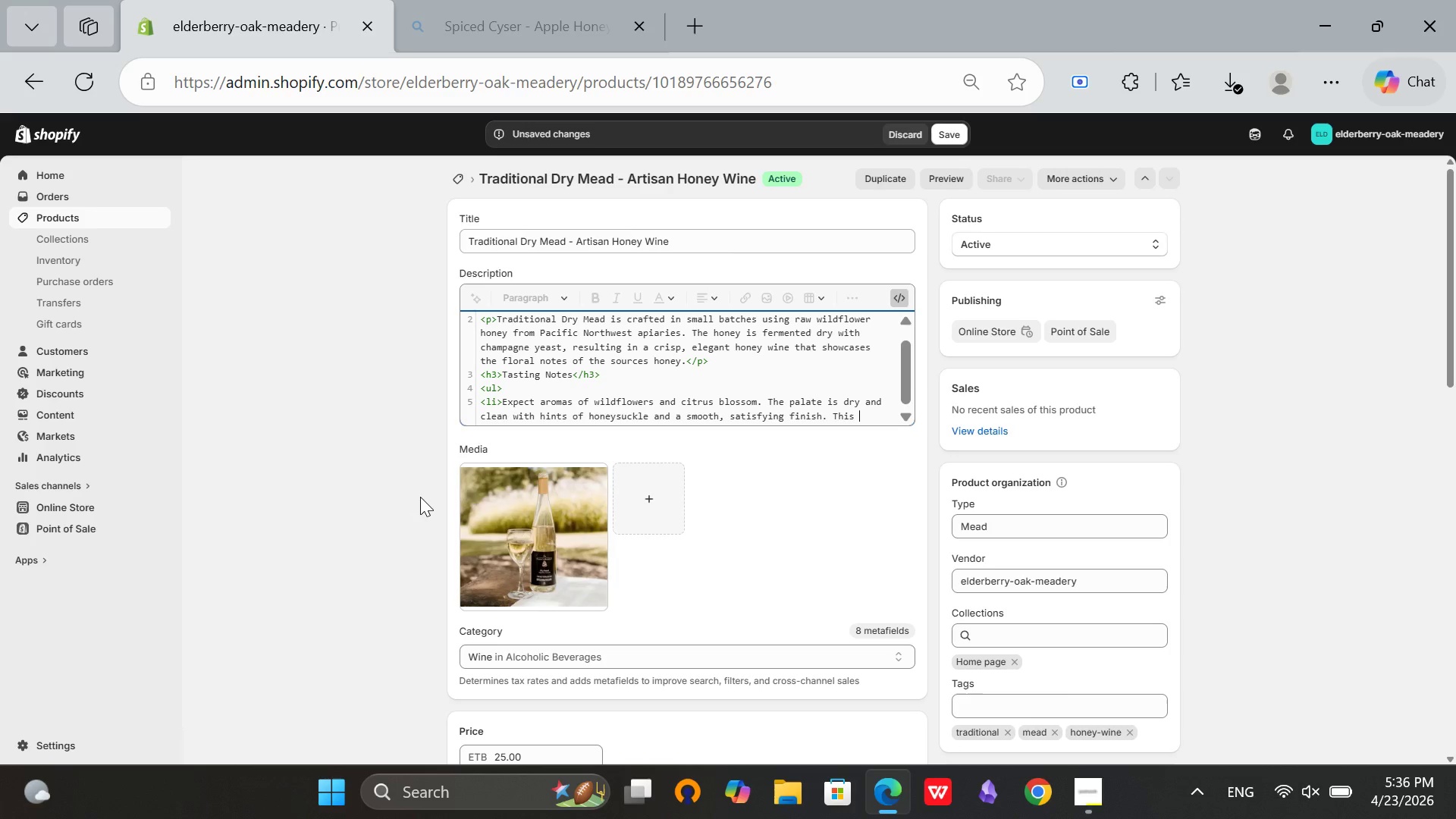 
type(mead pairs beautifully with aged cheeses, char)
 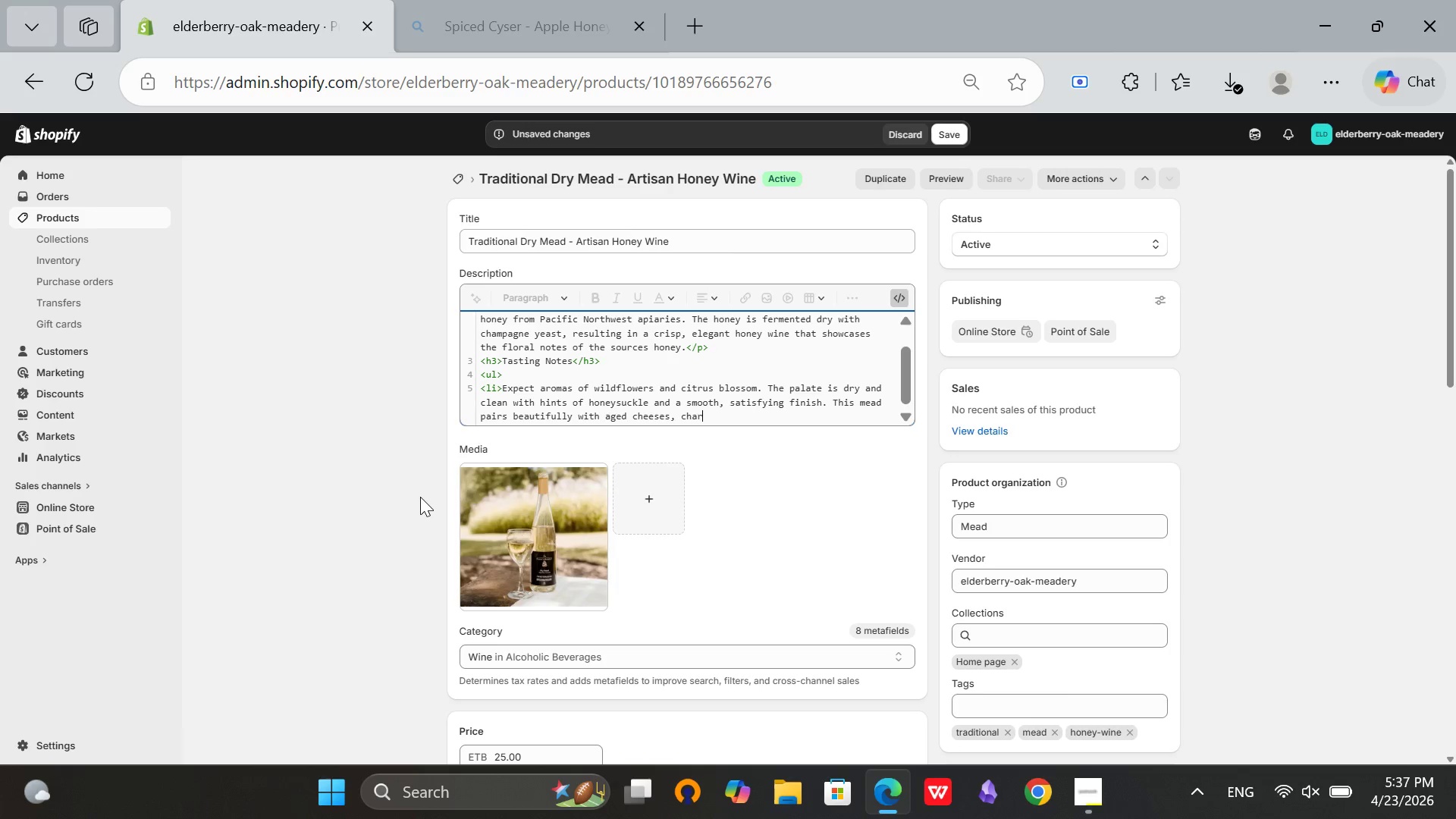 
type(cuterie)
 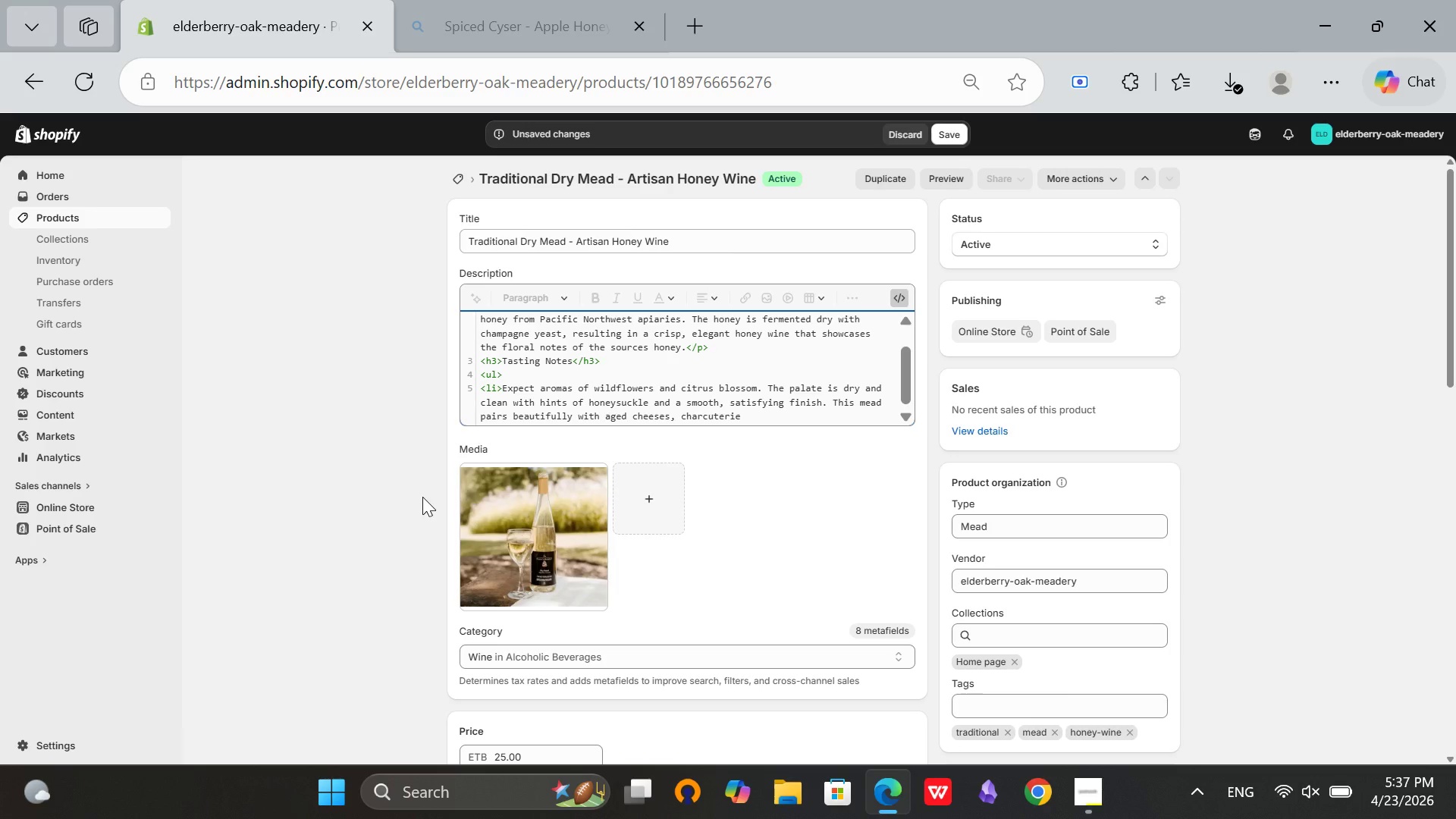 
wait(6.41)
 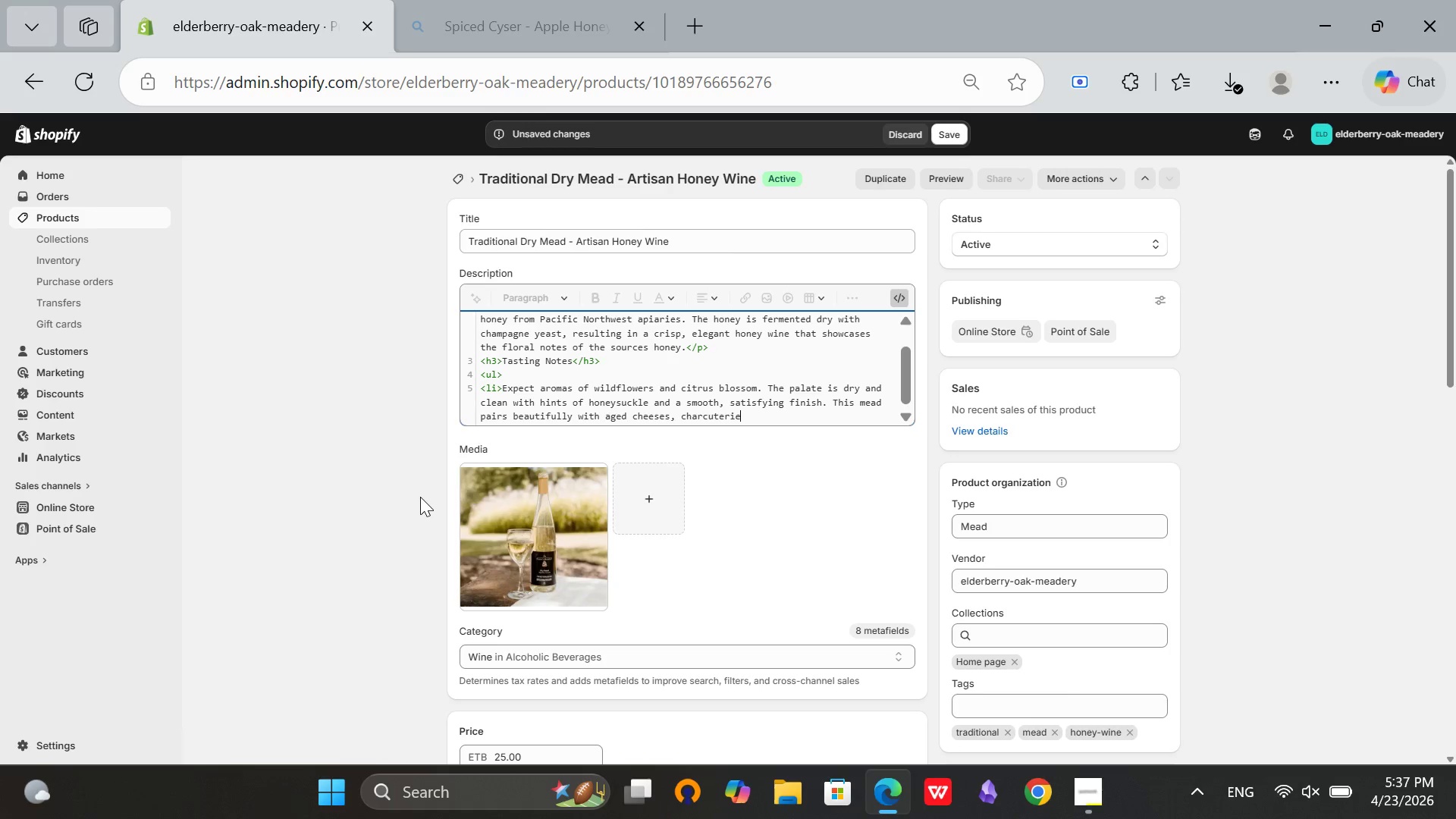 
type(, and)
 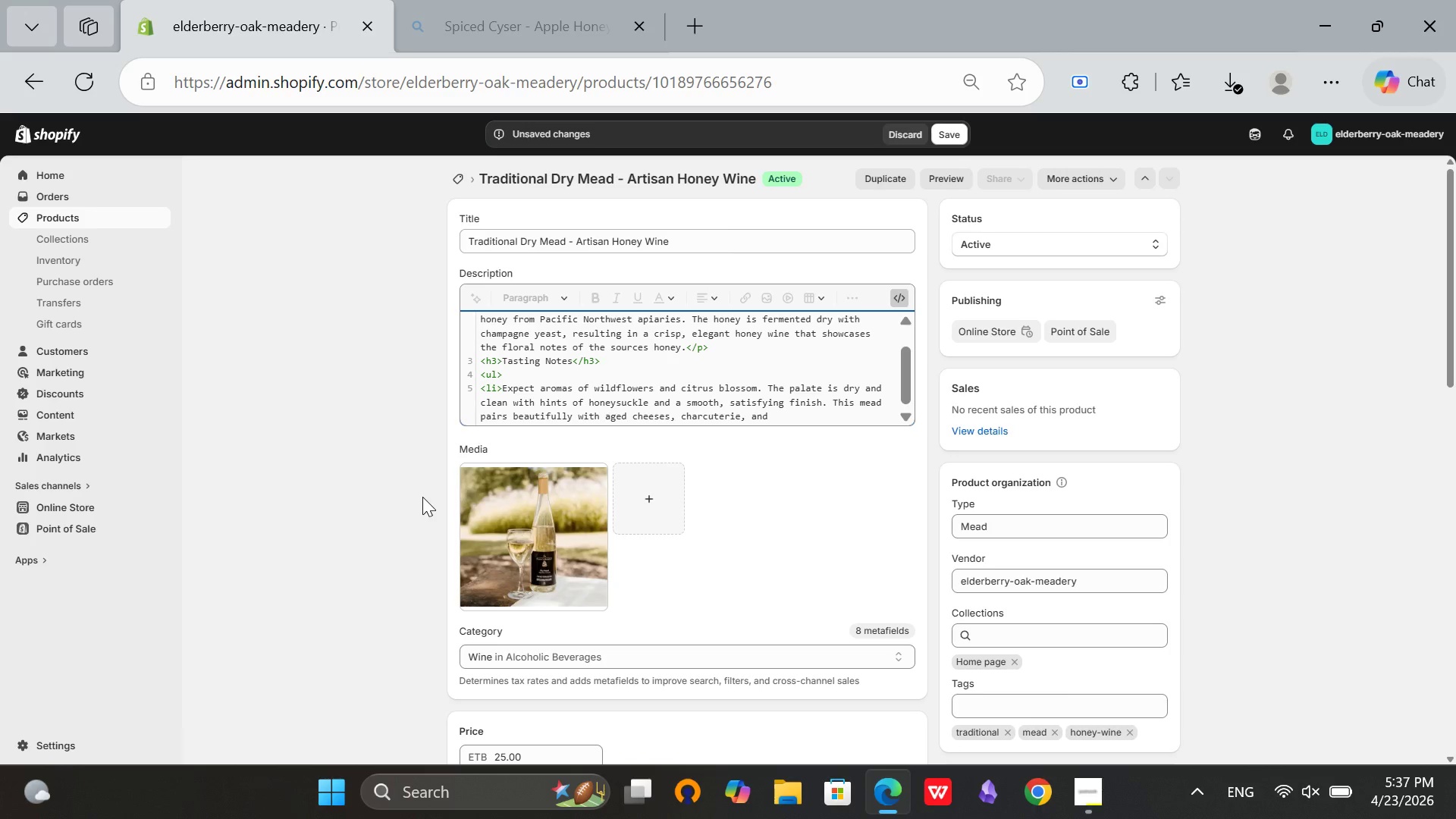 
wait(6.2)
 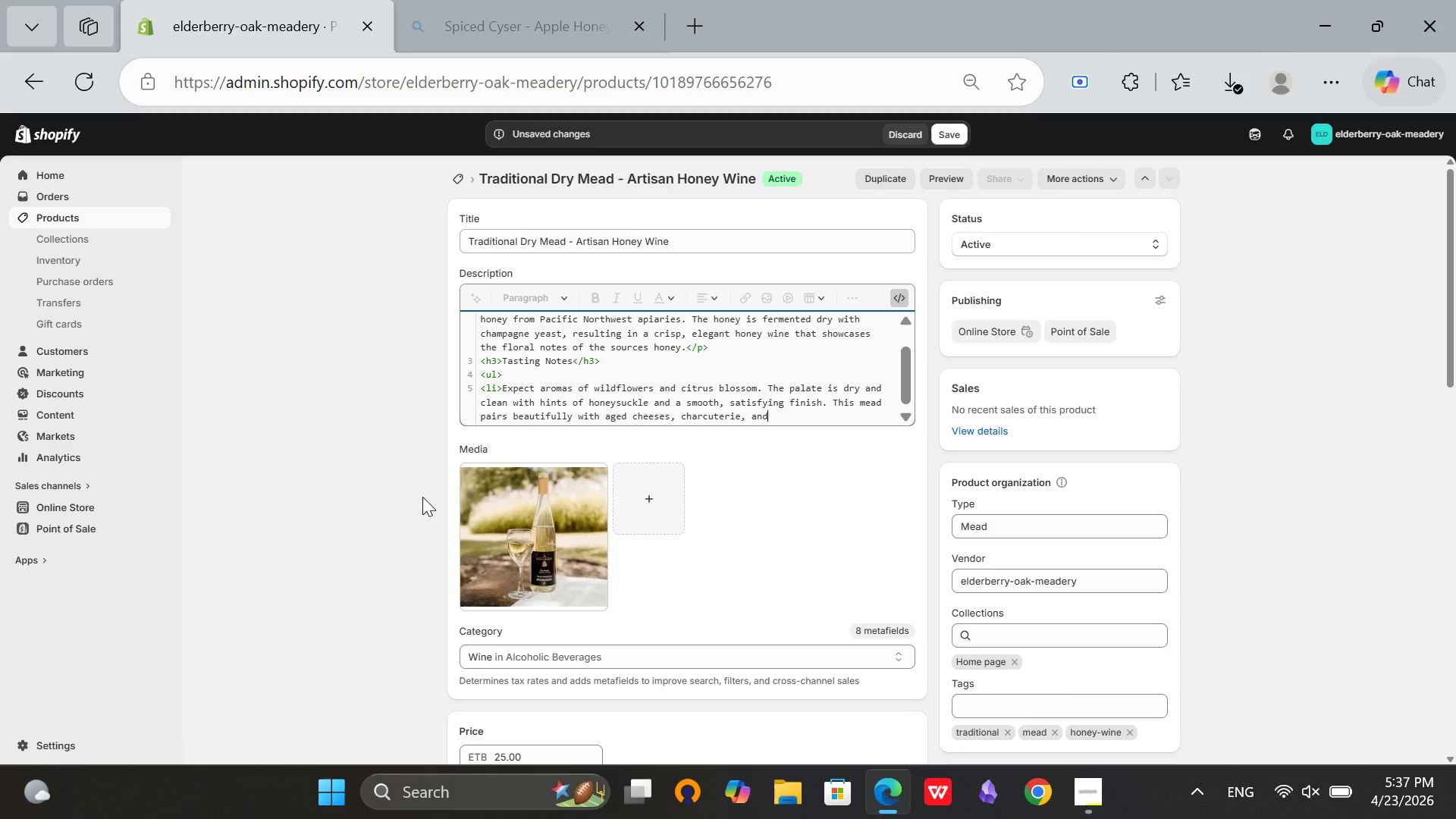 
type( roasted poultry</p?)
key(Backspace)
type(>)
 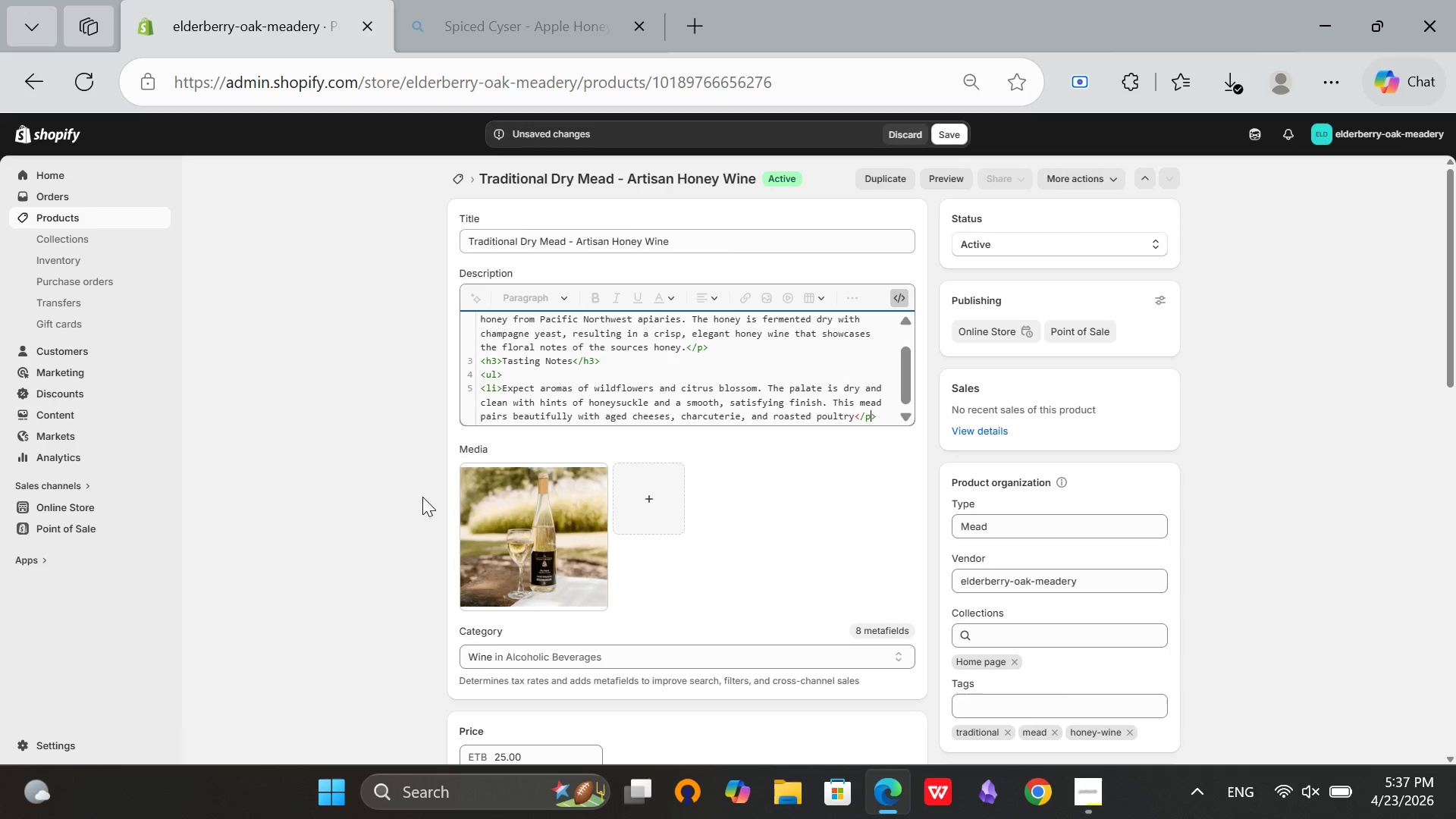 
key(ArrowLeft)
 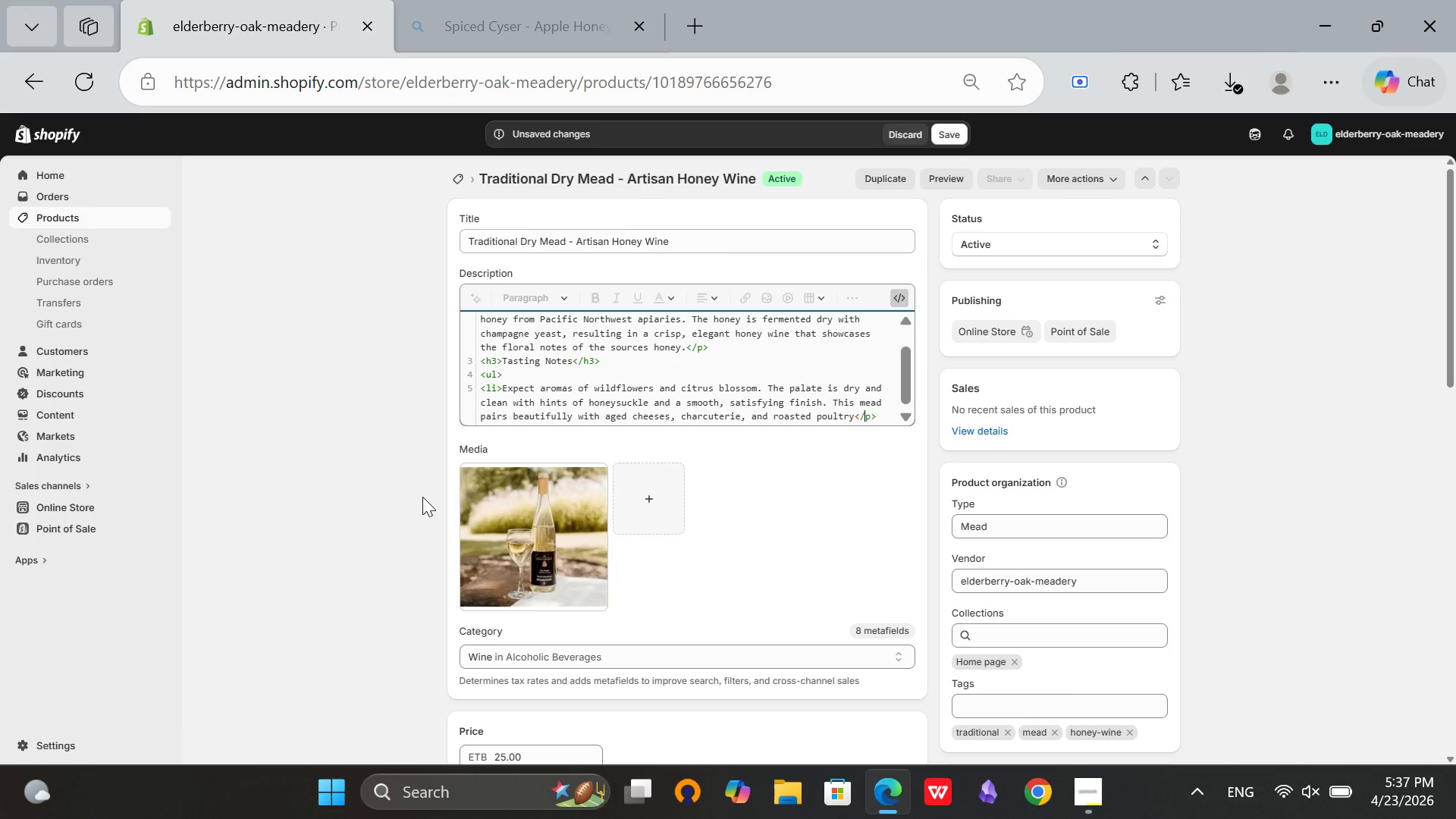 
key(ArrowLeft)
 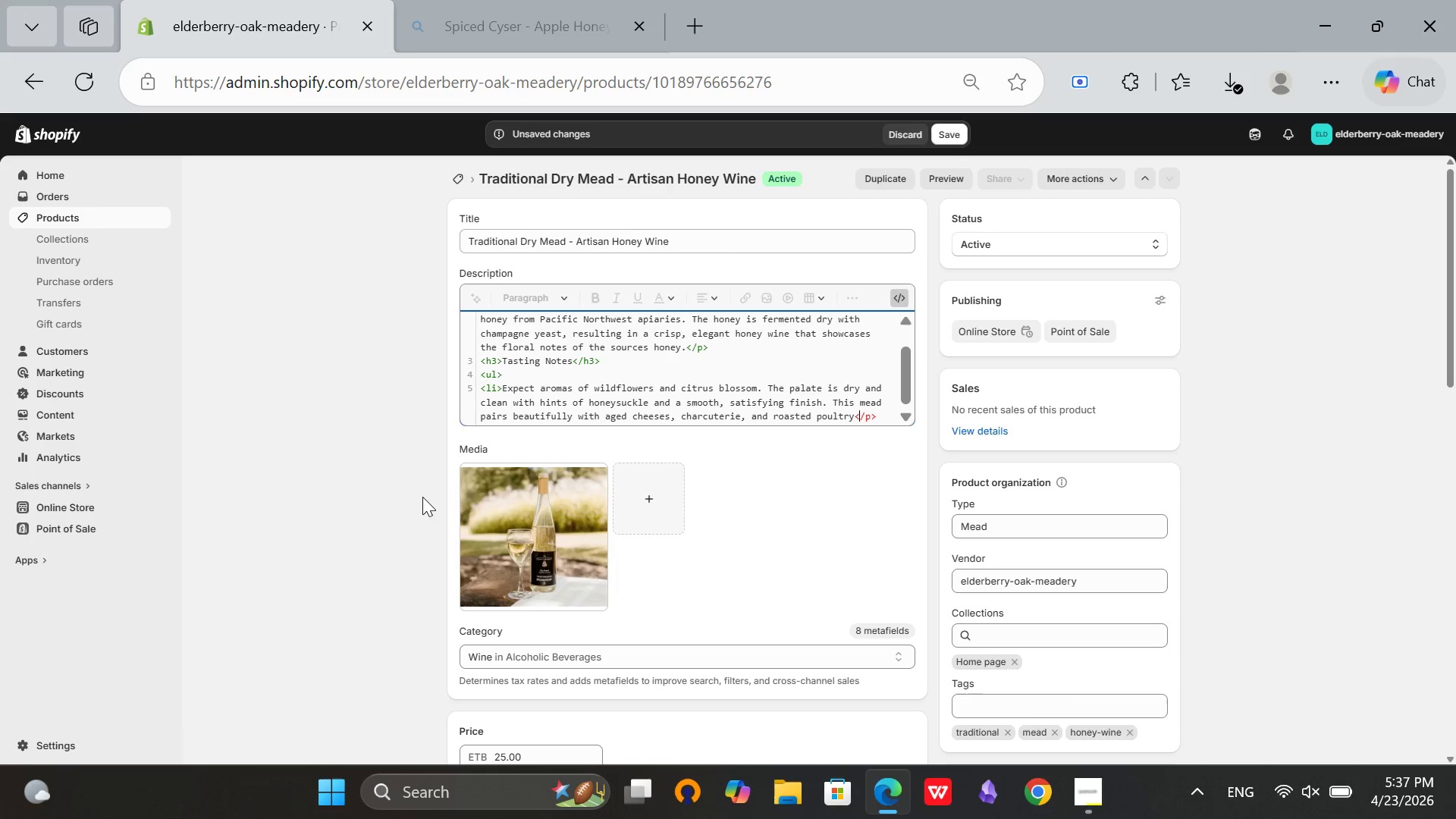 
key(ArrowLeft)
 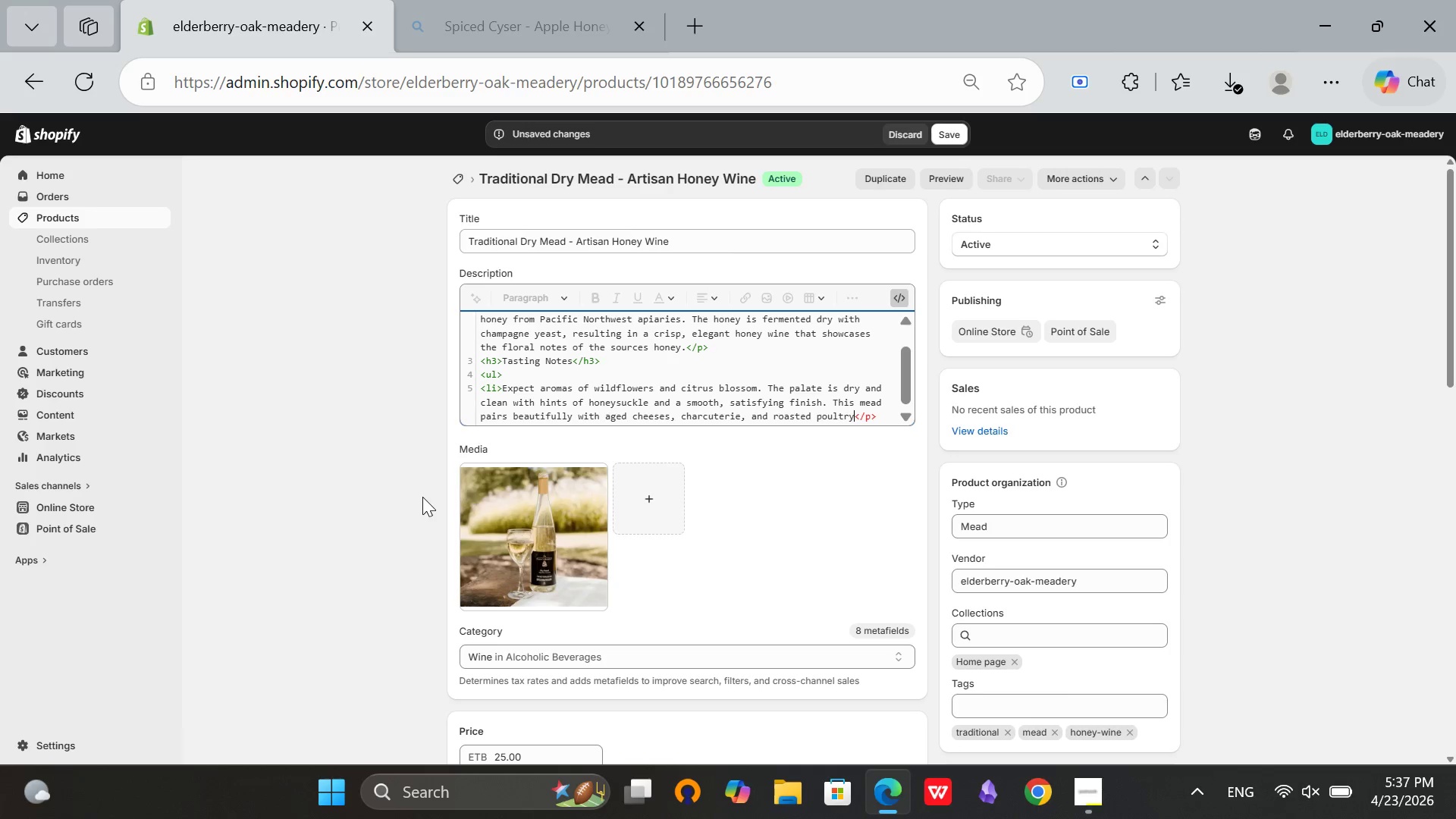 
key(ArrowLeft)
 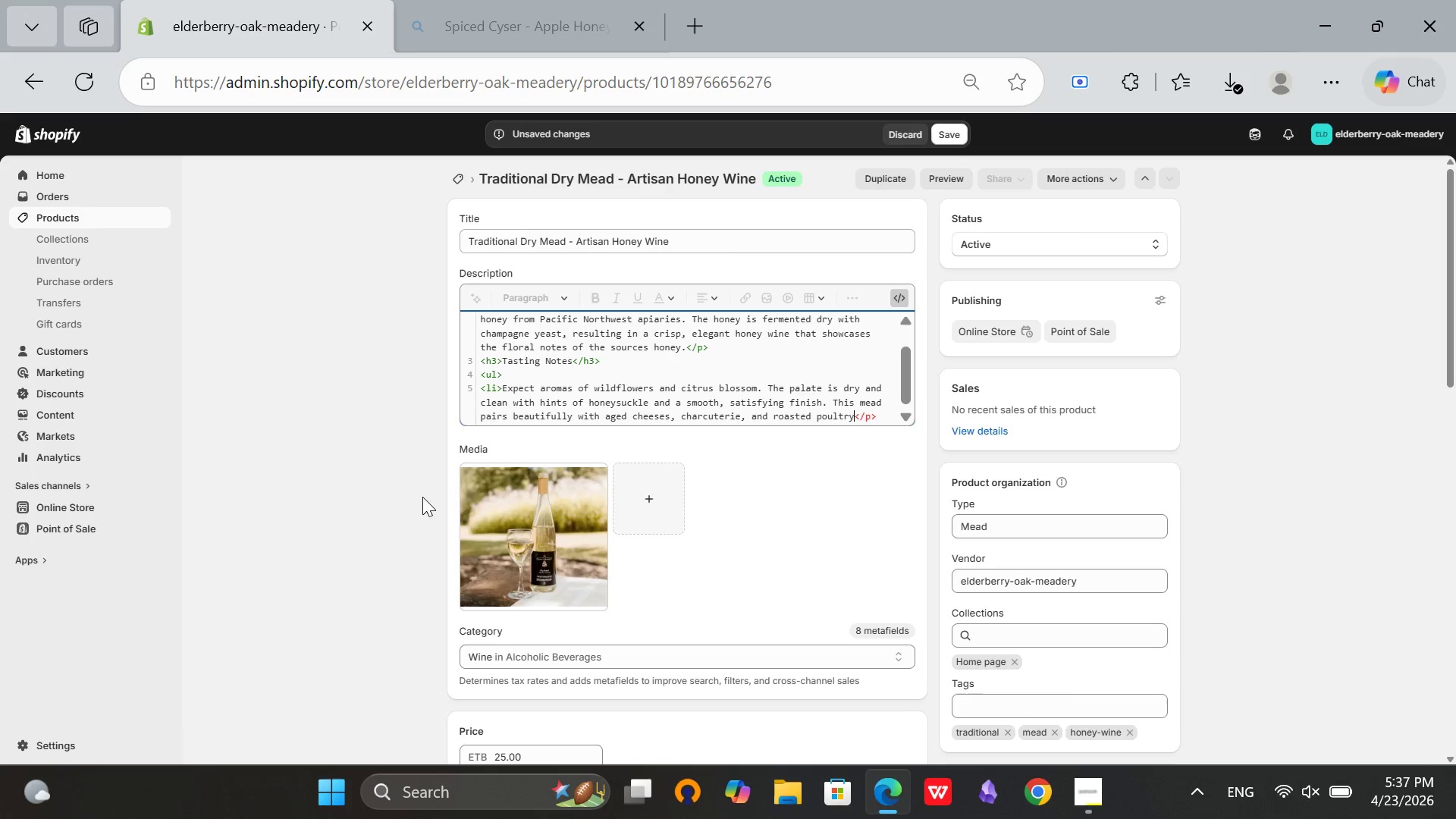 
key(Comma)
 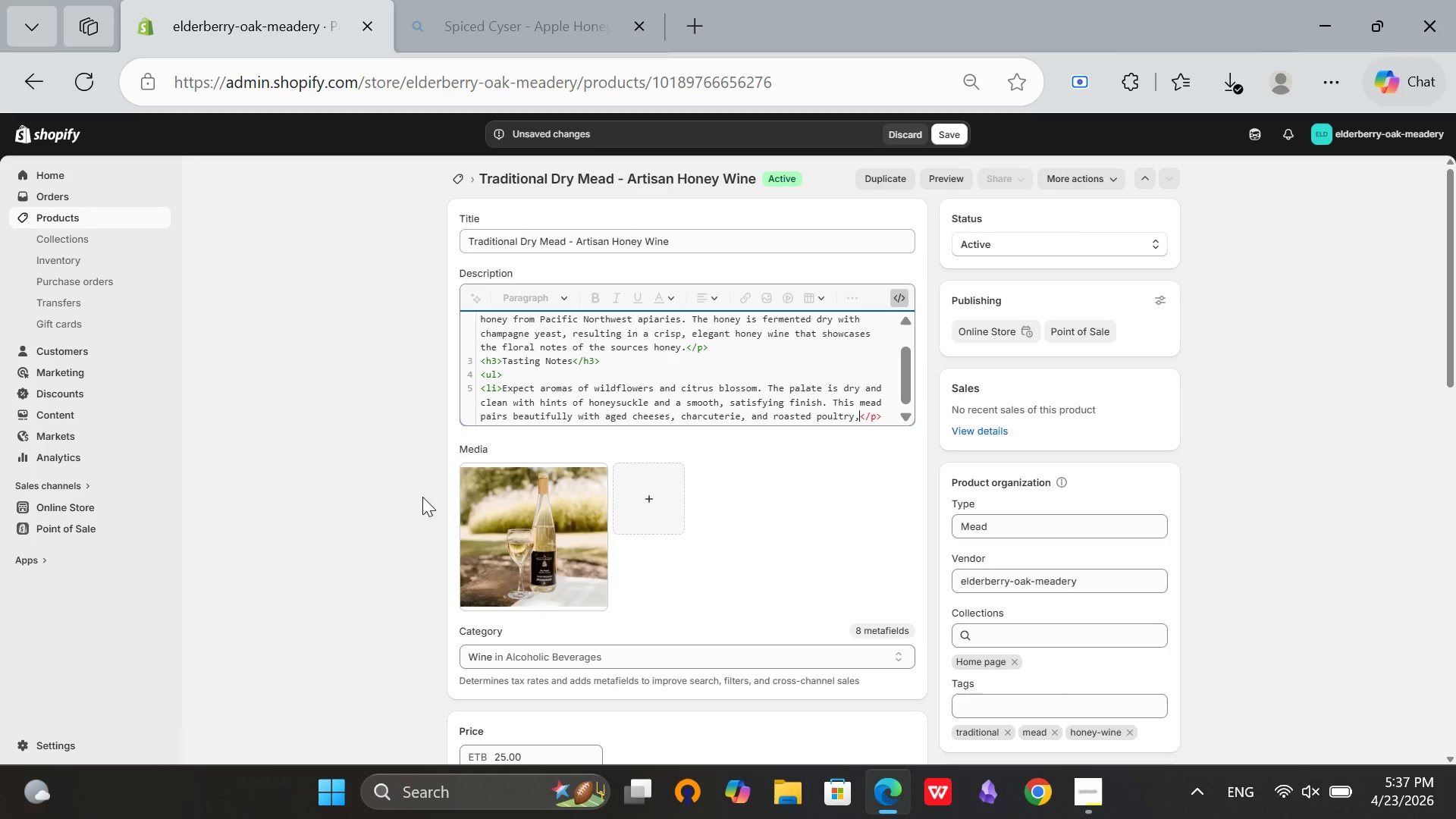 
key(Backspace)
 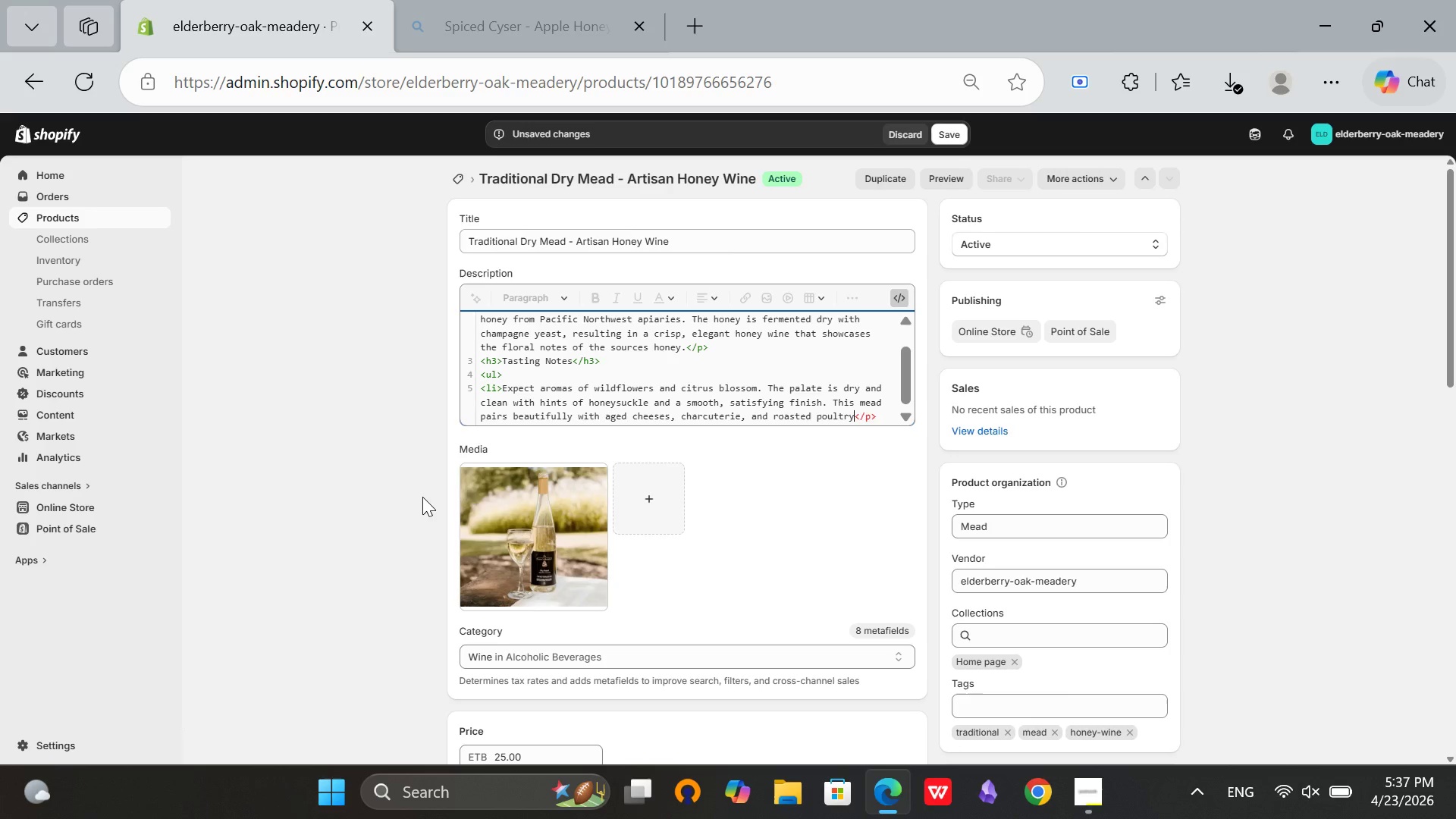 
key(Period)
 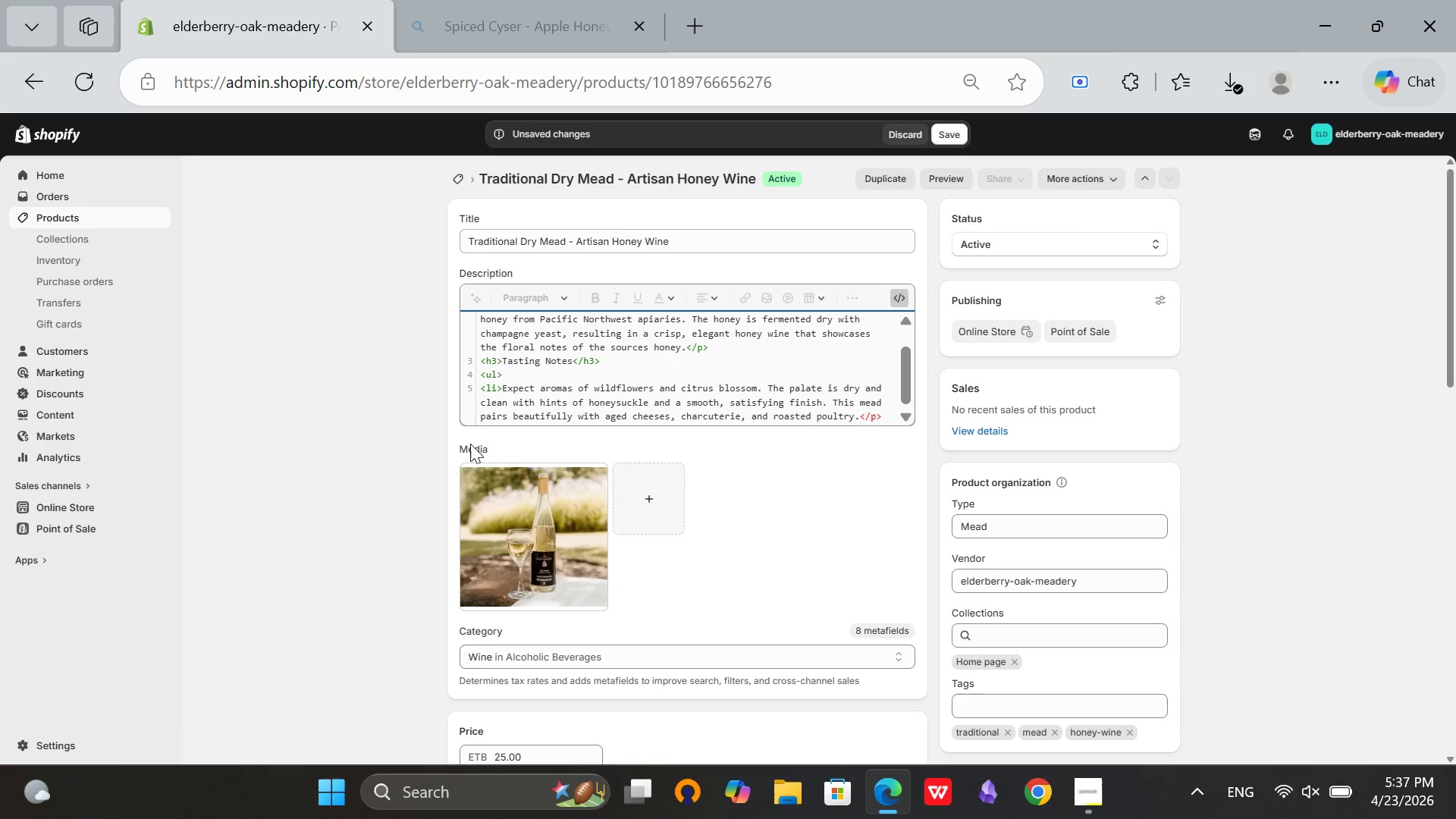 
wait(12.03)
 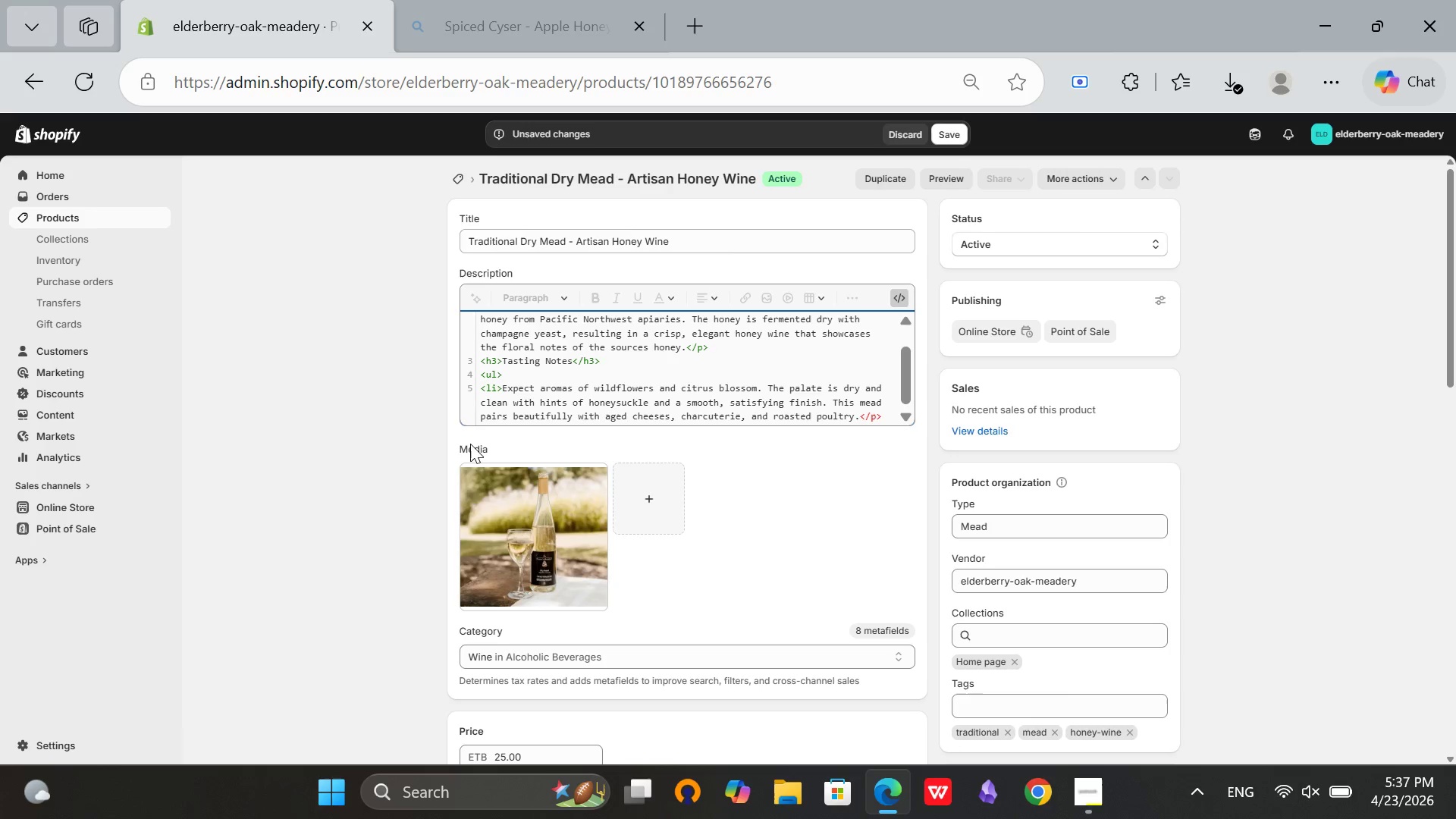 
left_click_drag(start_coordinate=[503, 380], to_coordinate=[472, 376])
 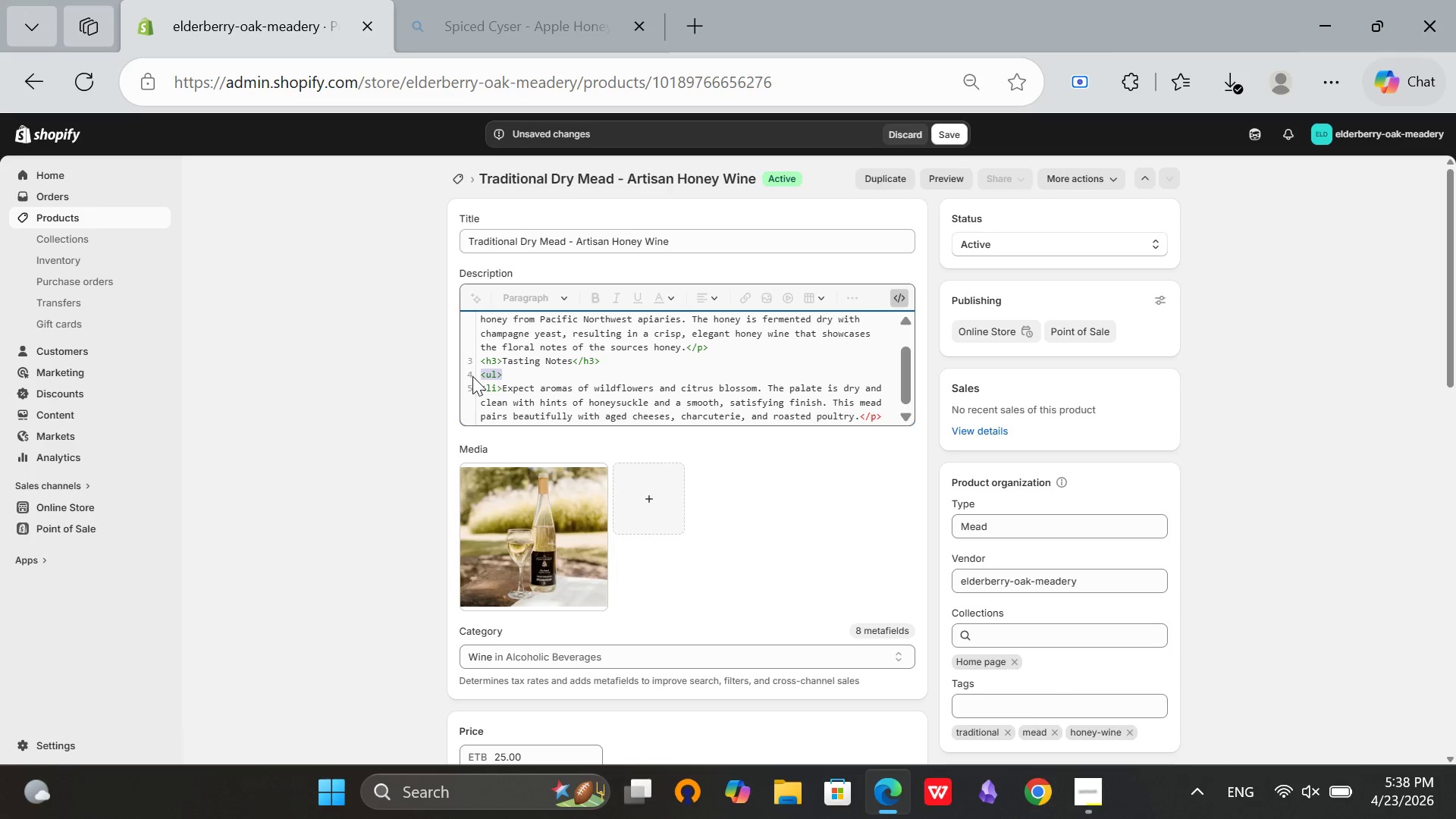 
key(Backspace)
 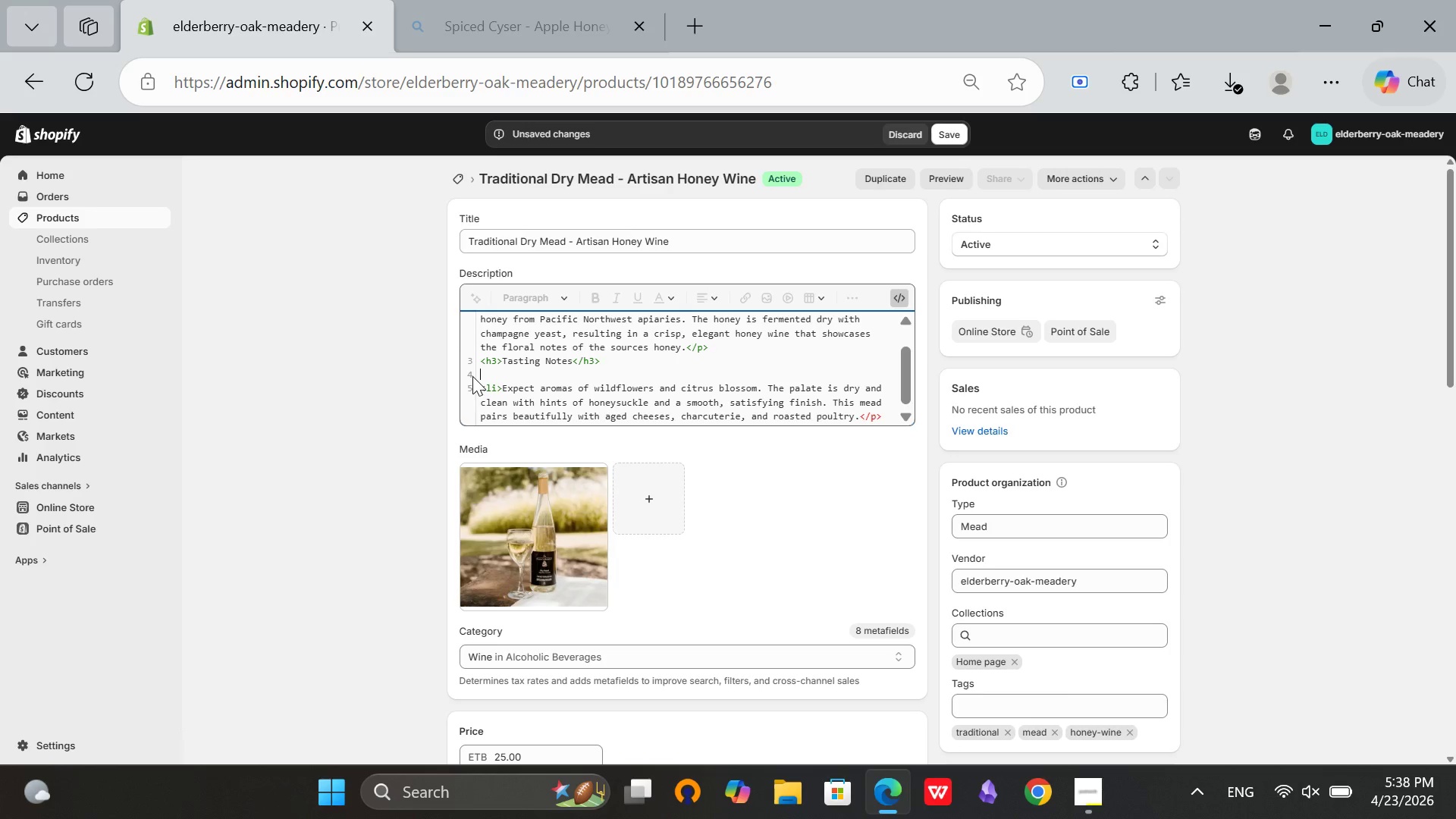 
key(Backspace)
 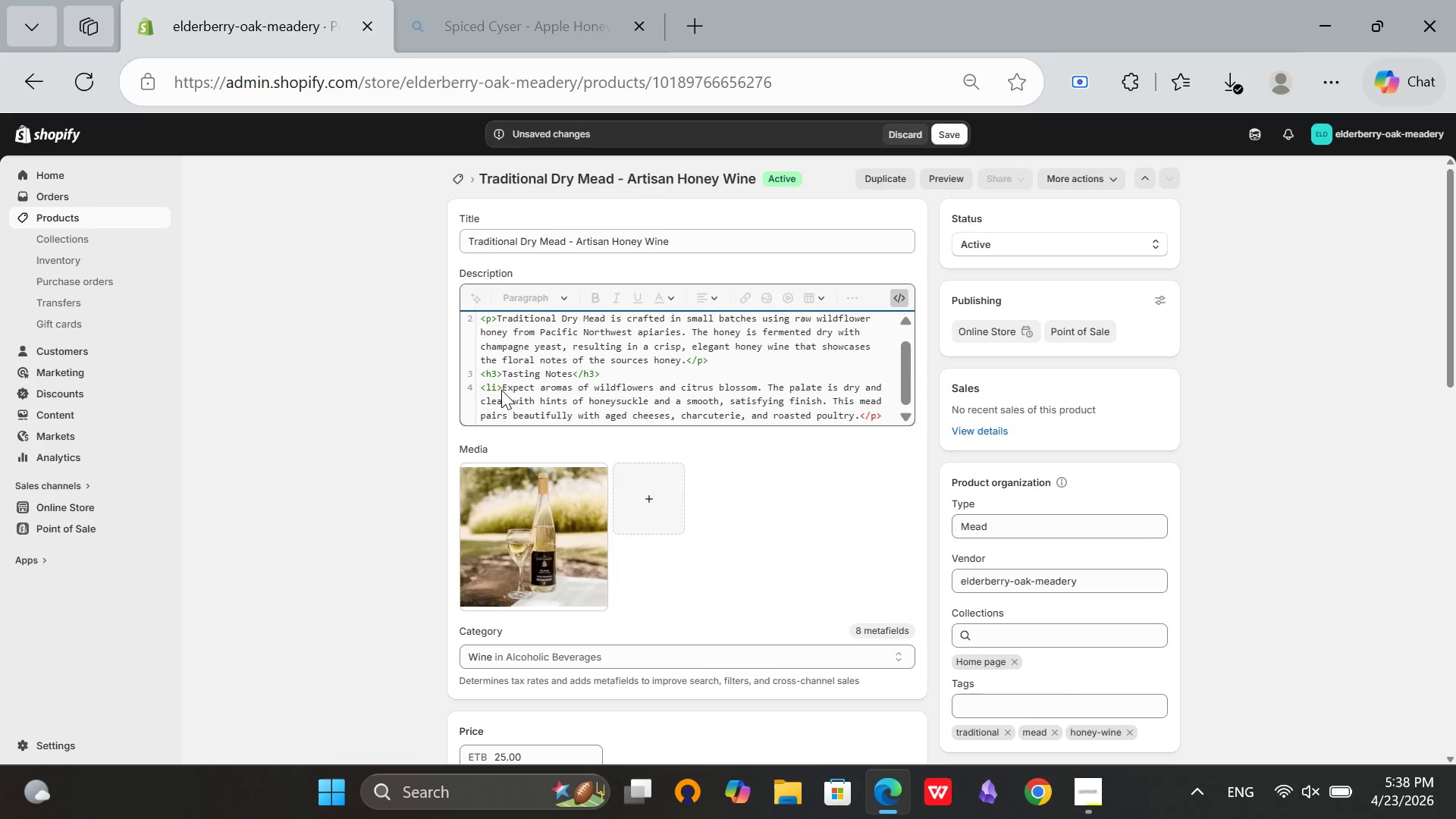 
left_click([500, 390])
 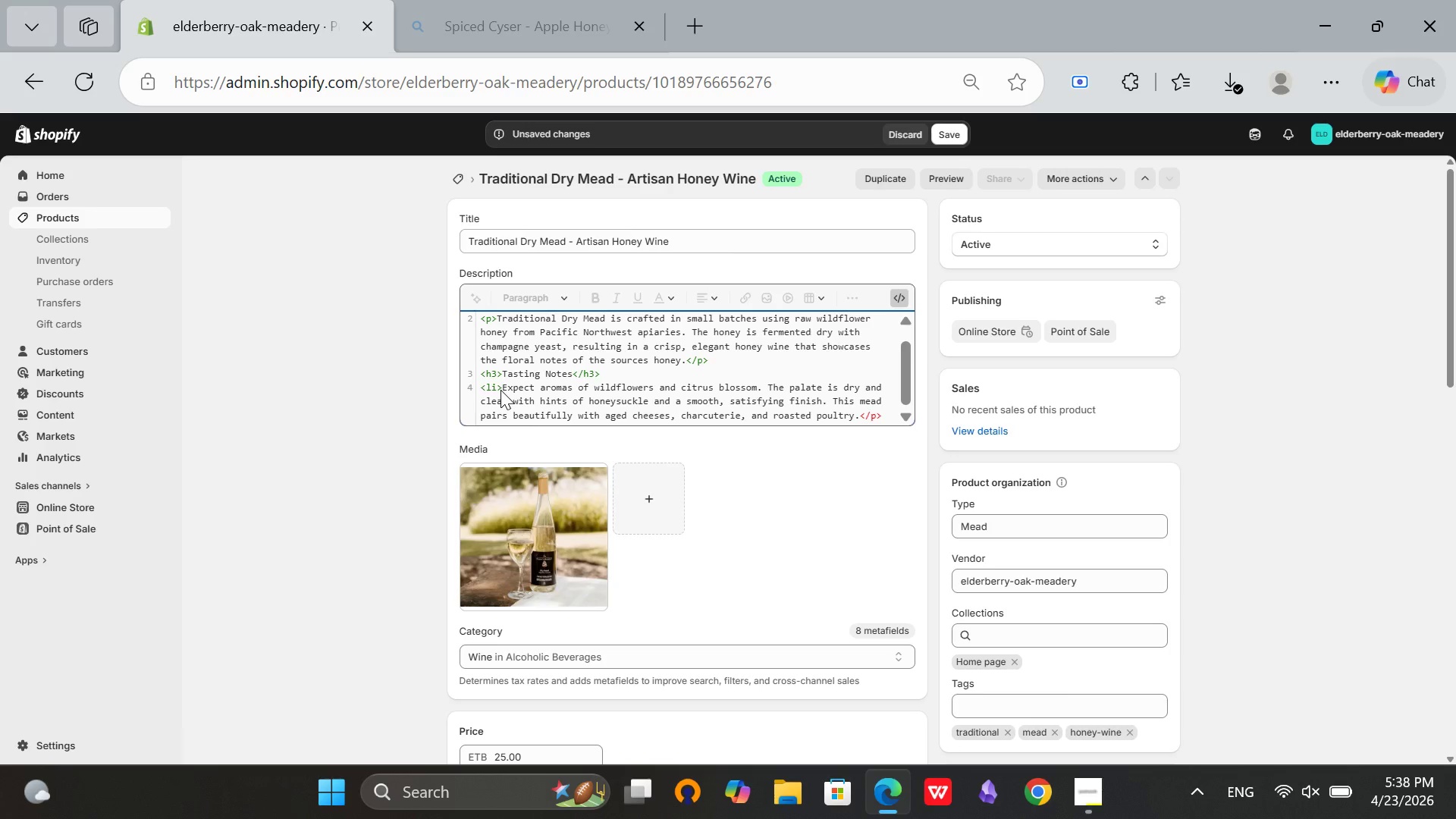 
key(ArrowLeft)
 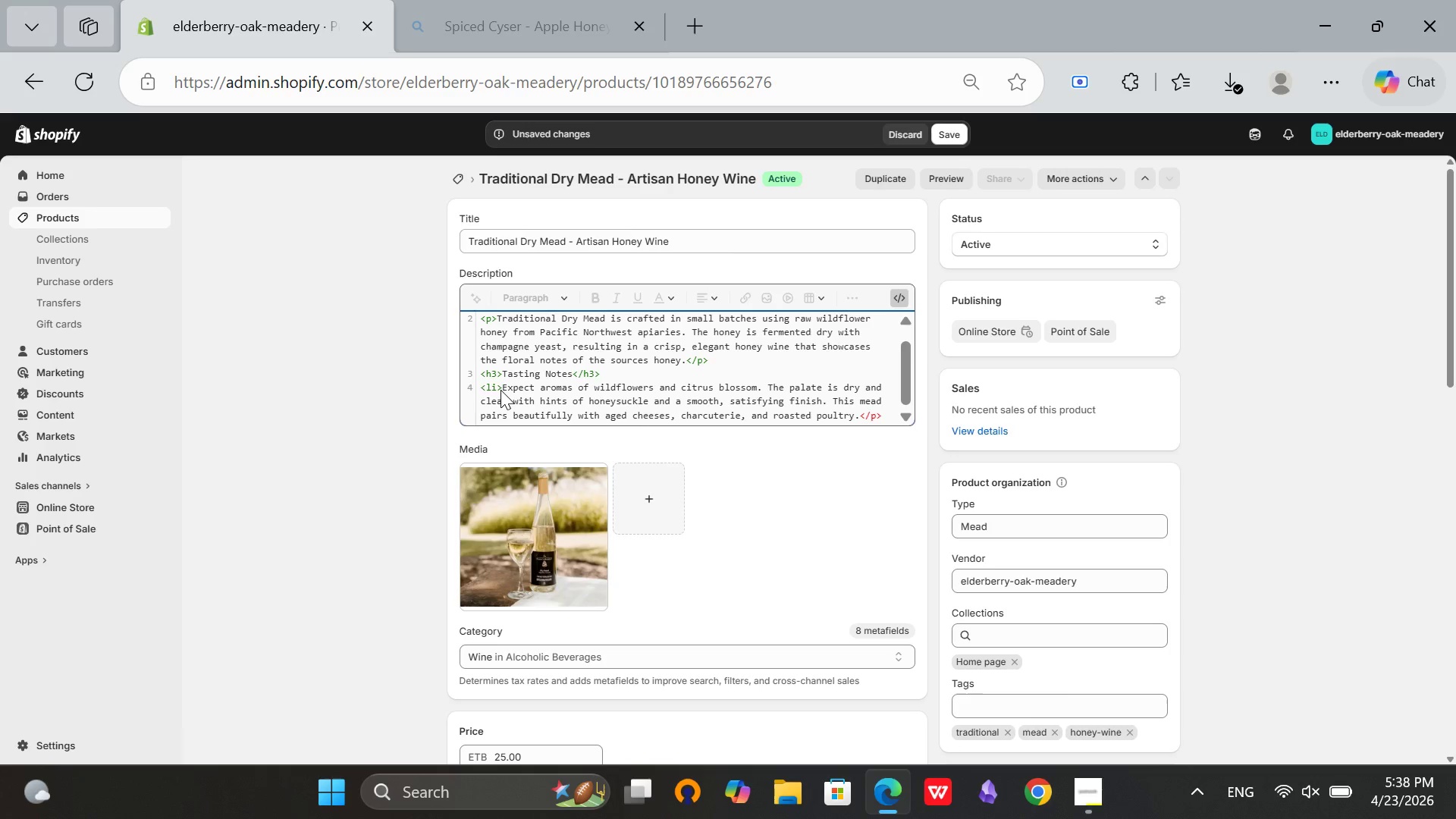 
key(Backspace)
 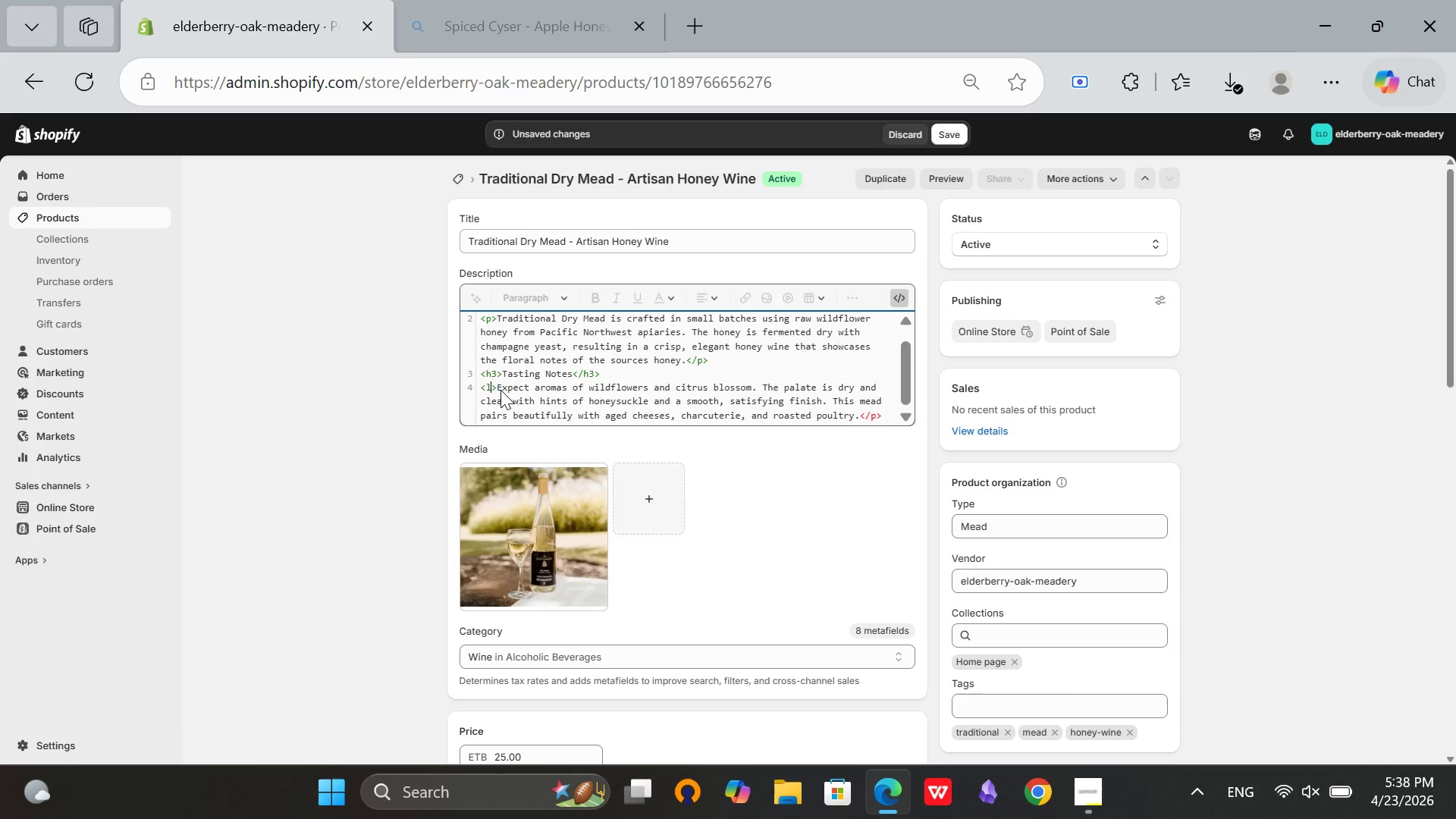 
key(Backspace)
 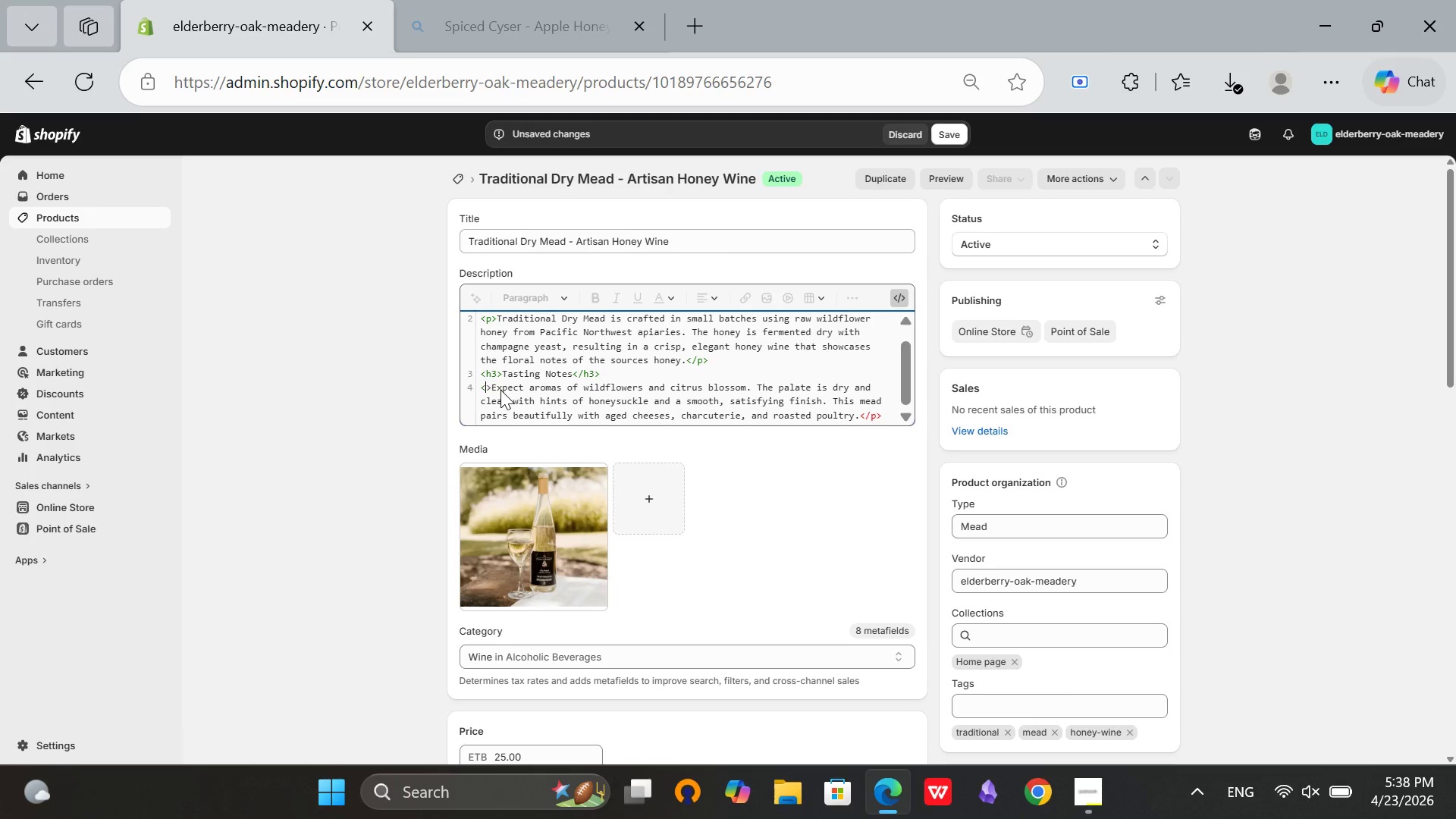 
key(P)
 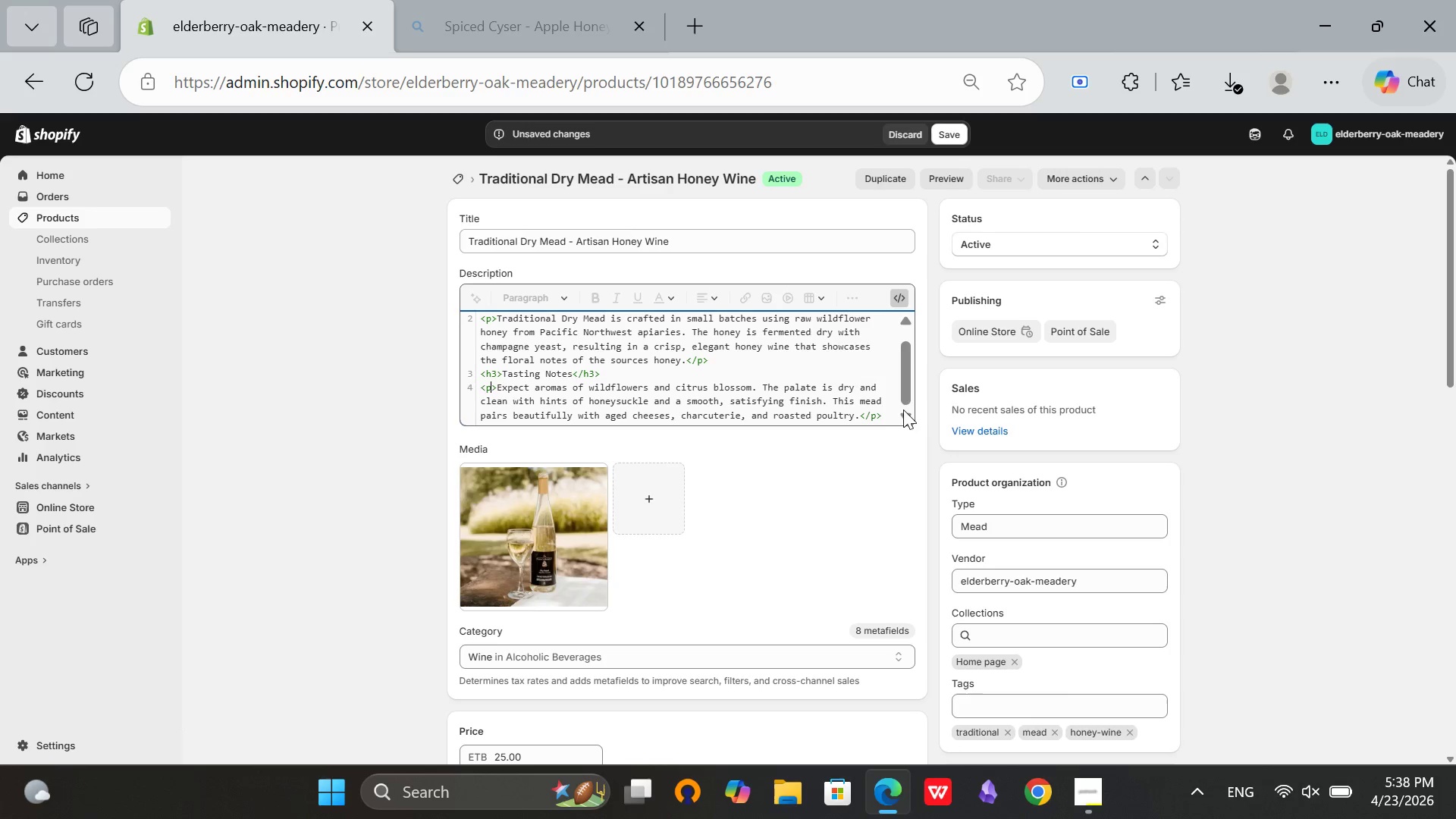 
left_click([886, 416])
 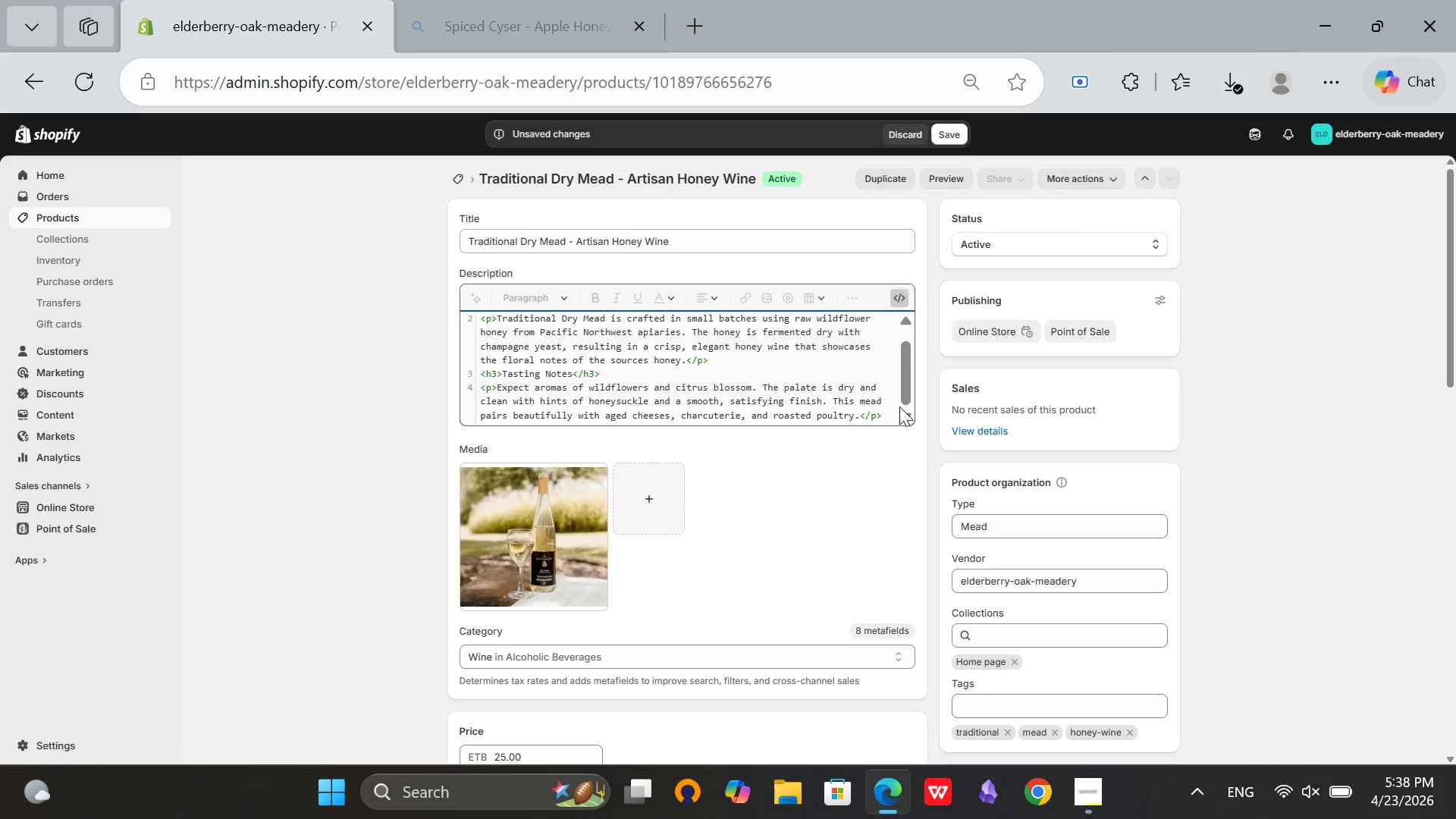 
key(Enter)
 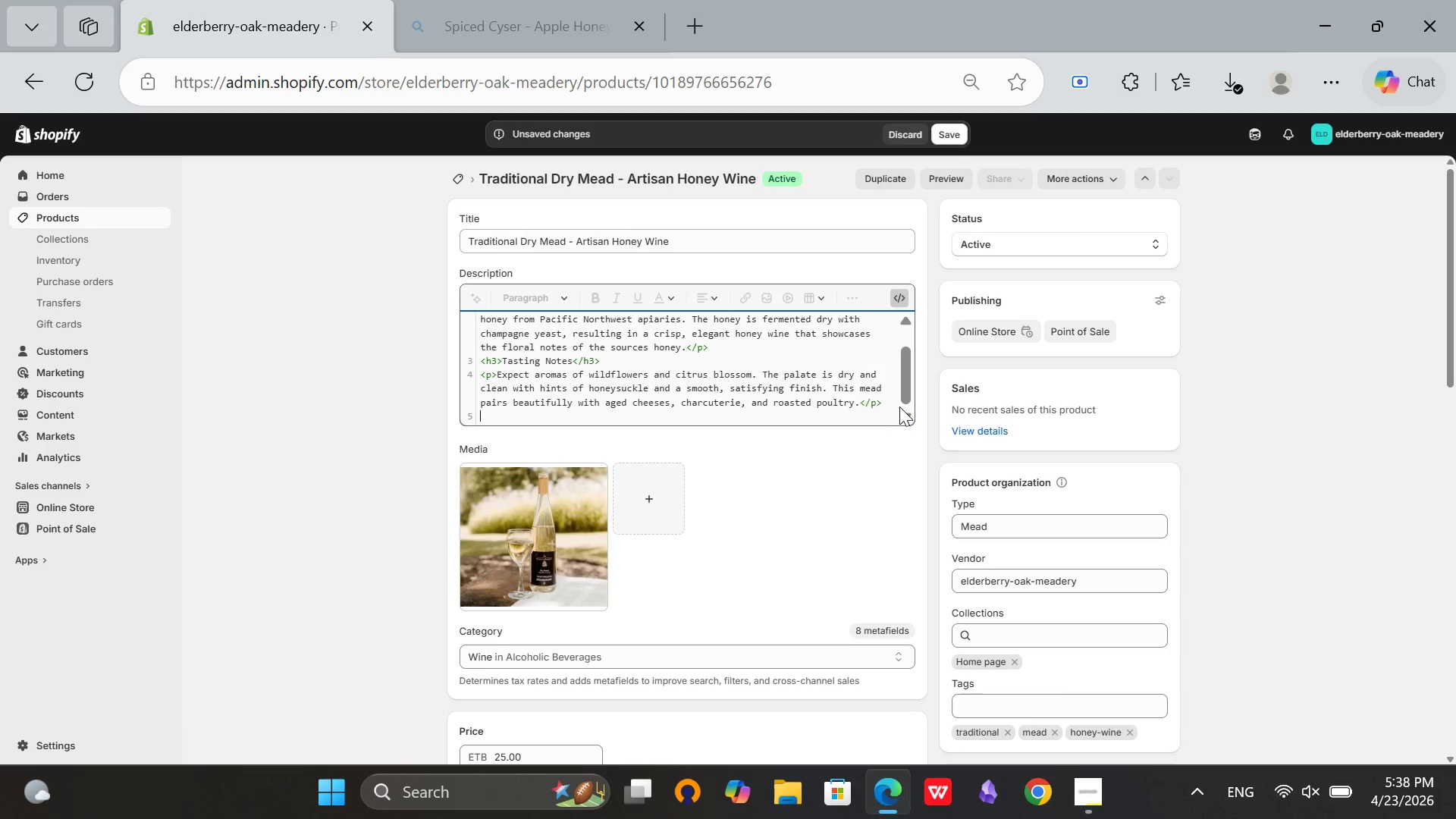 
type(<h3>Specifications</h3>)
 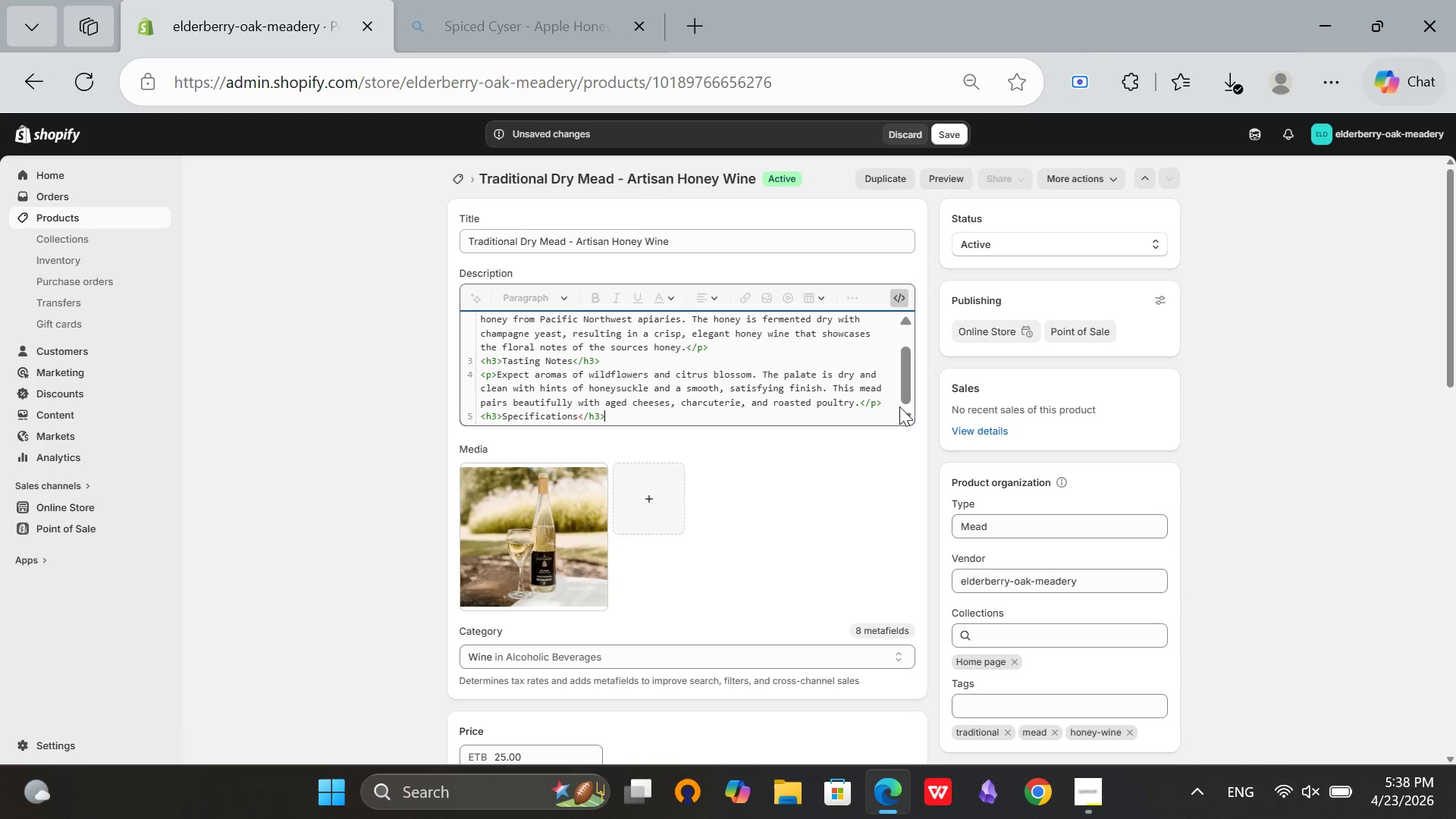 
key(Enter)
 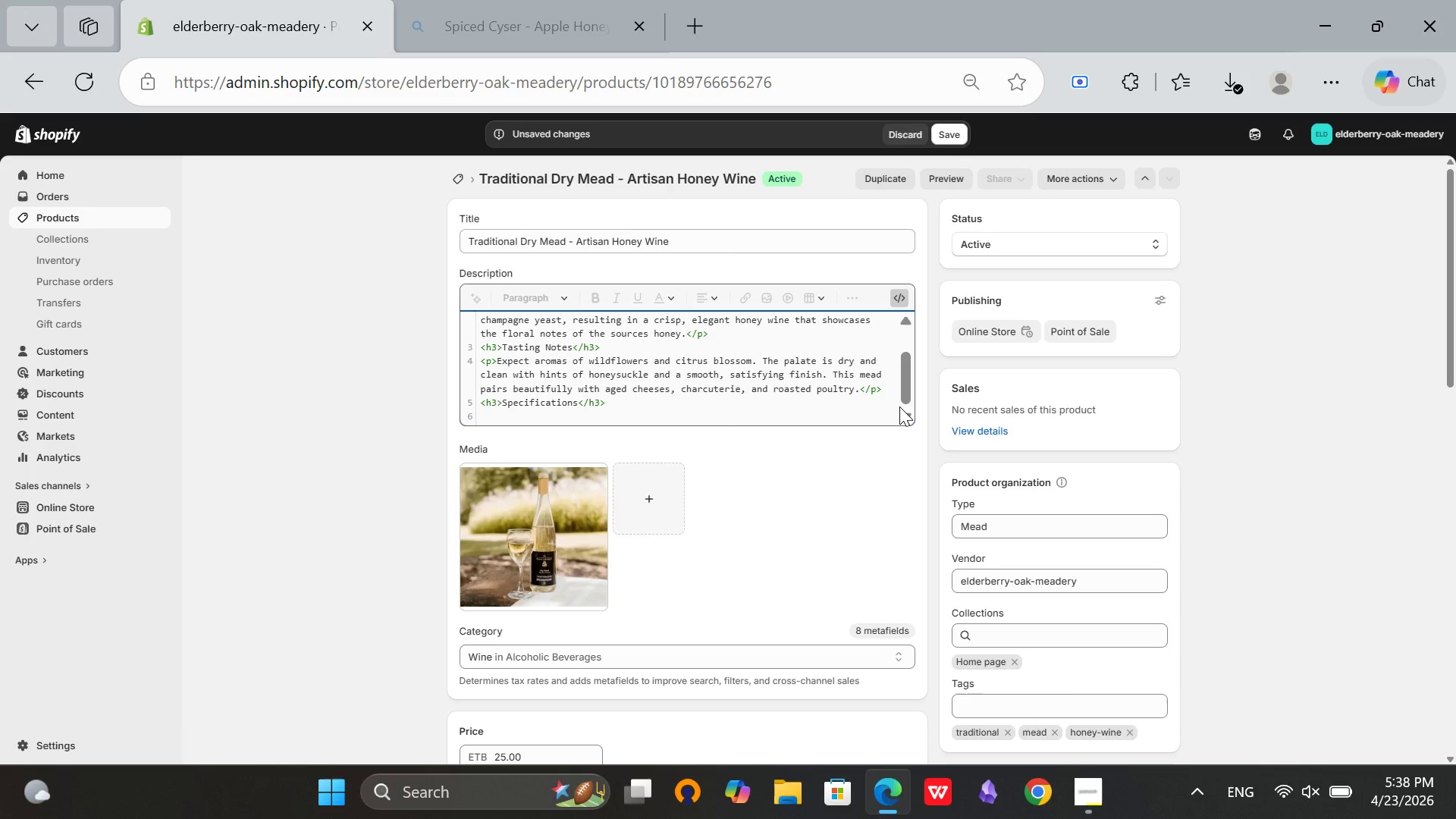 
type(<ul>)
 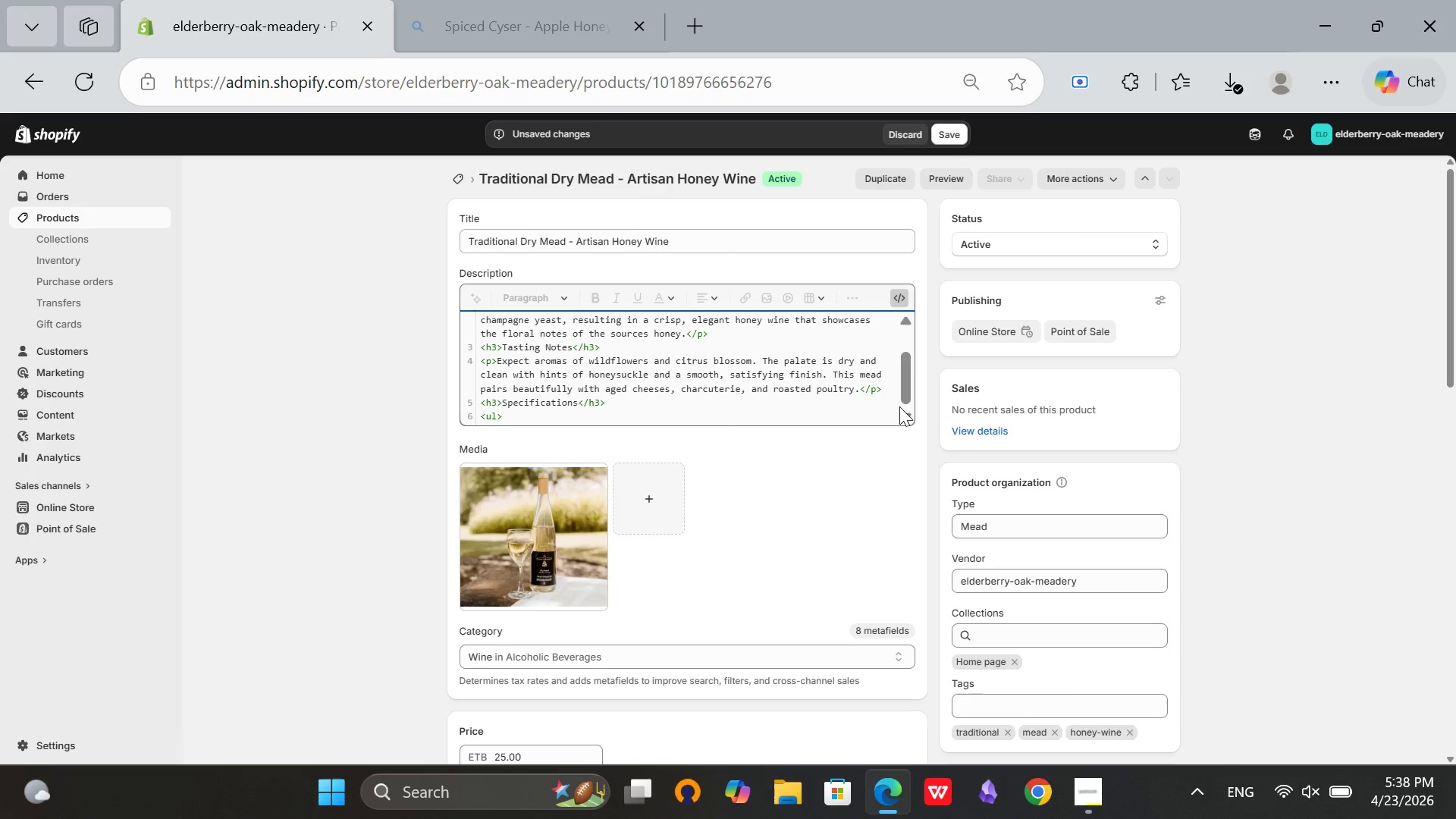 
key(Enter)
 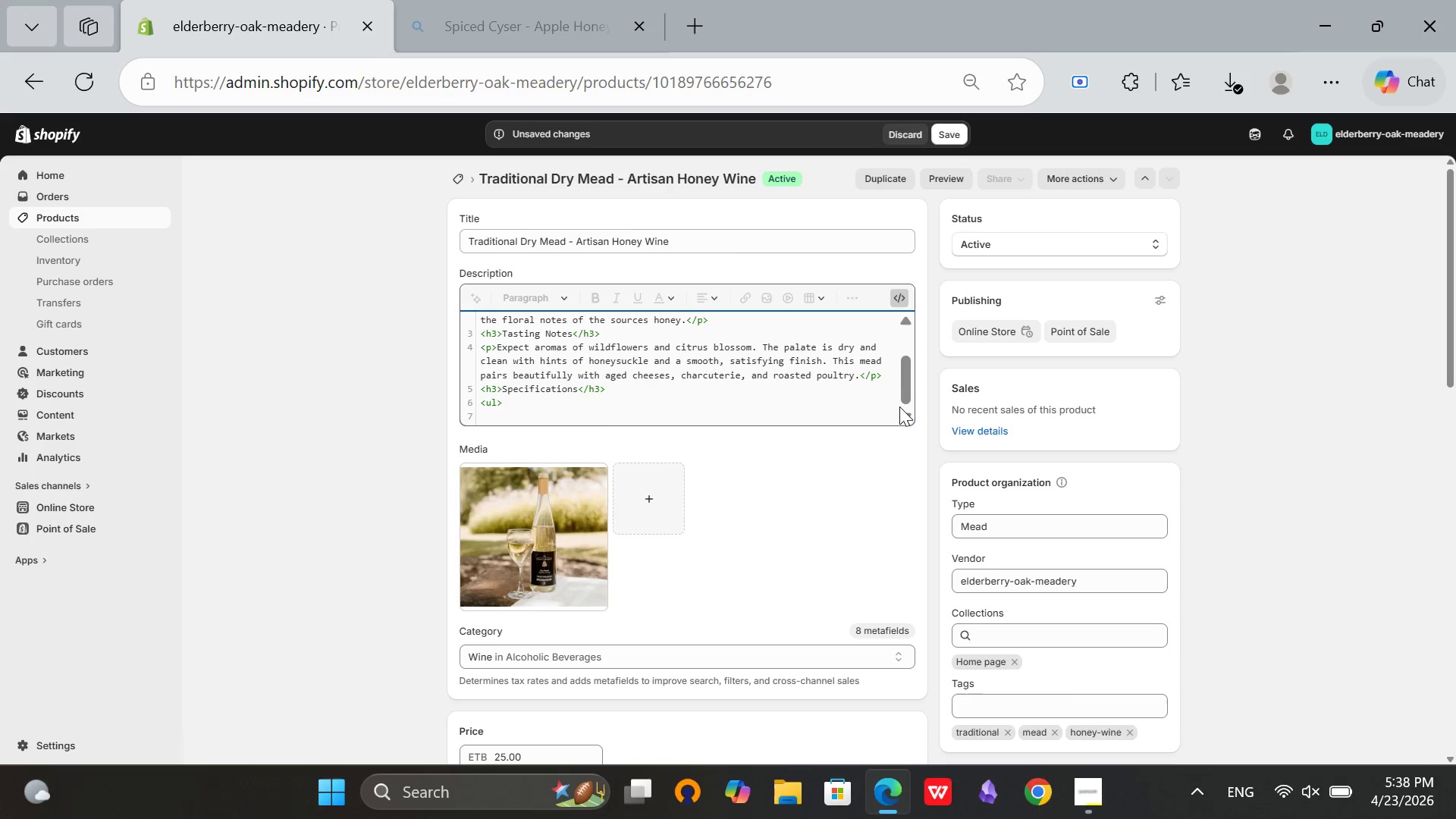 
key(Backspace)
 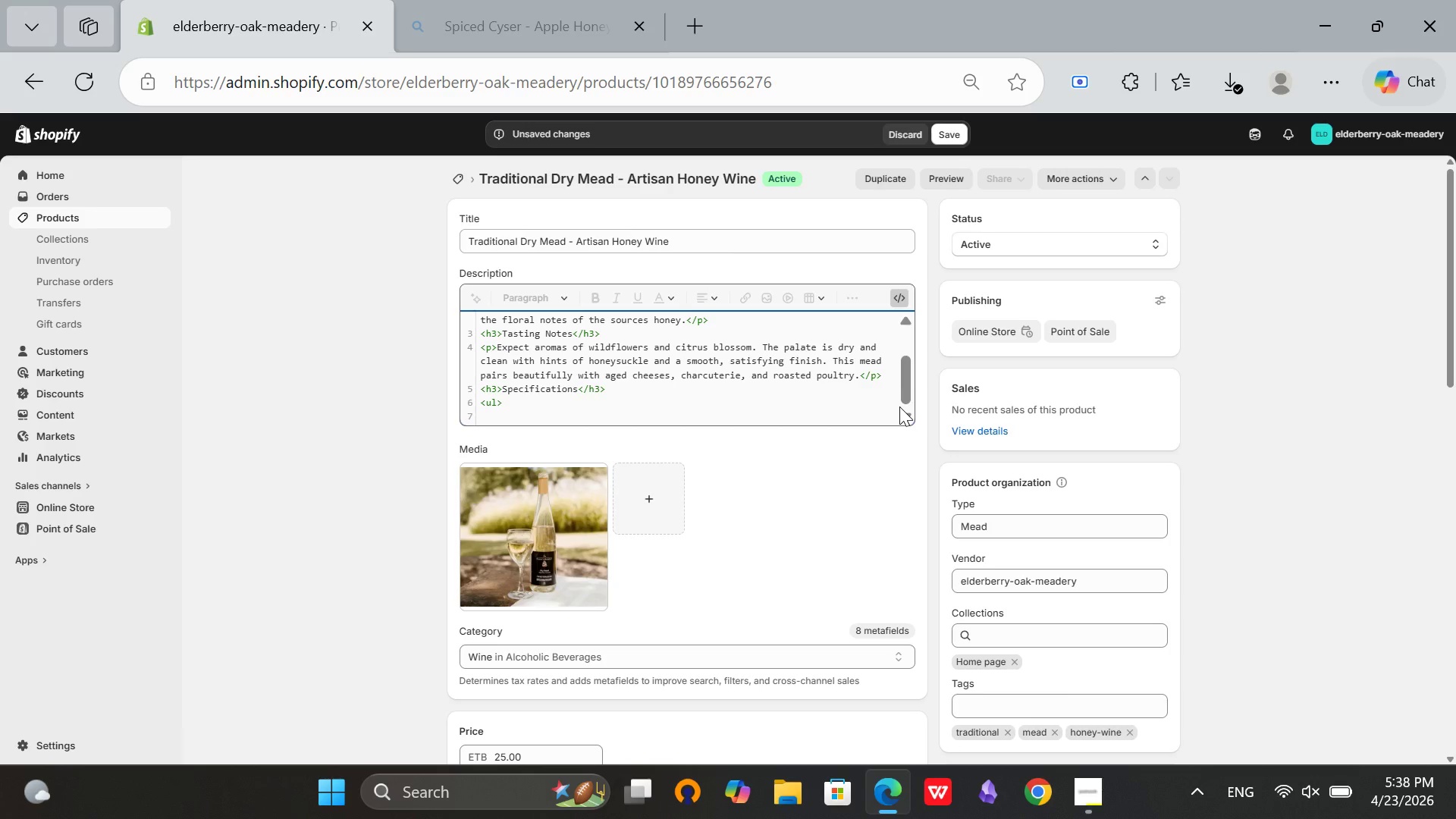 
wait(9.53)
 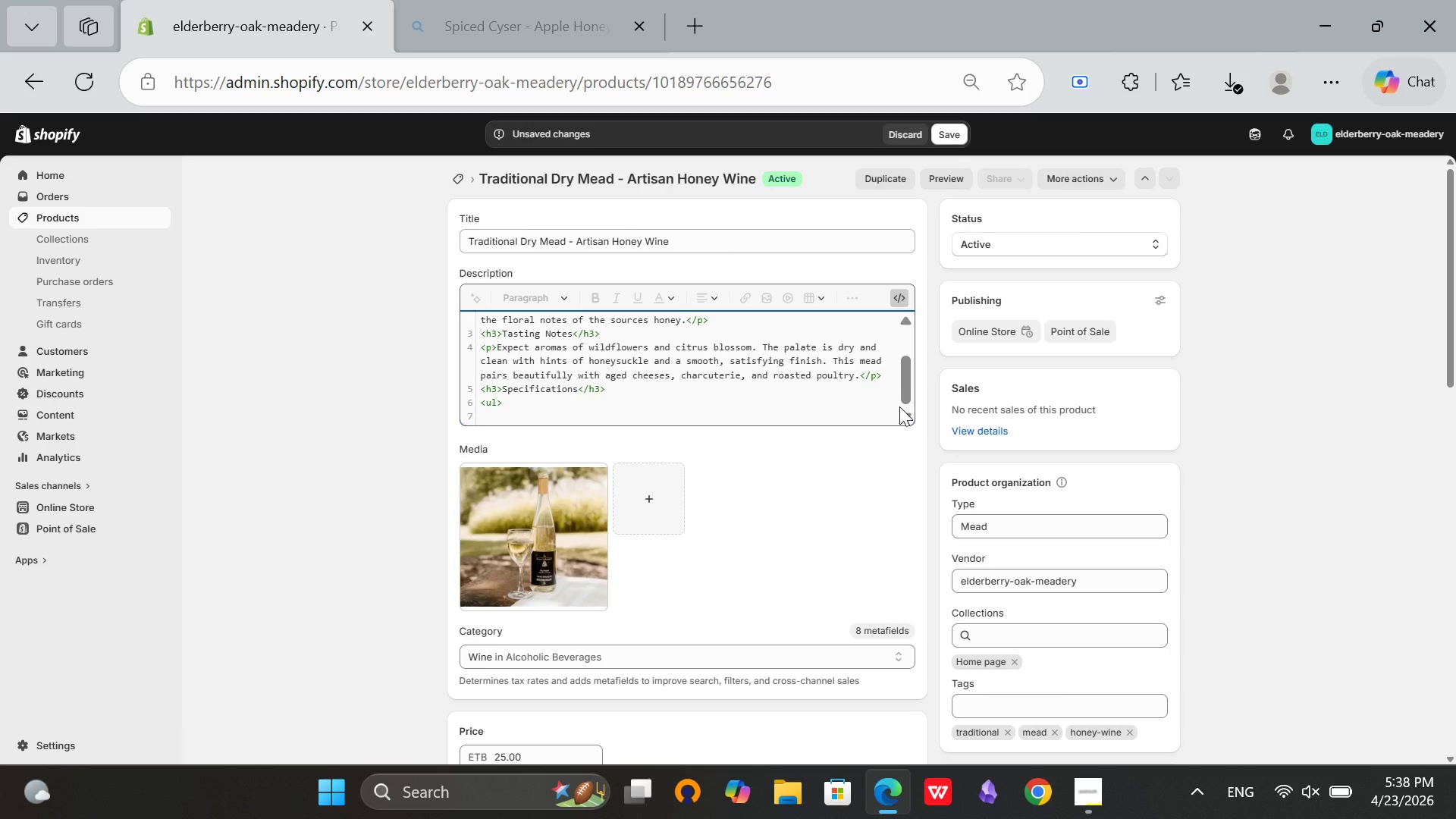 
type(<li>Alcohol by volume: 12% ABV</L)
key(Backspace)
type(li>)
 